 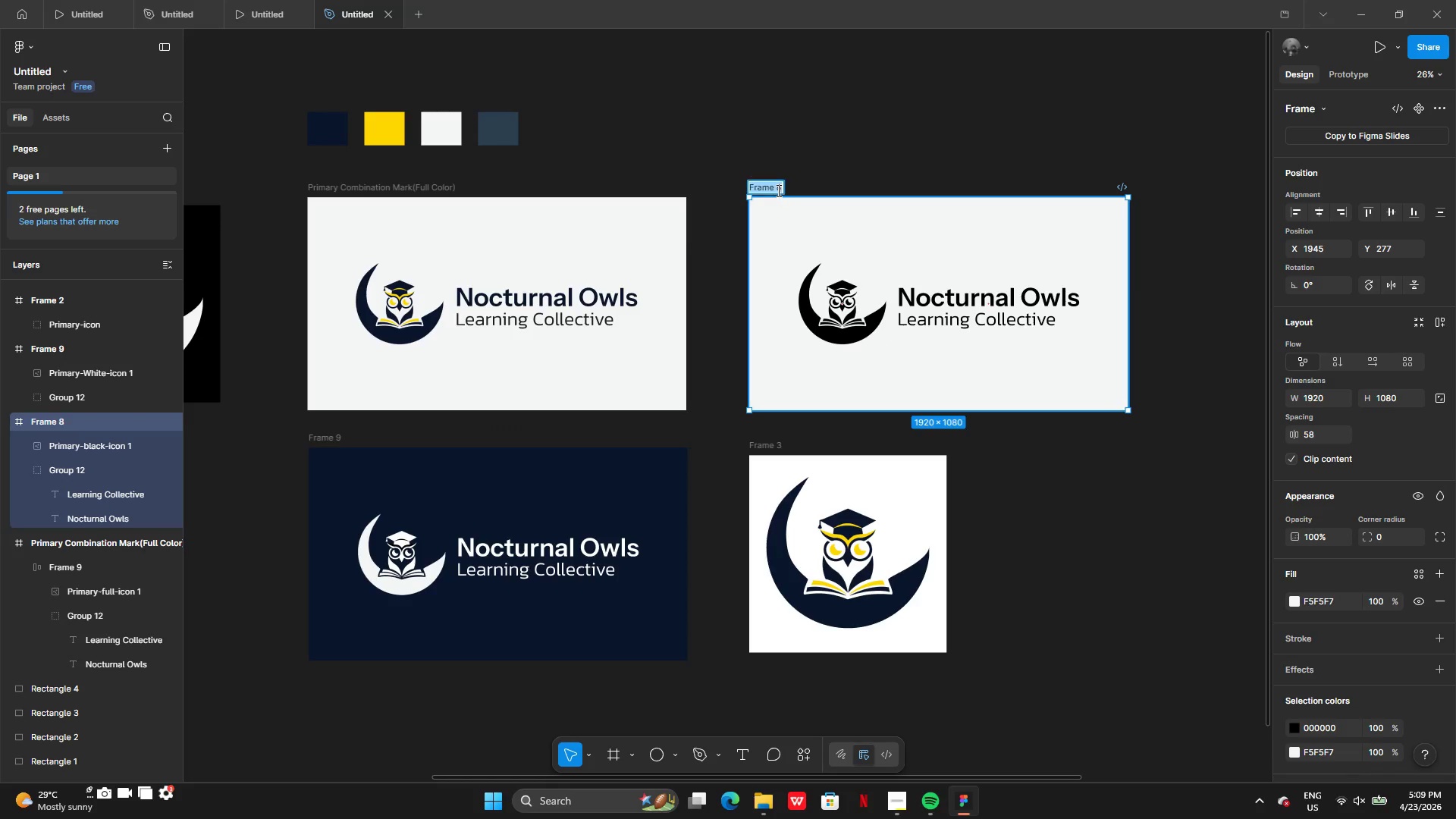 
key(Control+V)
 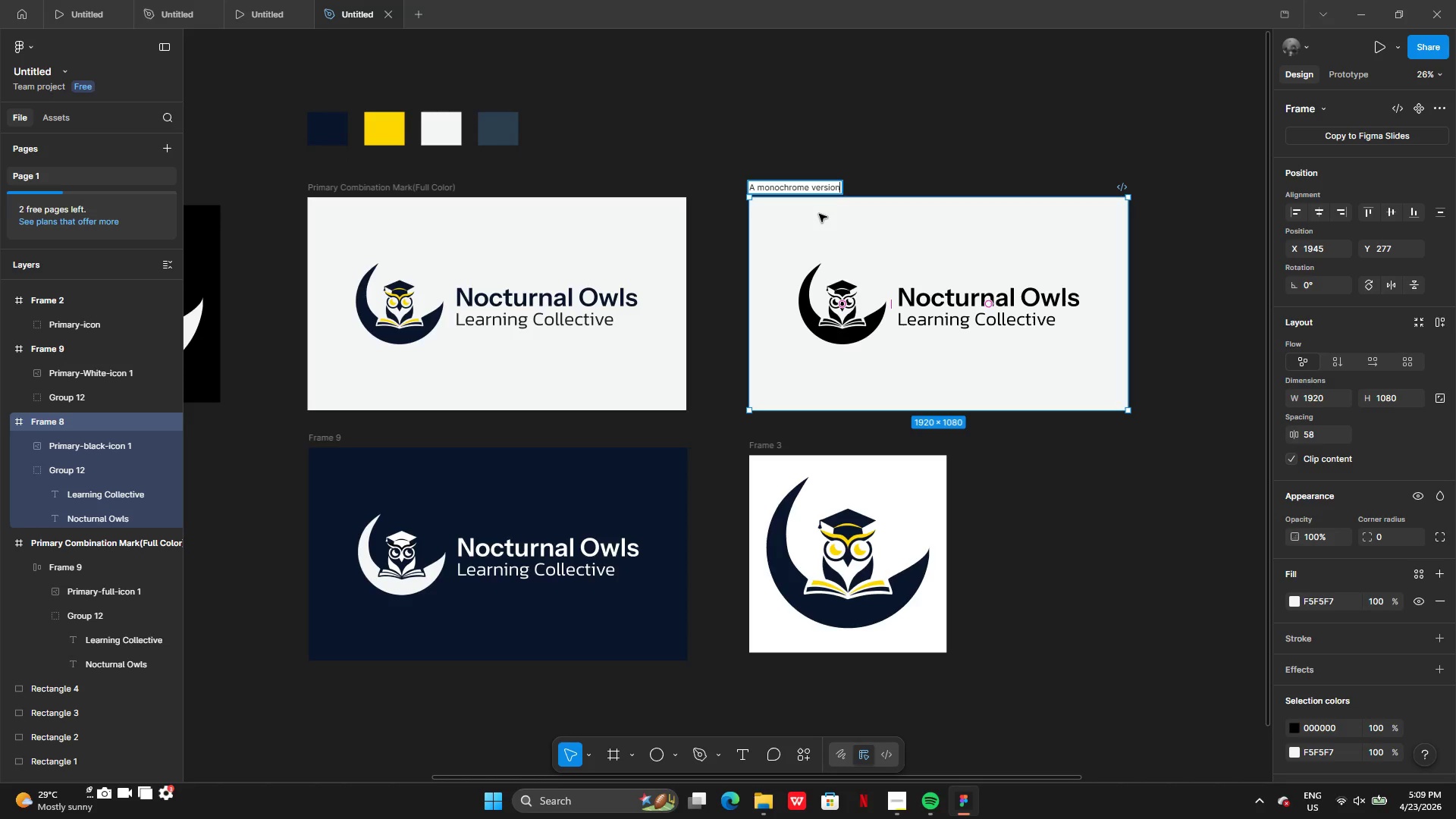 
type( )
key(Backspace)
type((all black))
 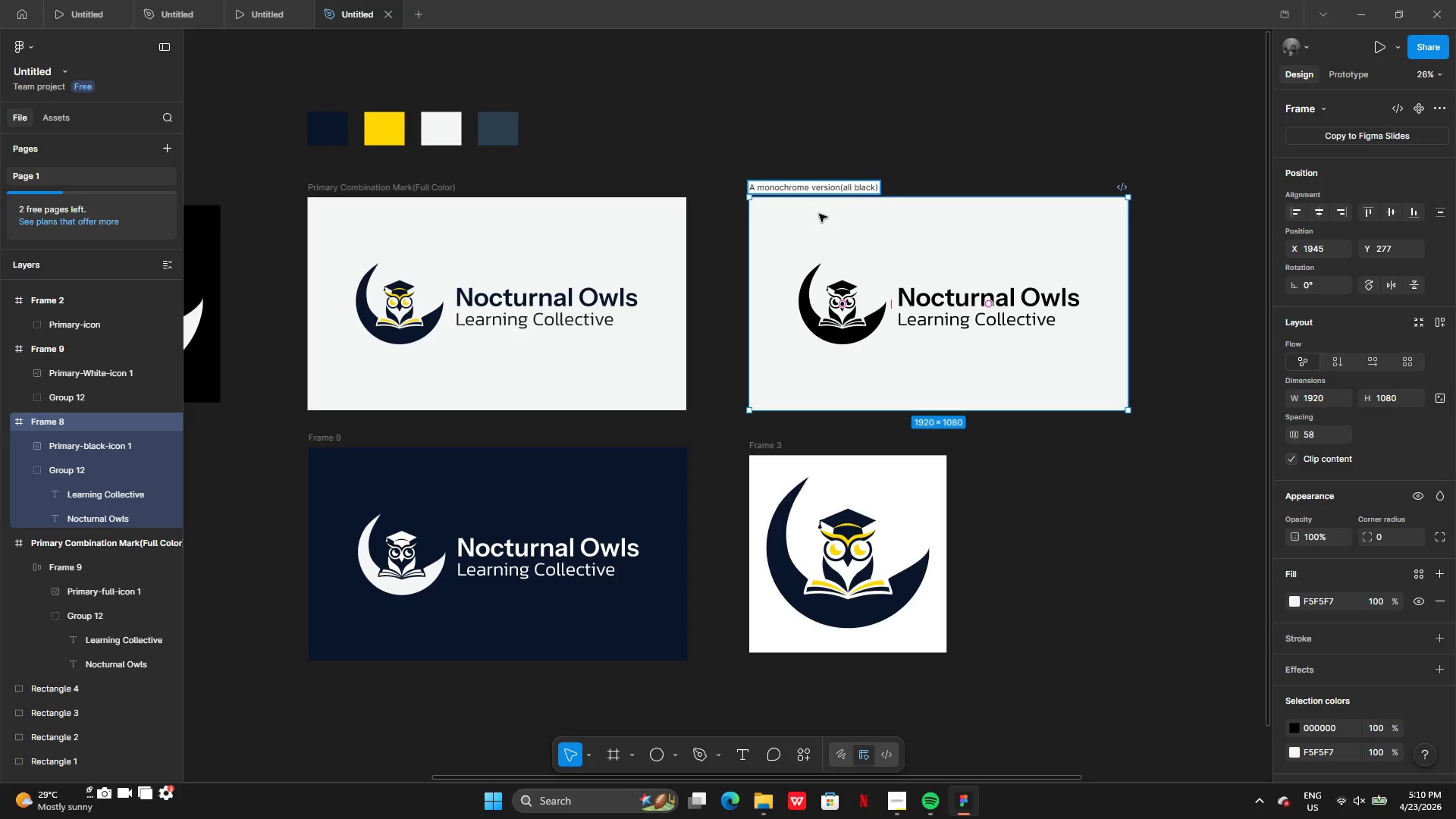 
key(ArrowLeft)
 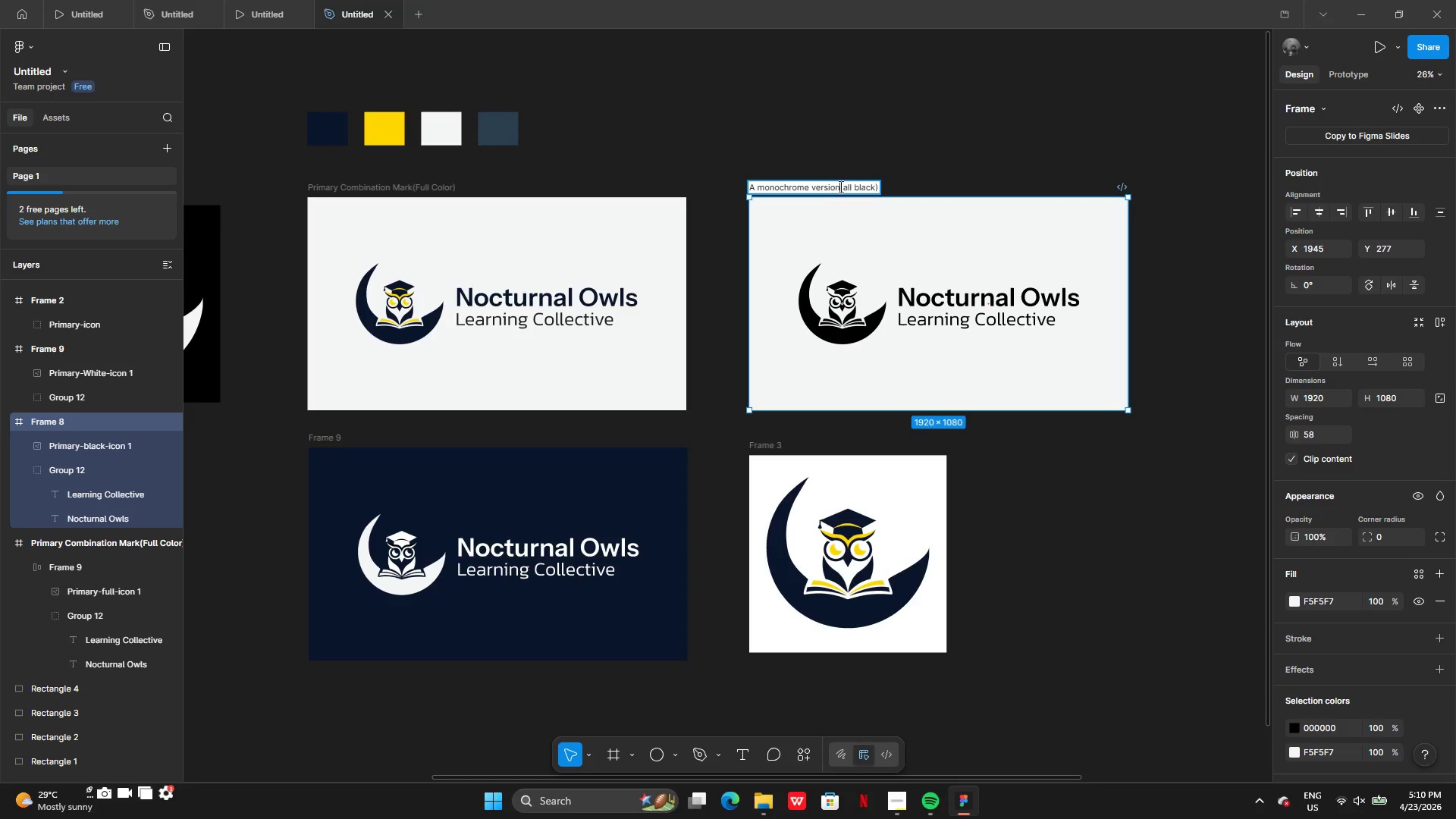 
key(ArrowLeft)
 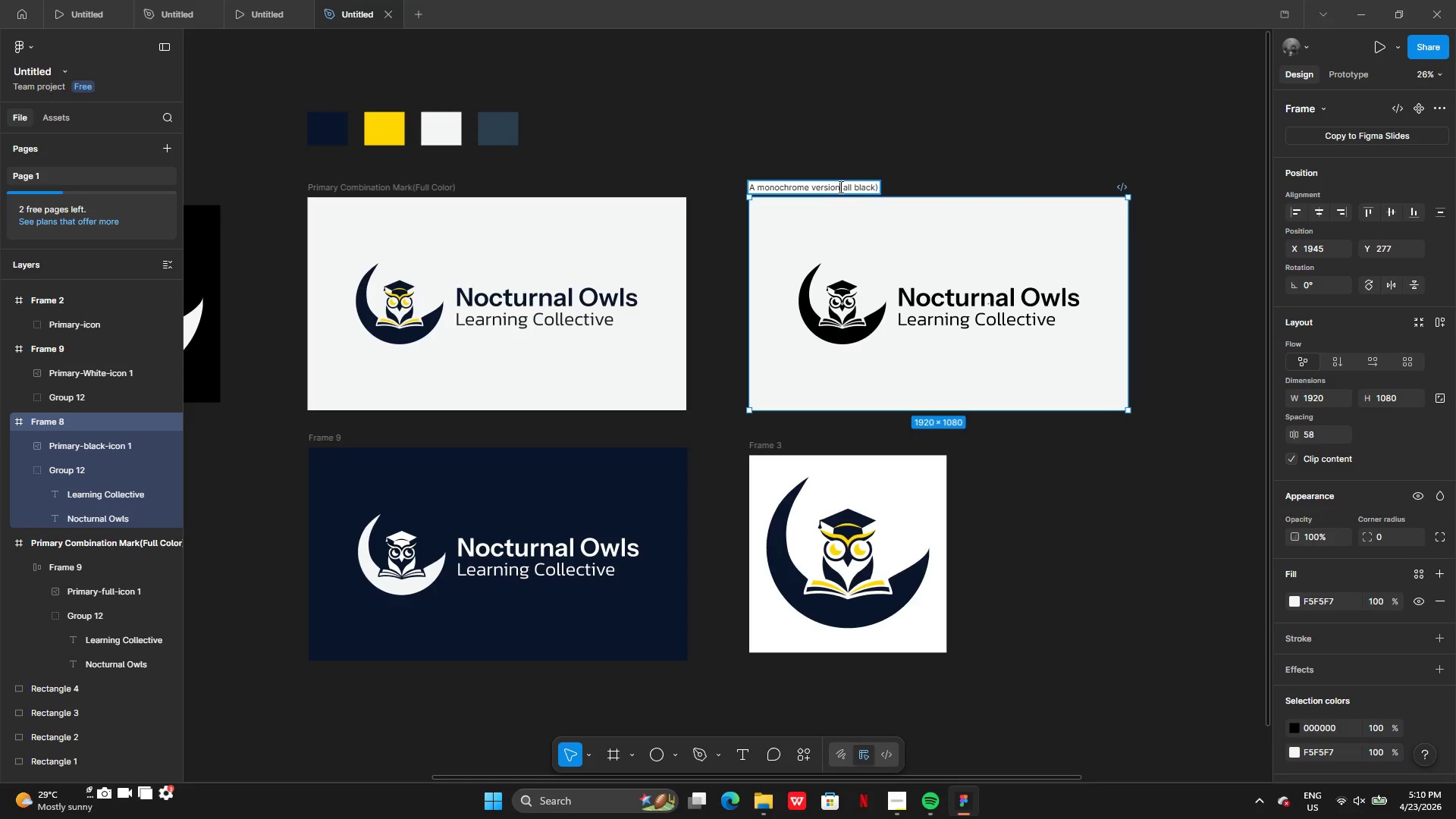 
key(Space)
 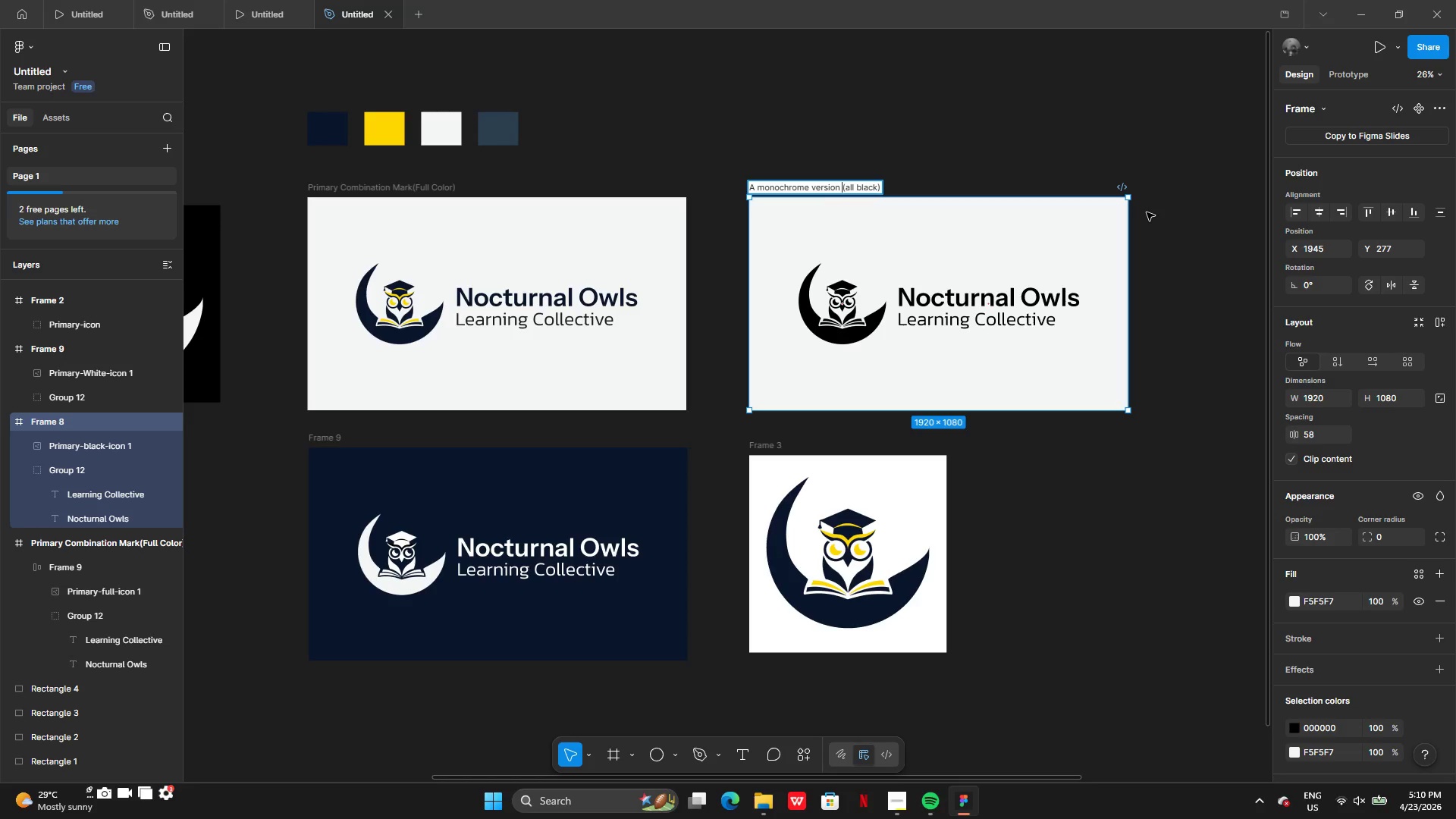 
key(Control+A)
 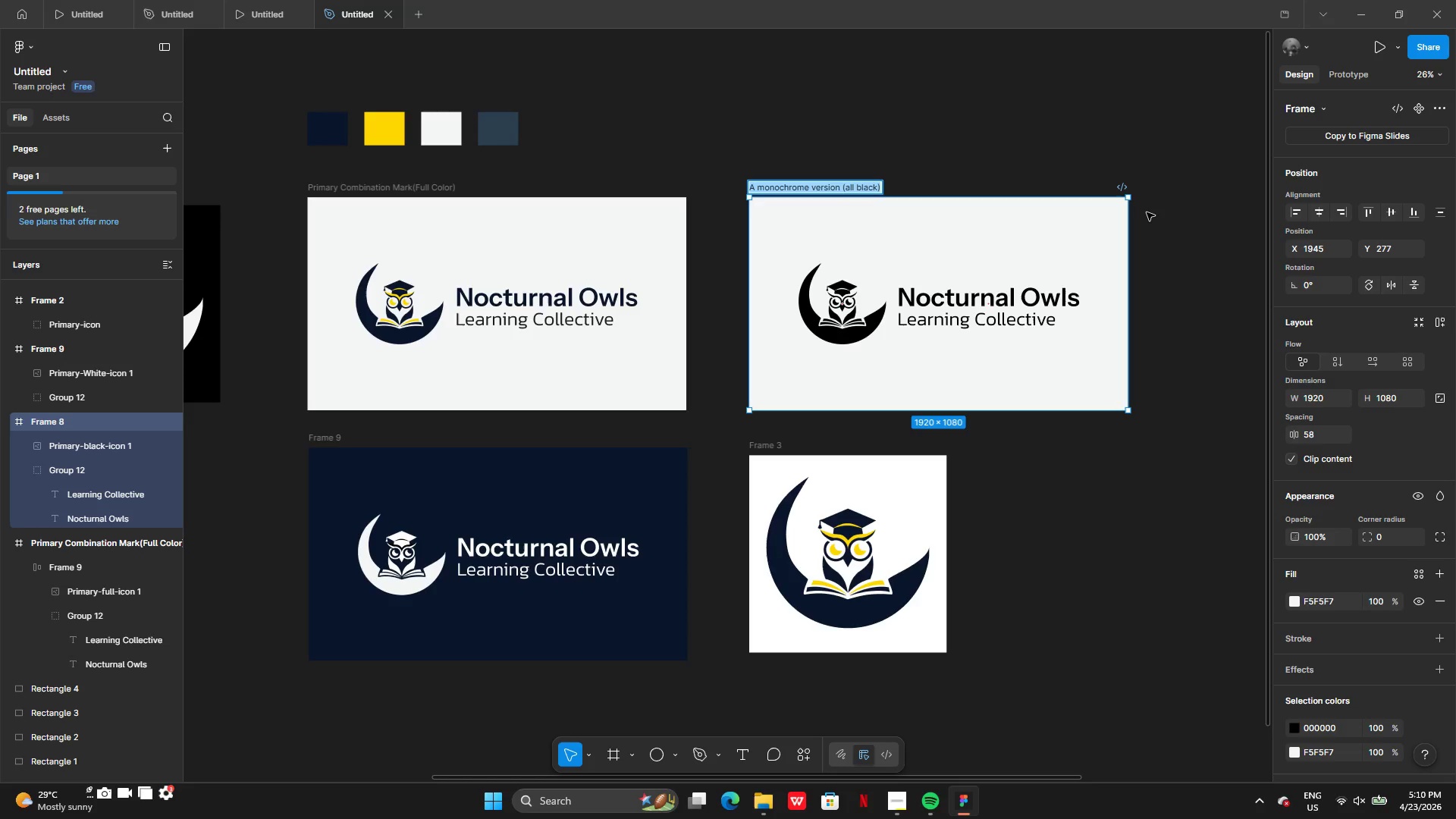 
key(Control+C)
 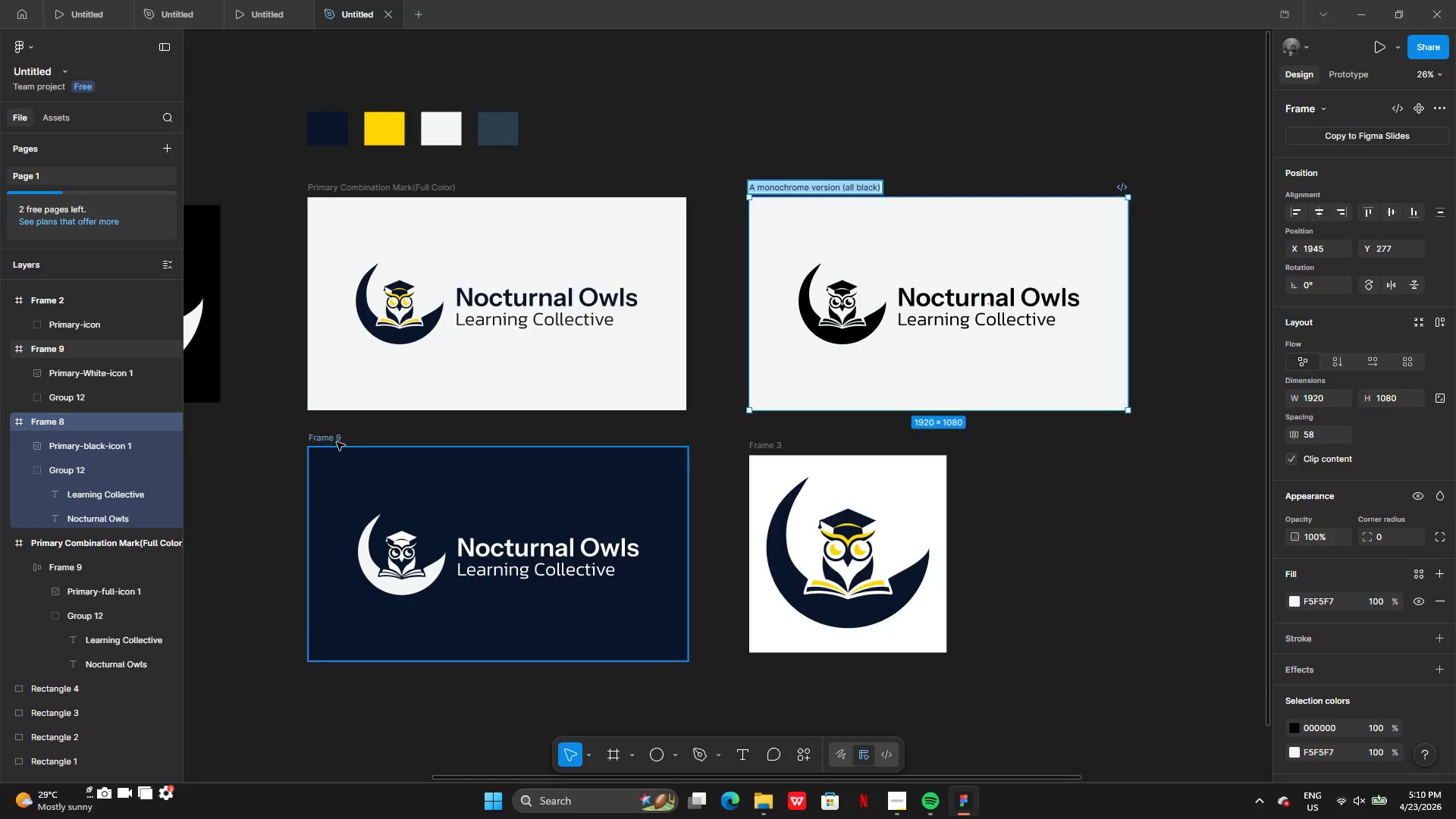 
double_click([333, 440])
 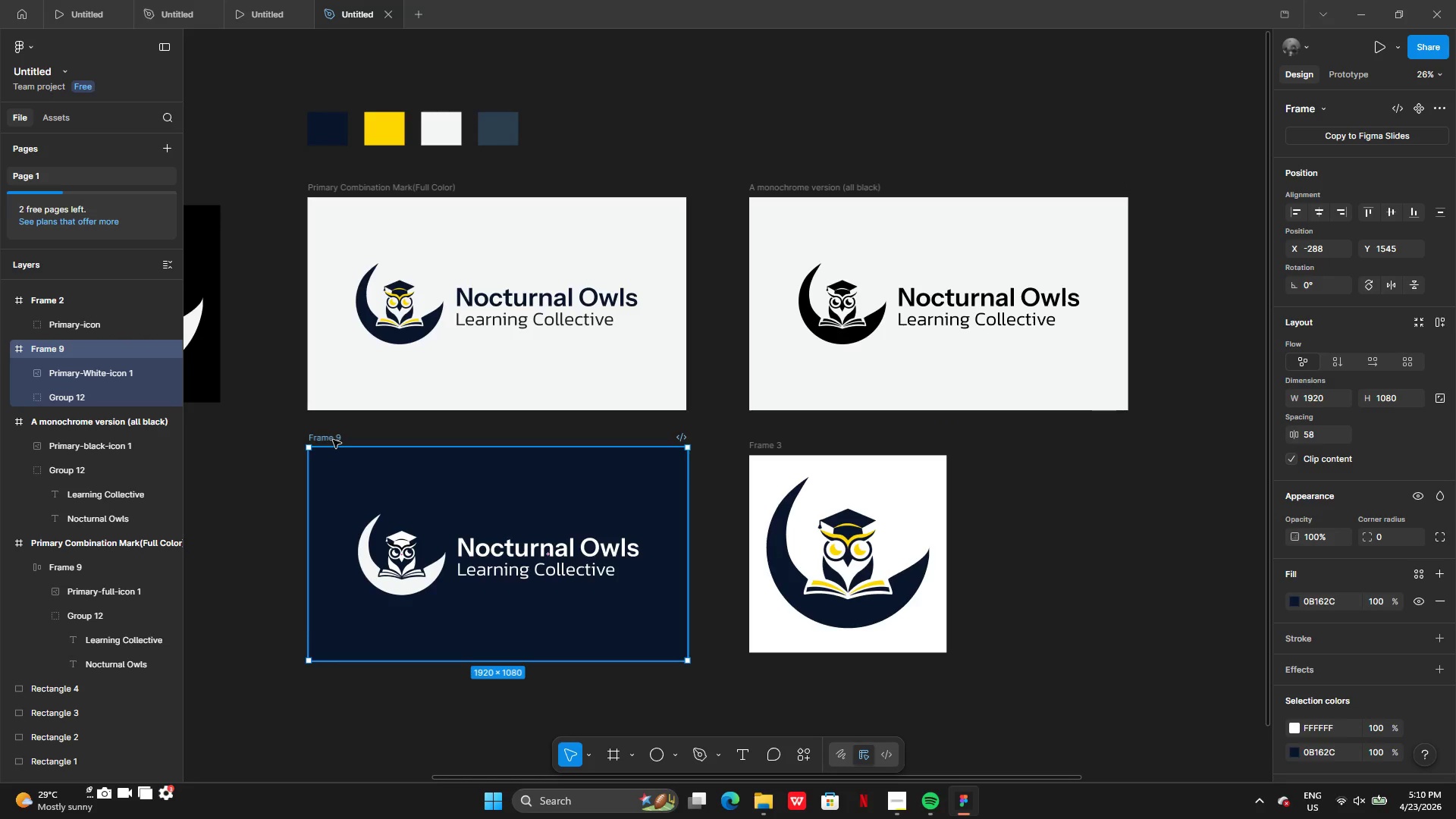 
double_click([333, 440])
 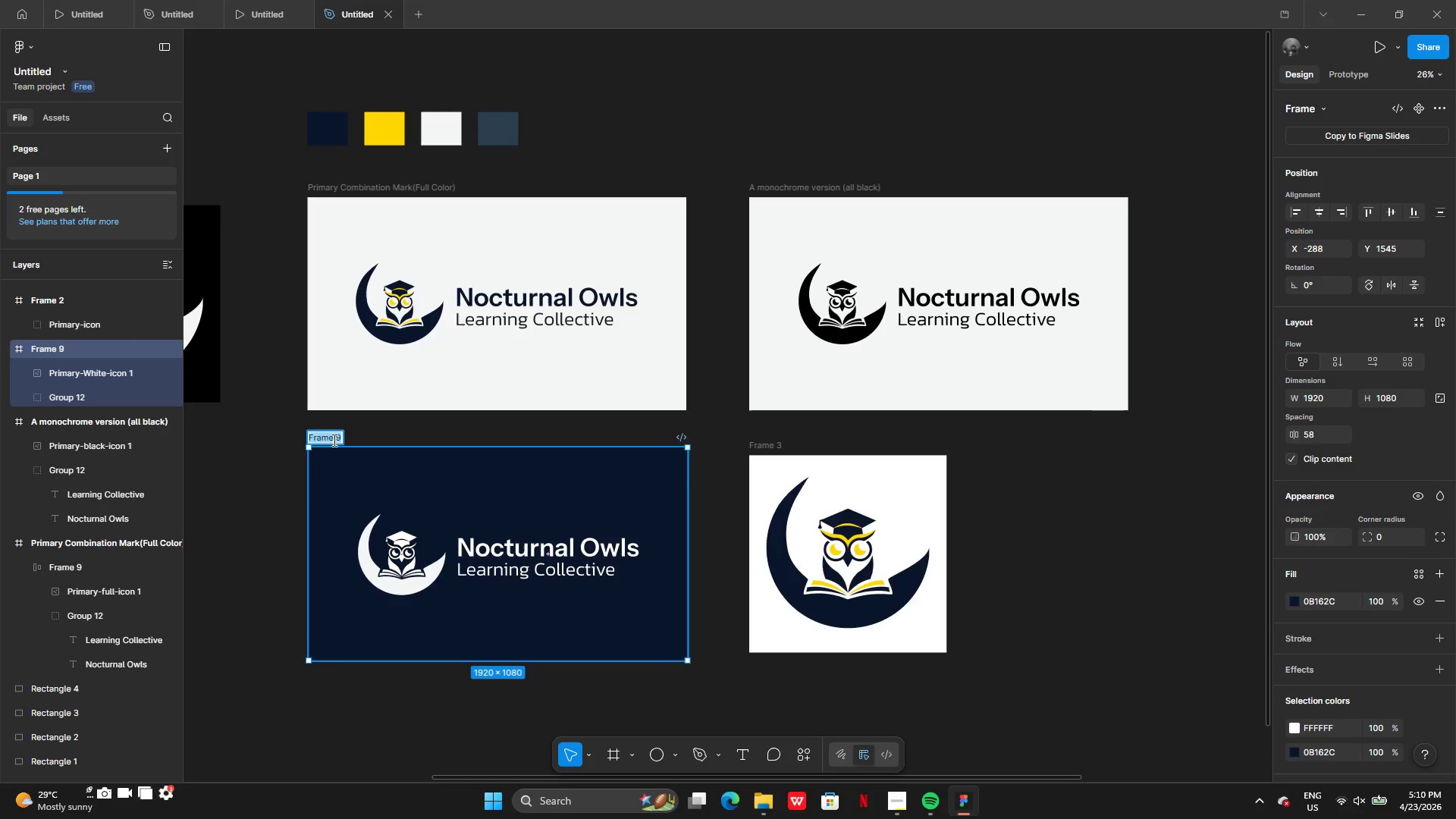 
key(Control+V)
 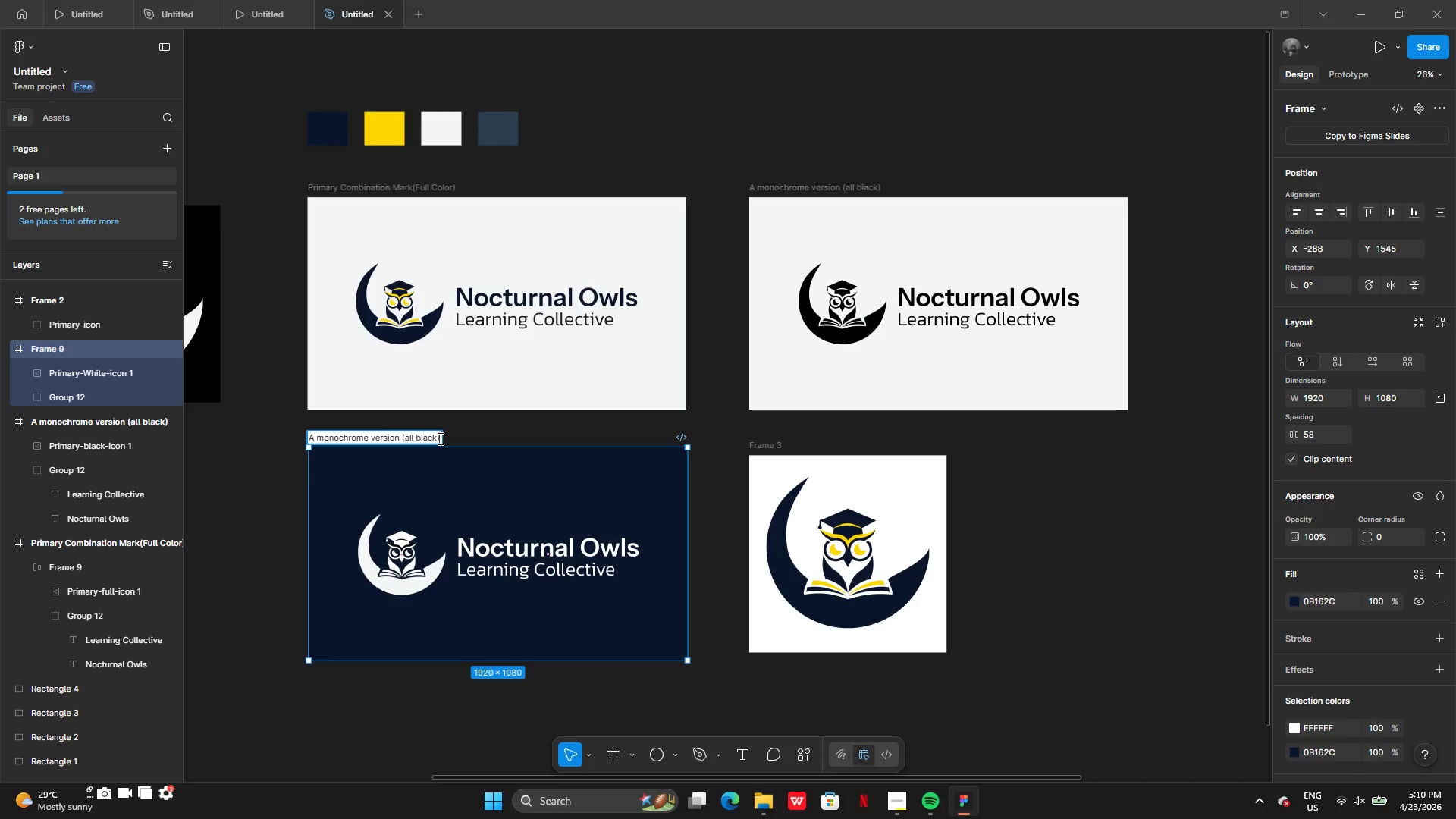 
left_click([437, 438])
 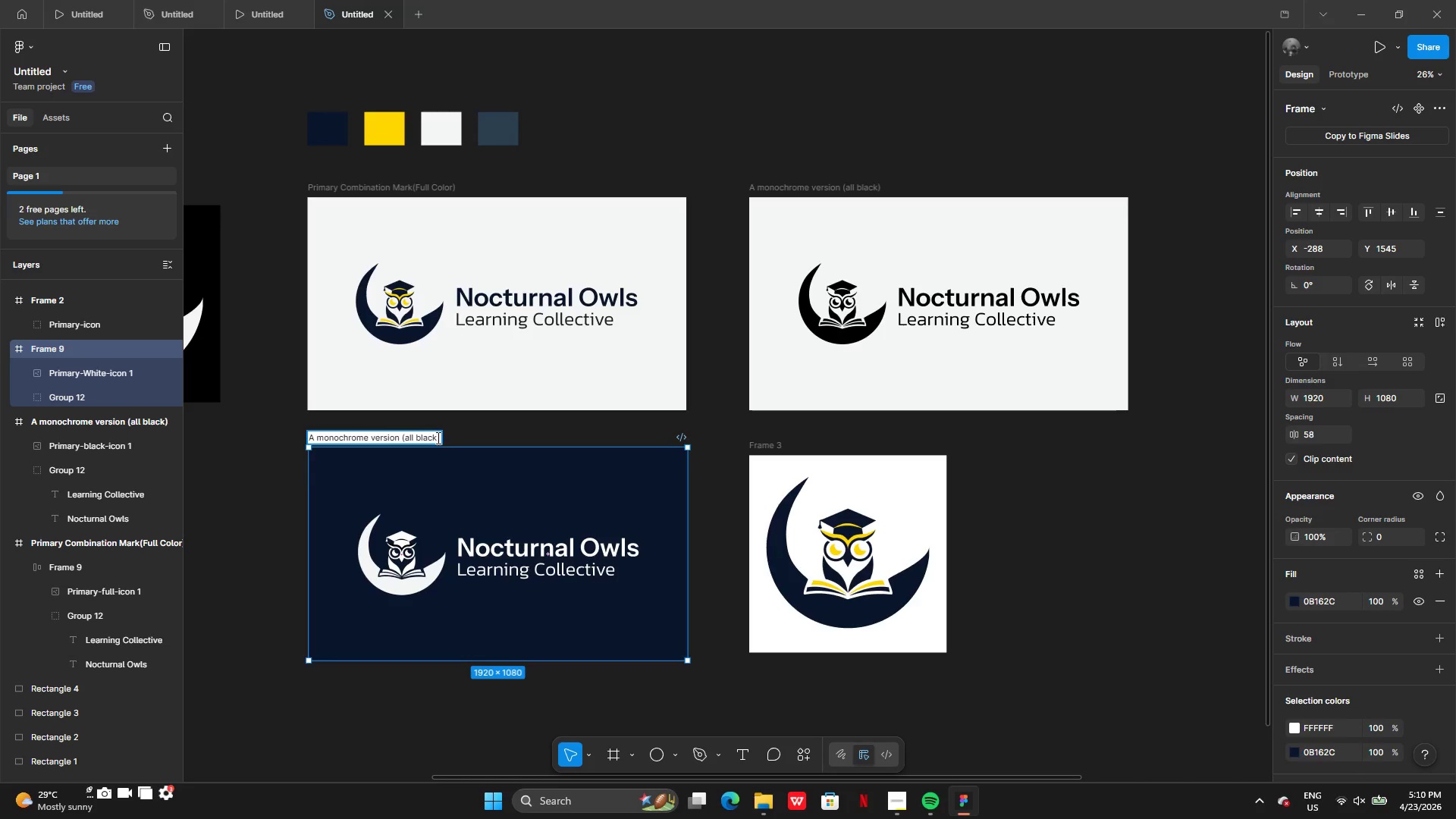 
key(Backspace)
 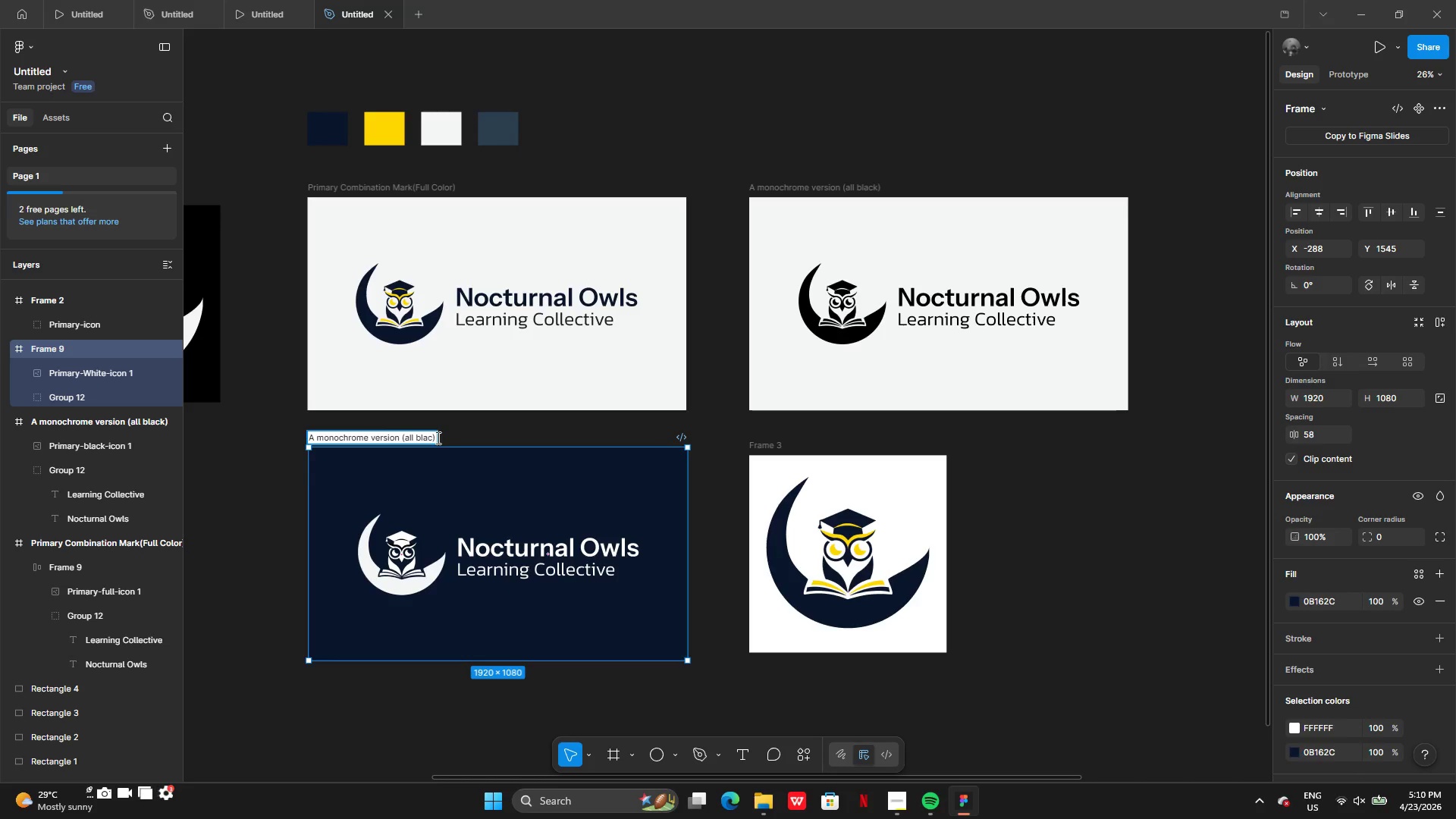 
key(Backspace)
 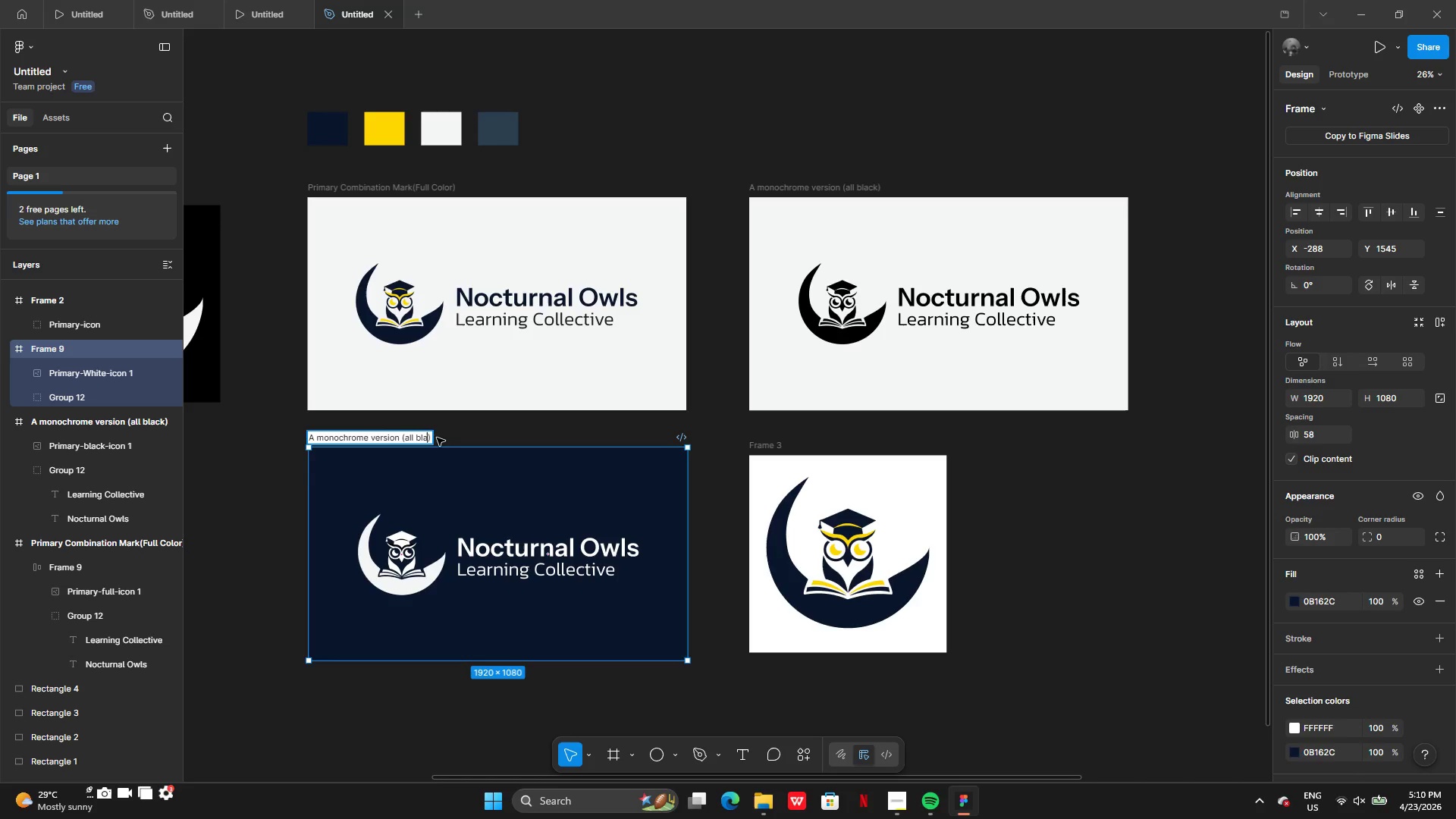 
key(Backspace)
 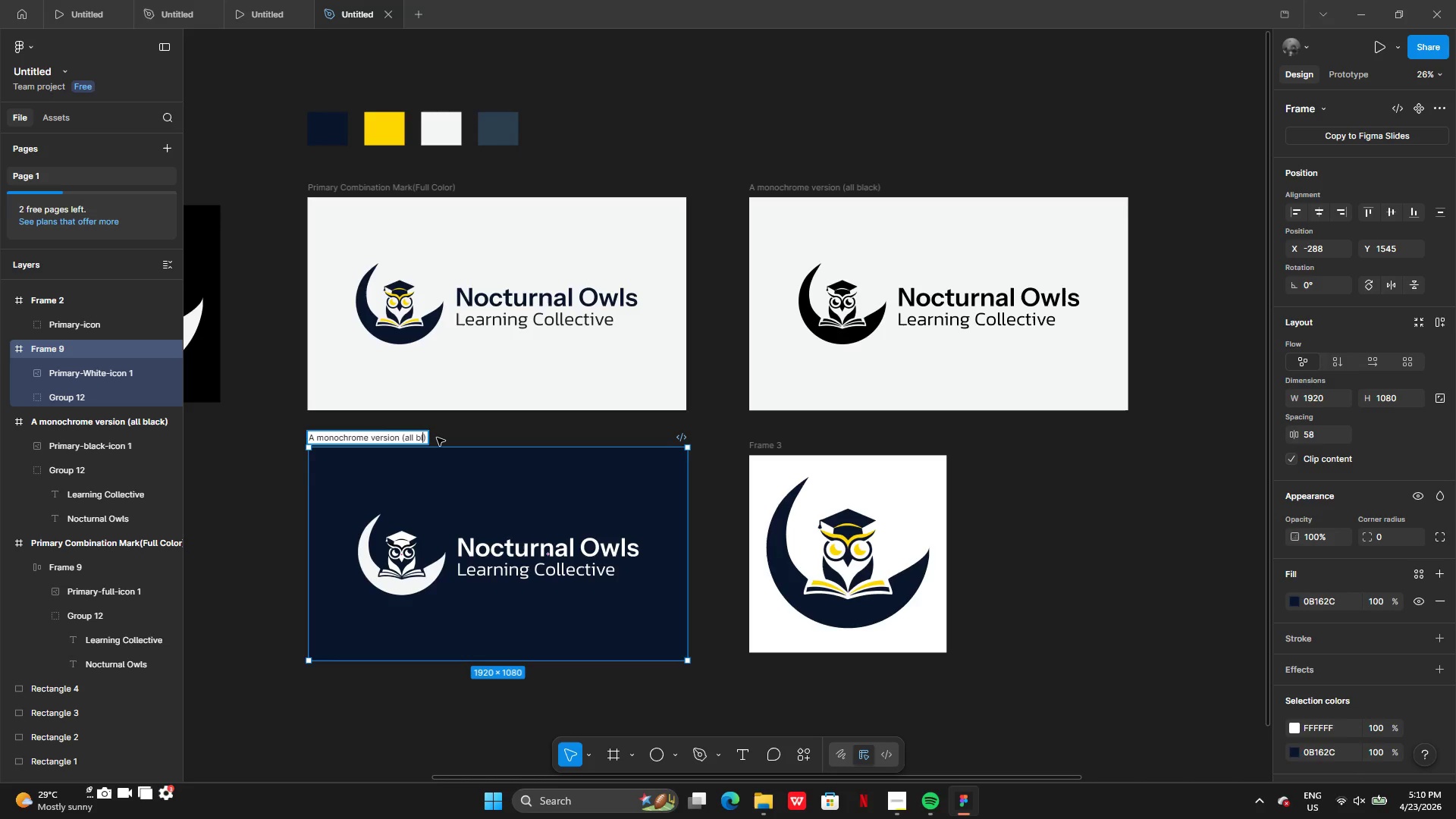 
key(Backspace)
 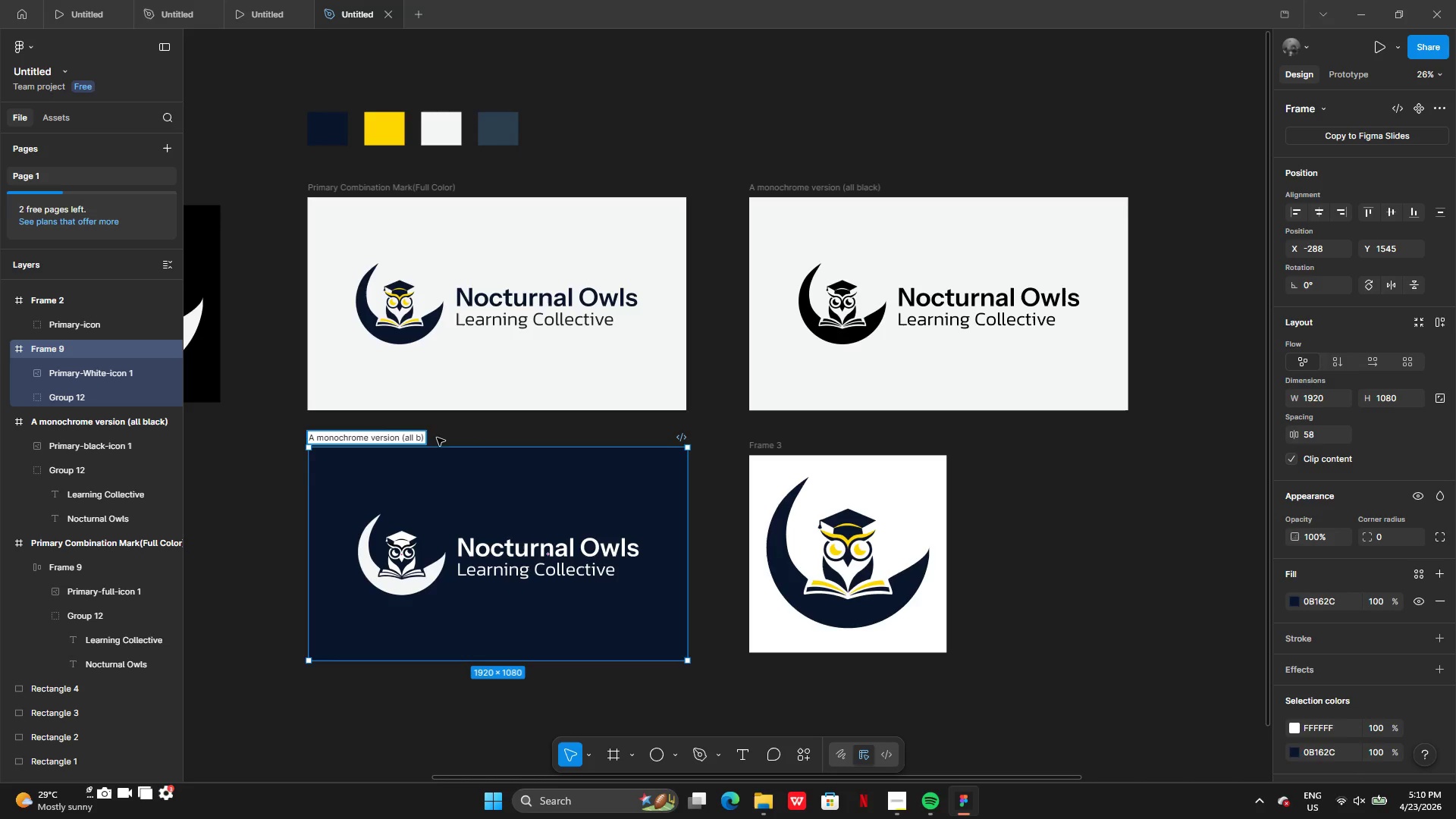 
key(Backspace)
 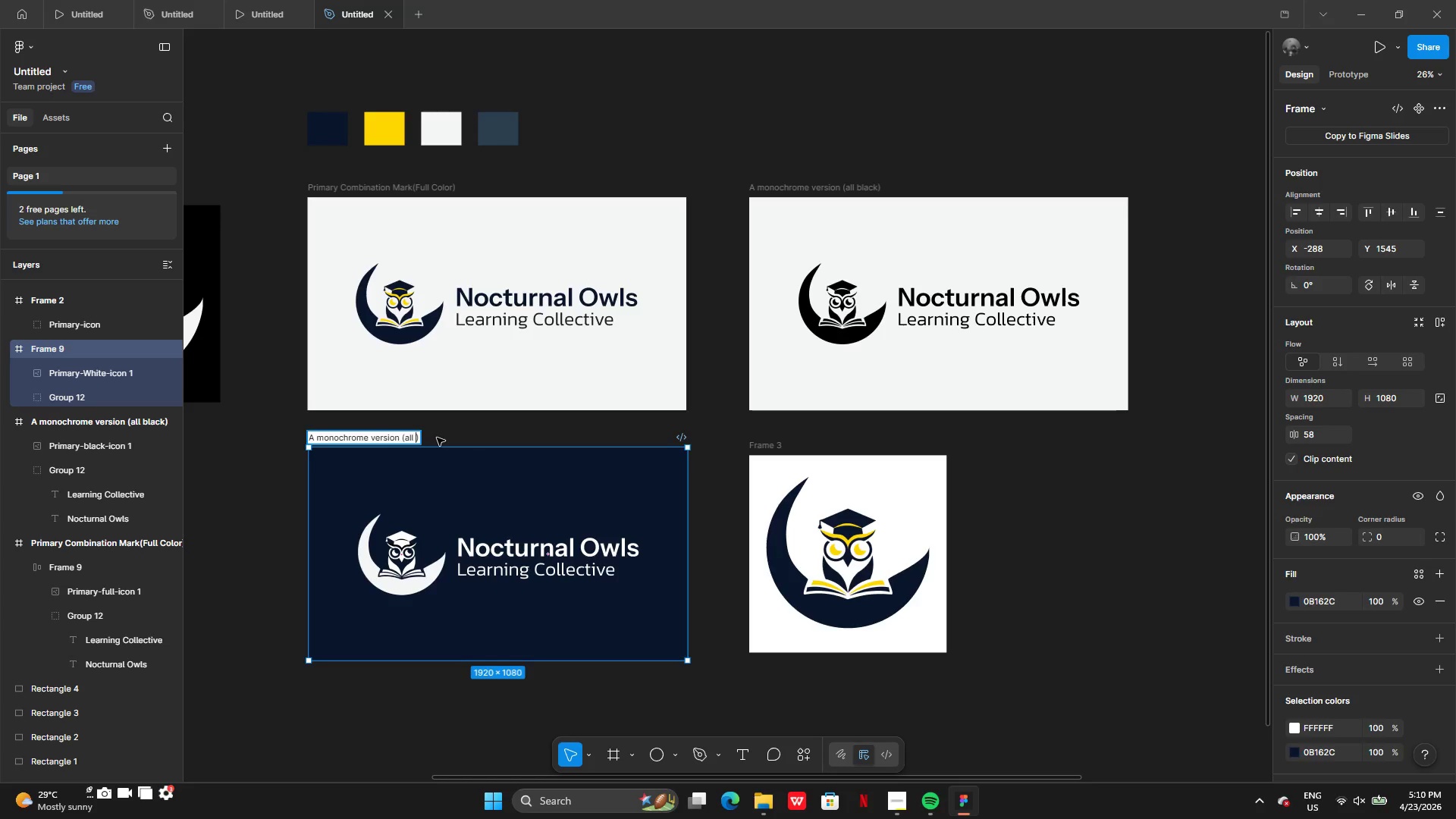 
left_click([437, 438])
 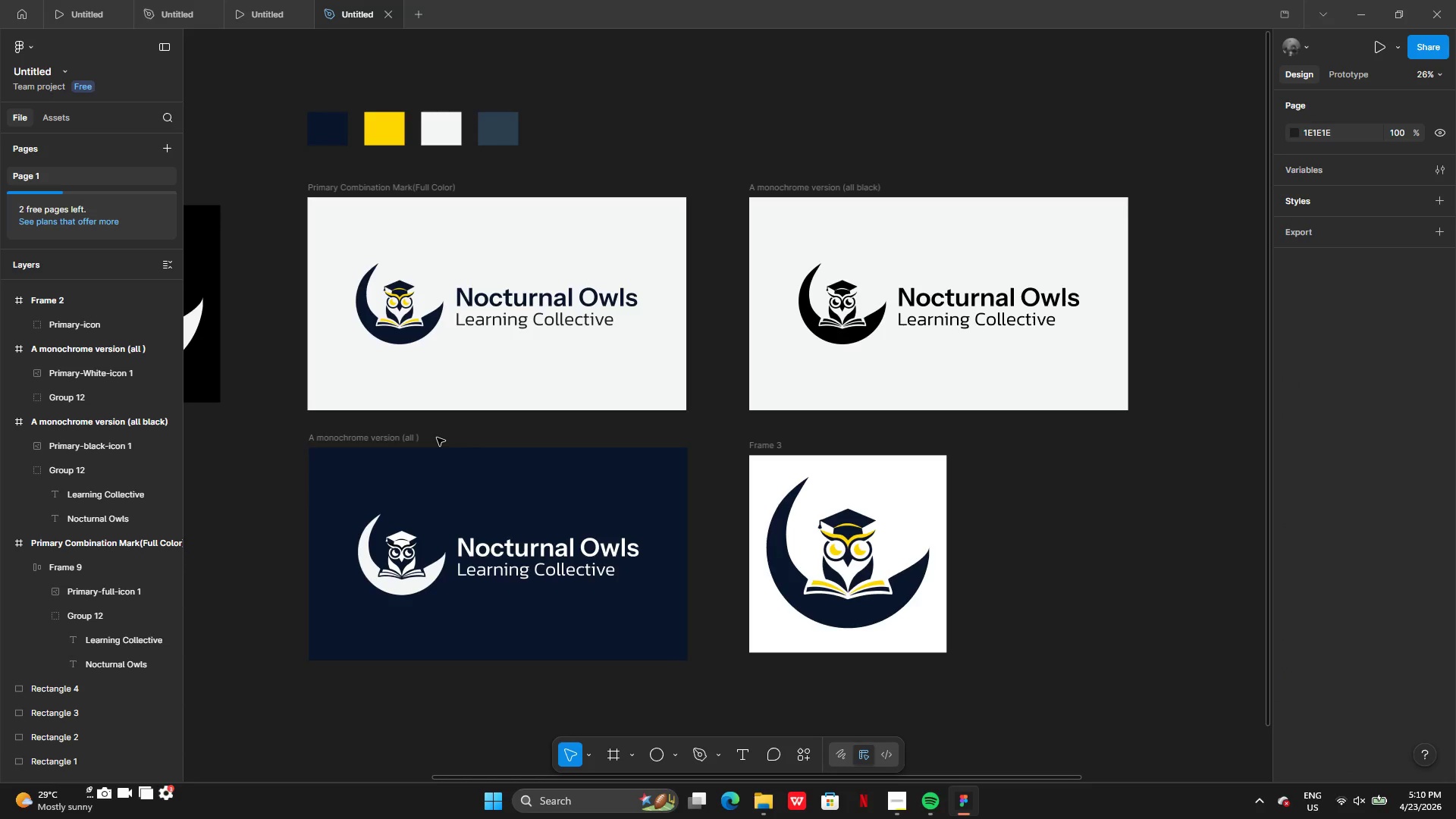 
type(white)
 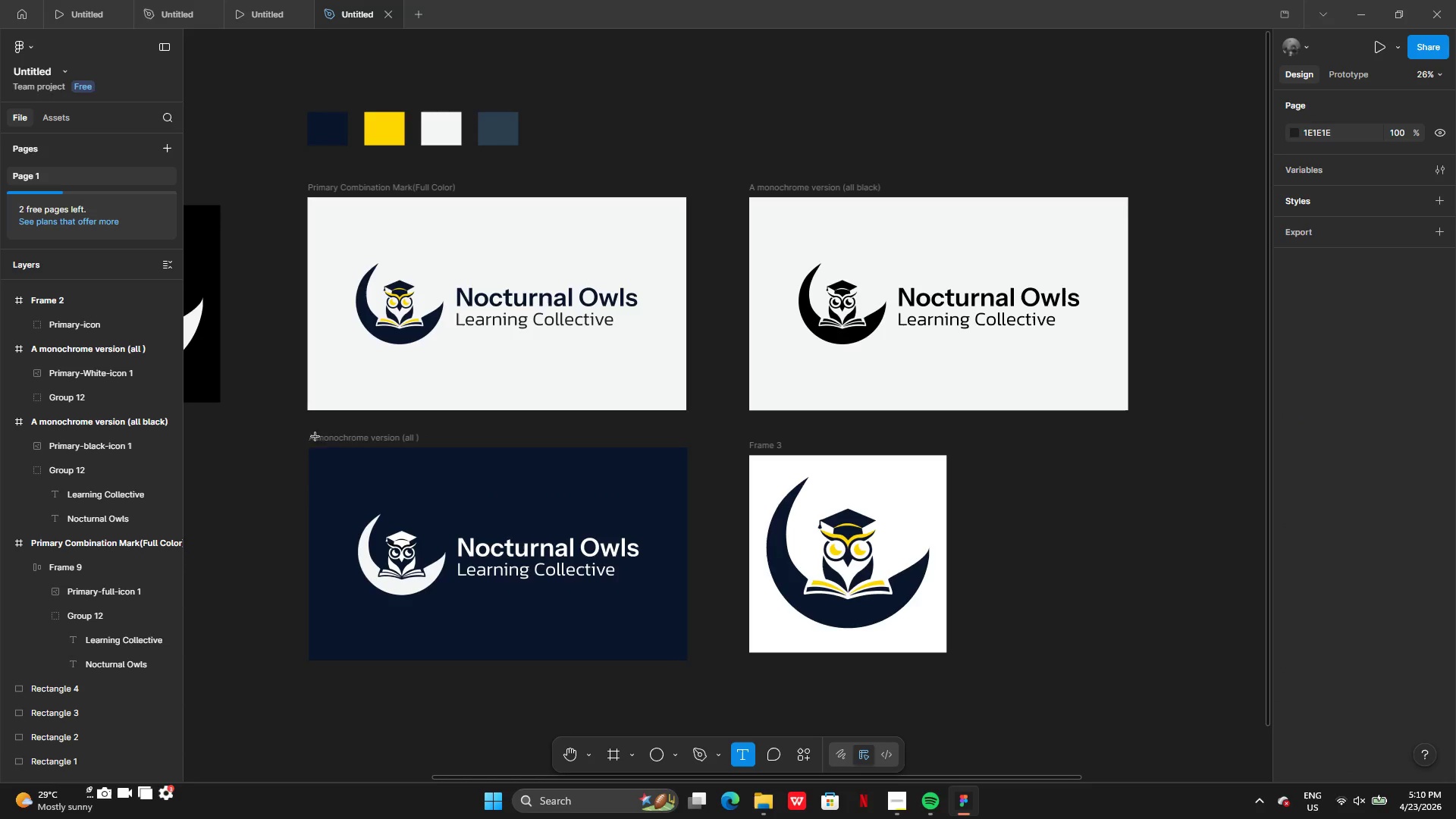 
key(Shift+ShiftLeft)
 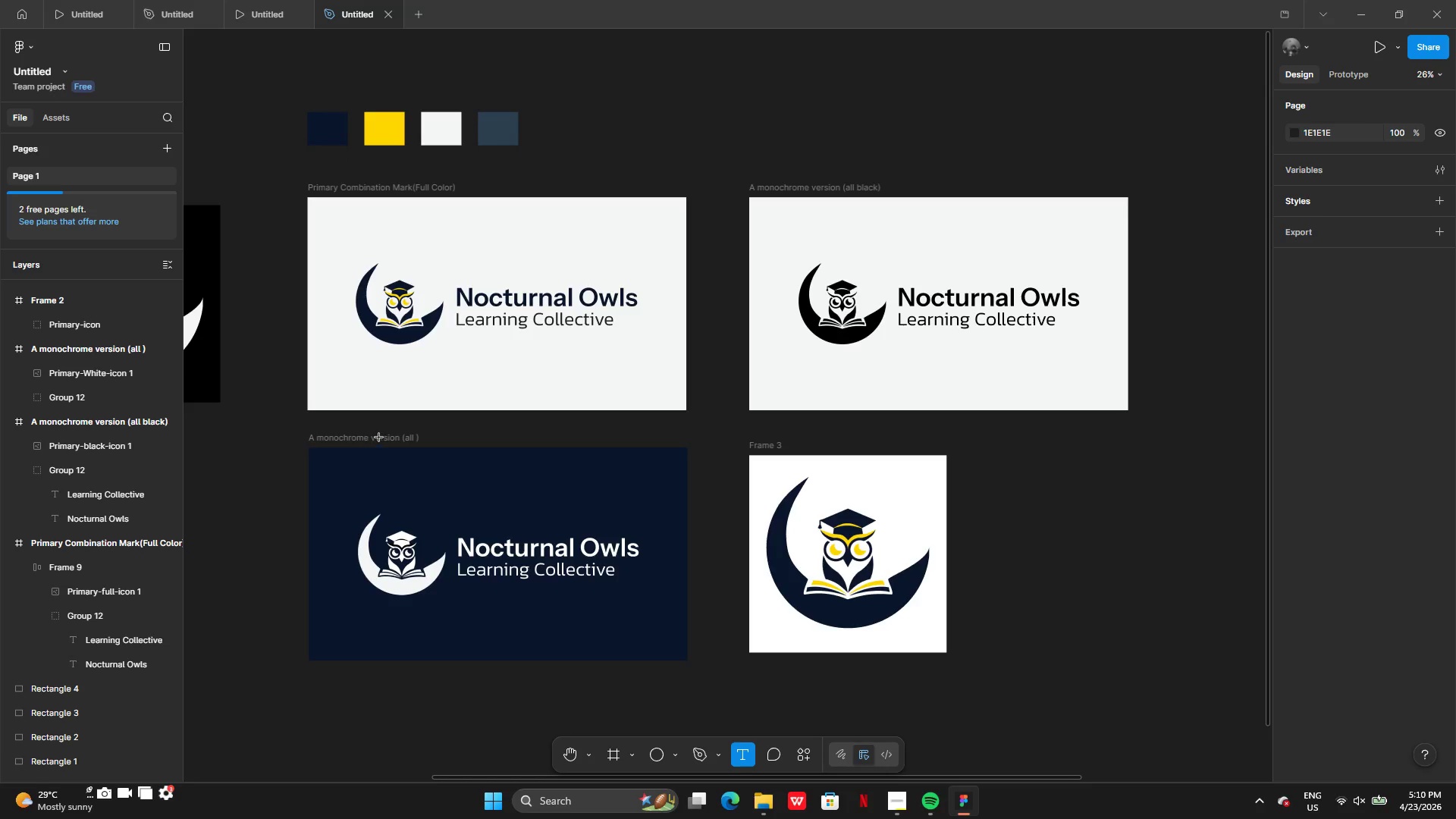 
left_click([379, 438])
 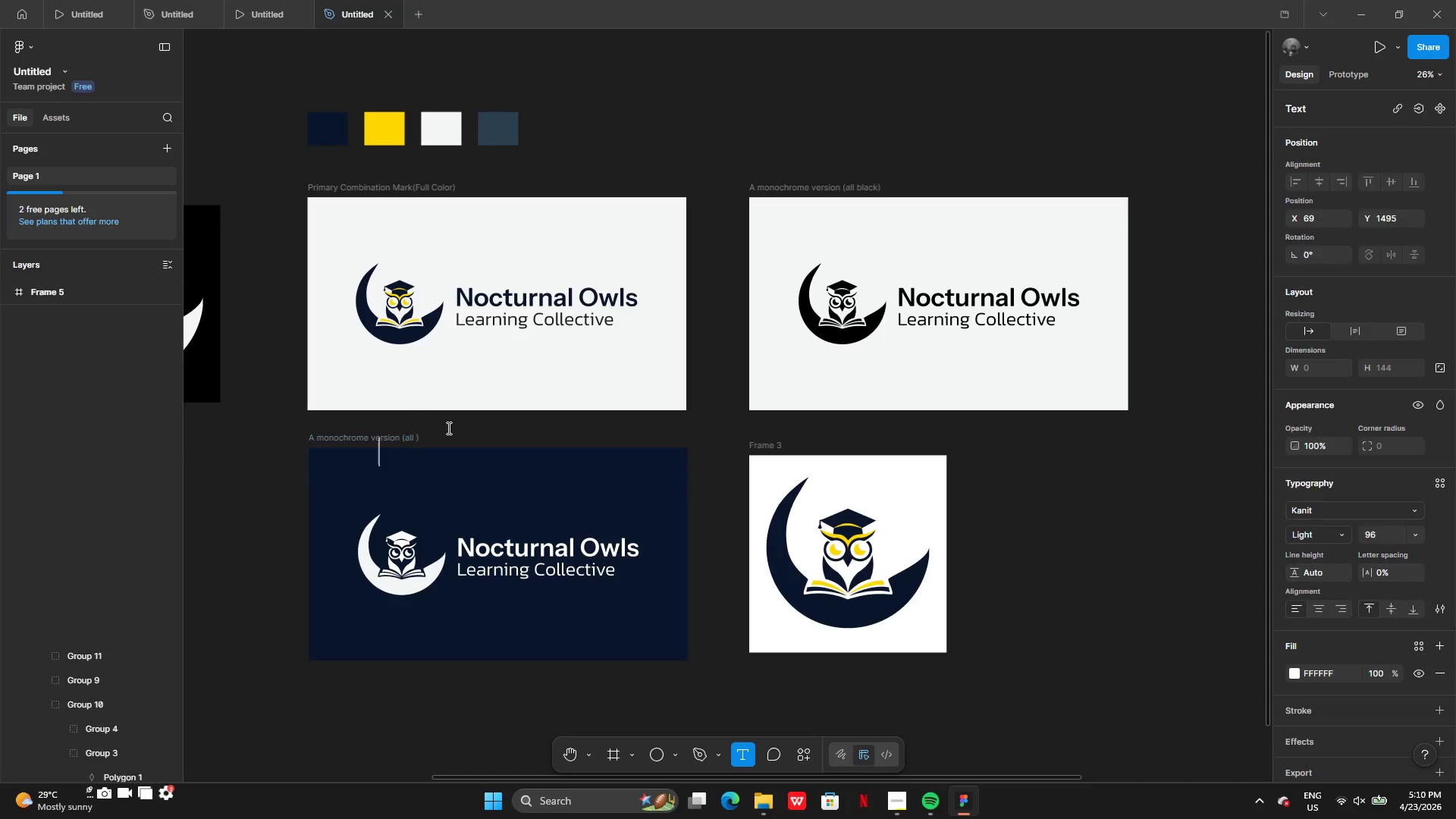 
left_click([482, 427])
 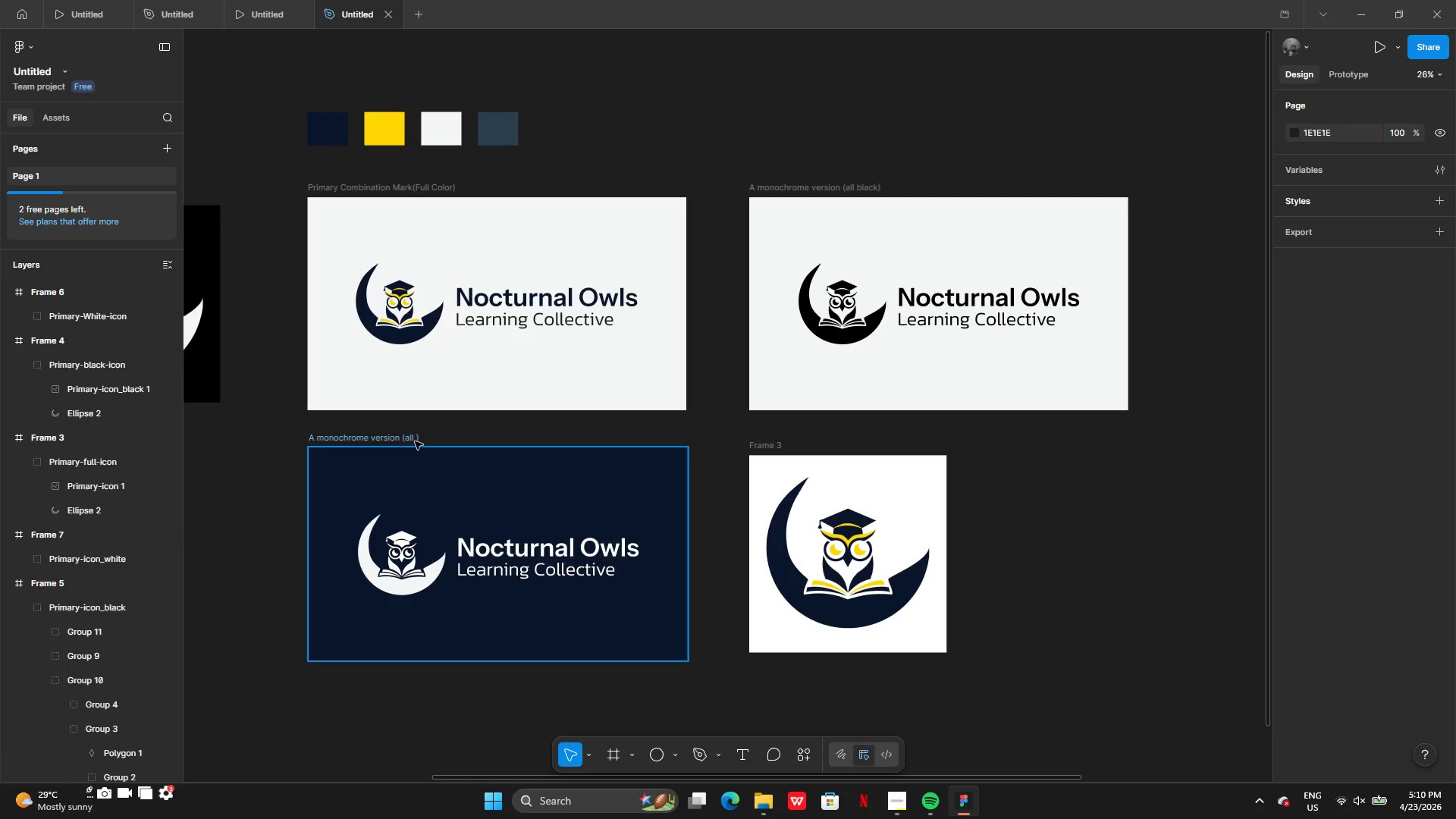 
double_click([415, 441])
 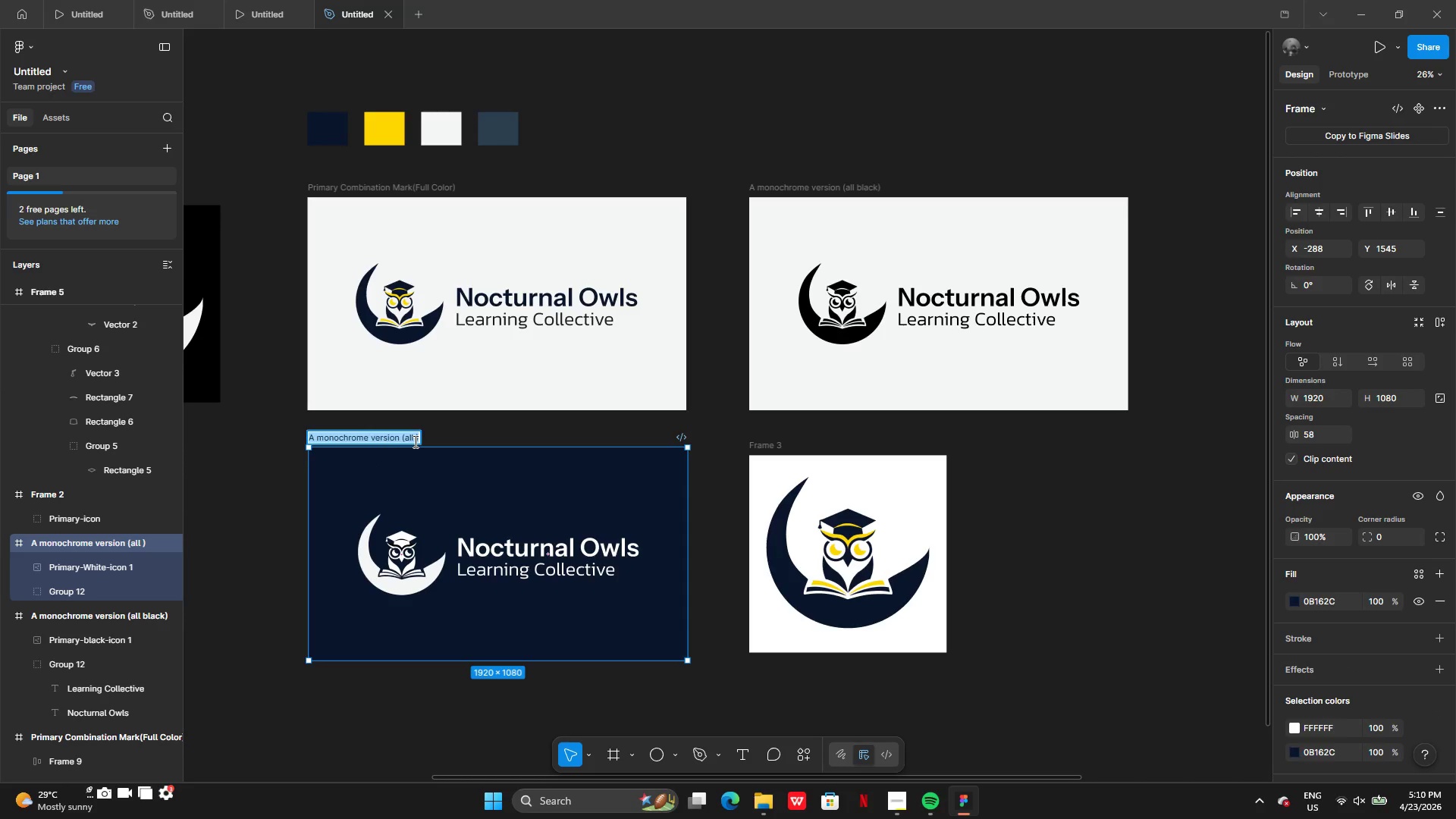 
left_click([414, 441])
 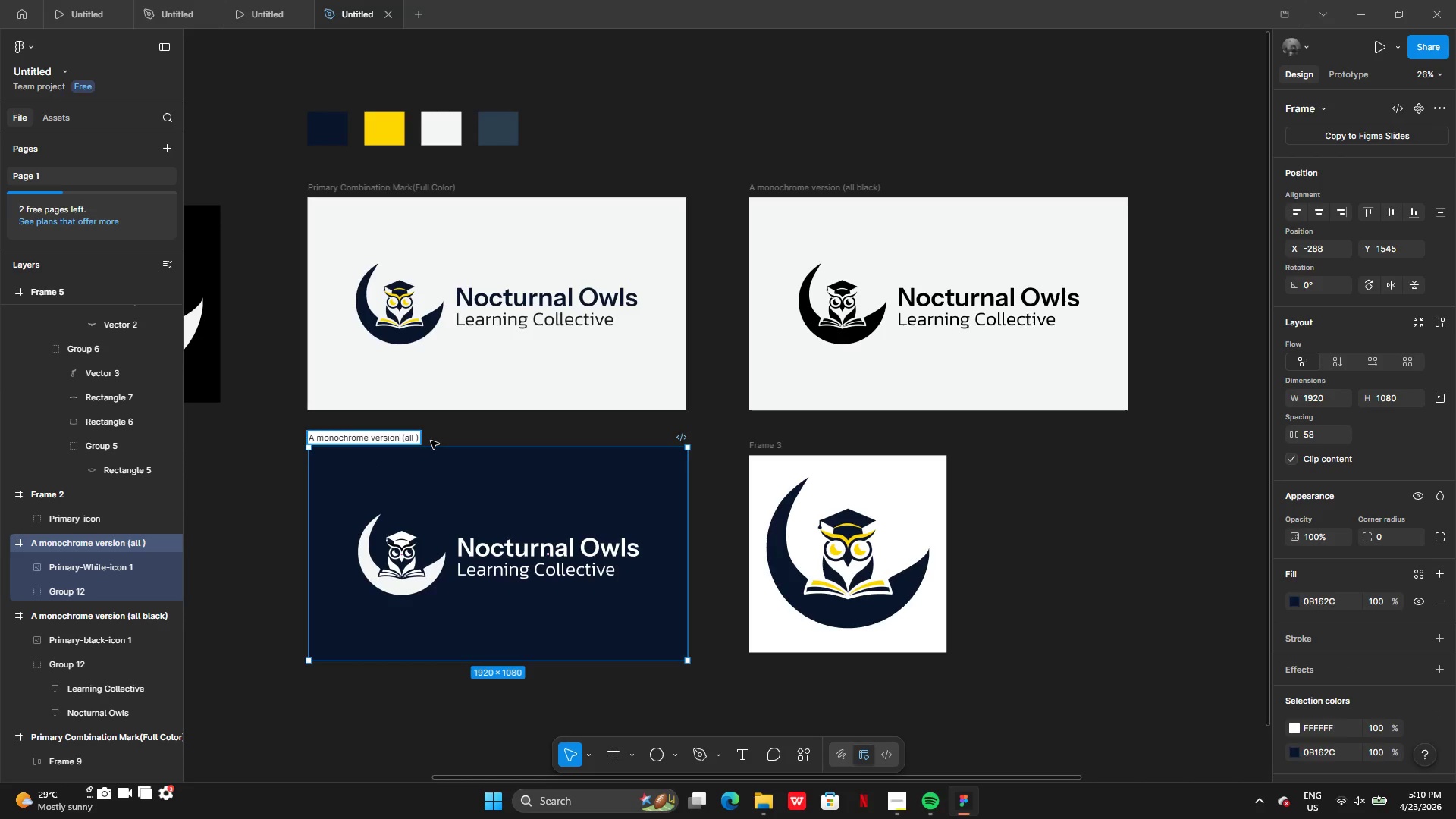 
type( white)
 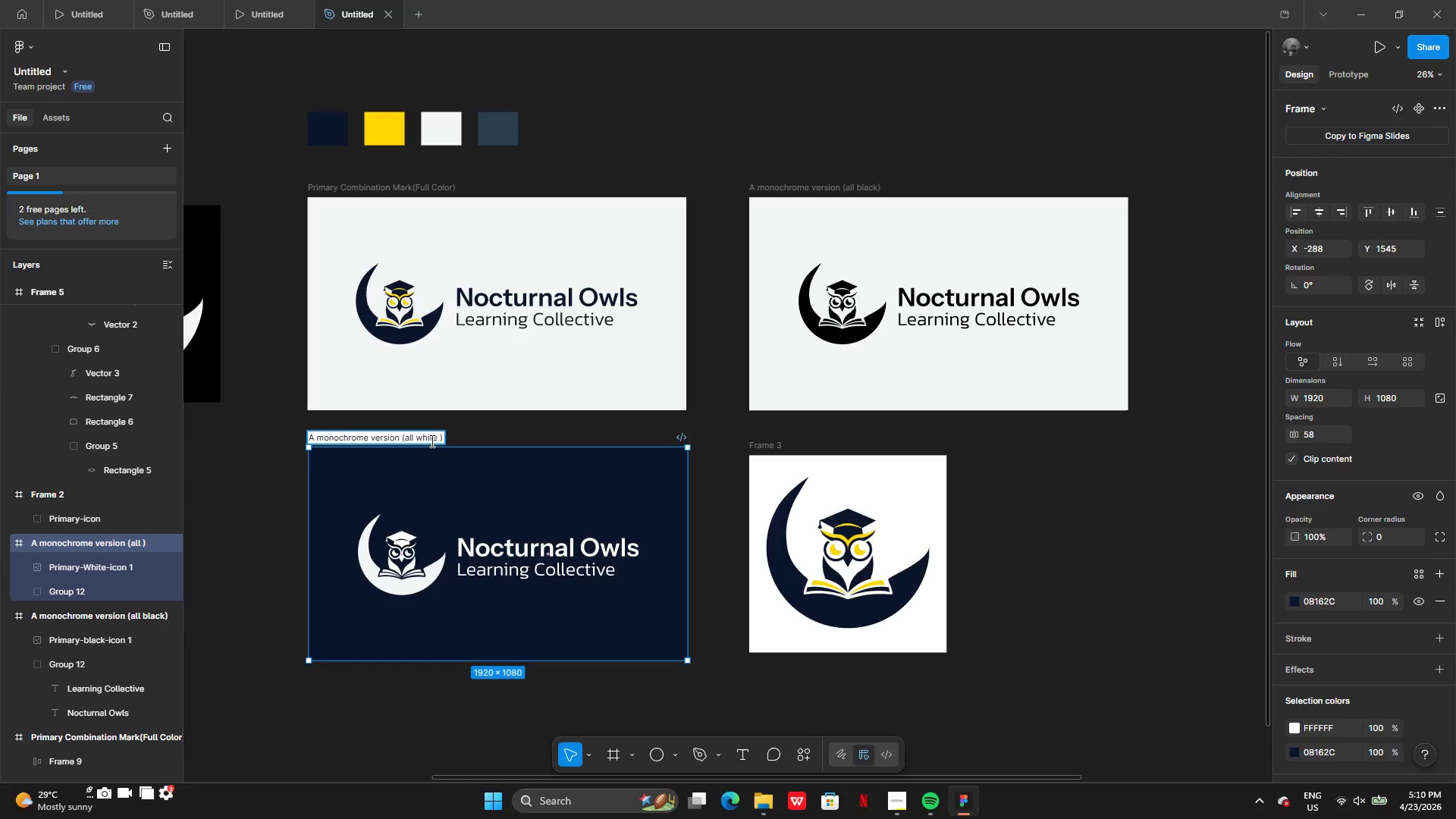 
key(Enter)
 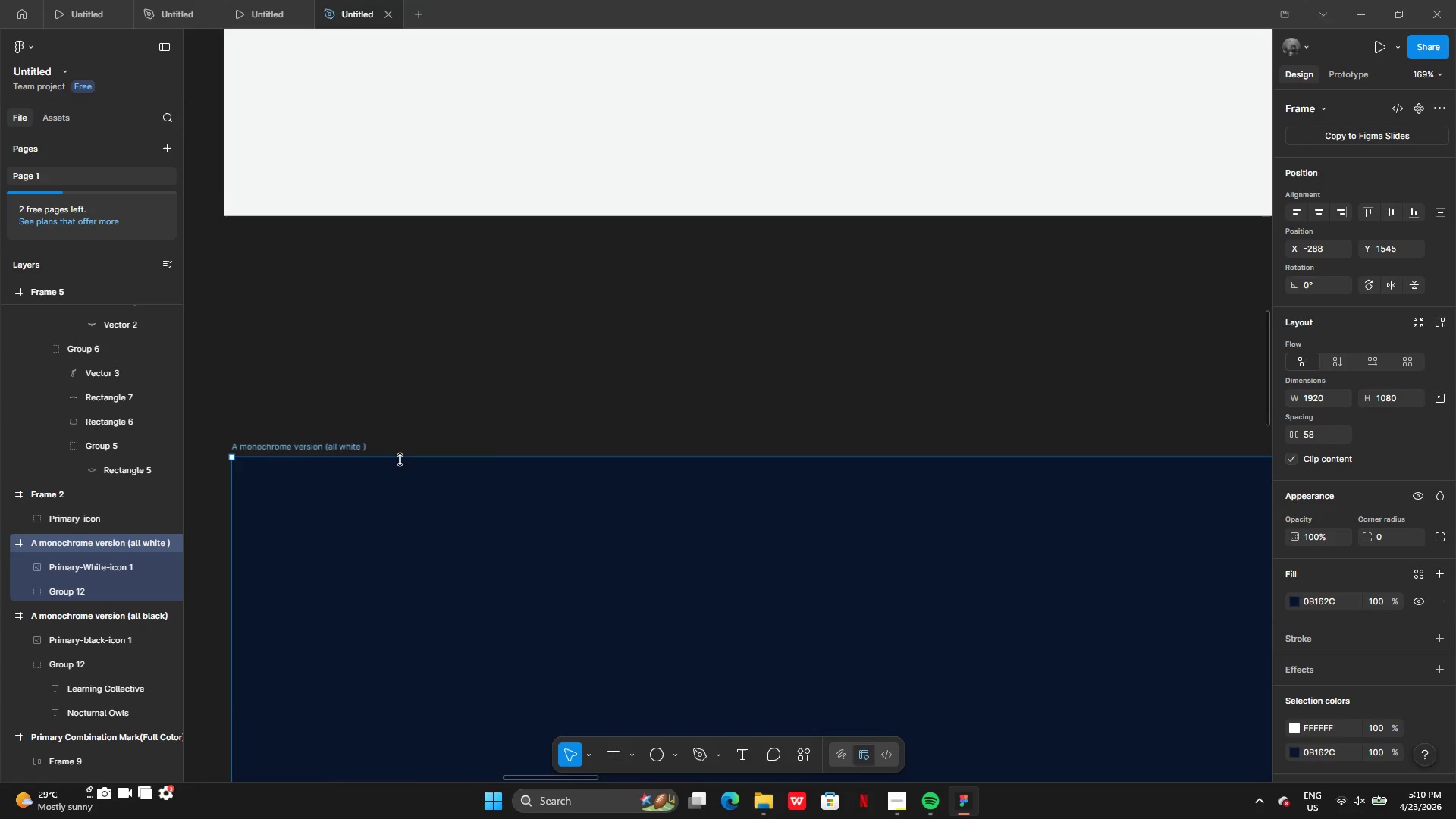 
double_click([458, 450])
 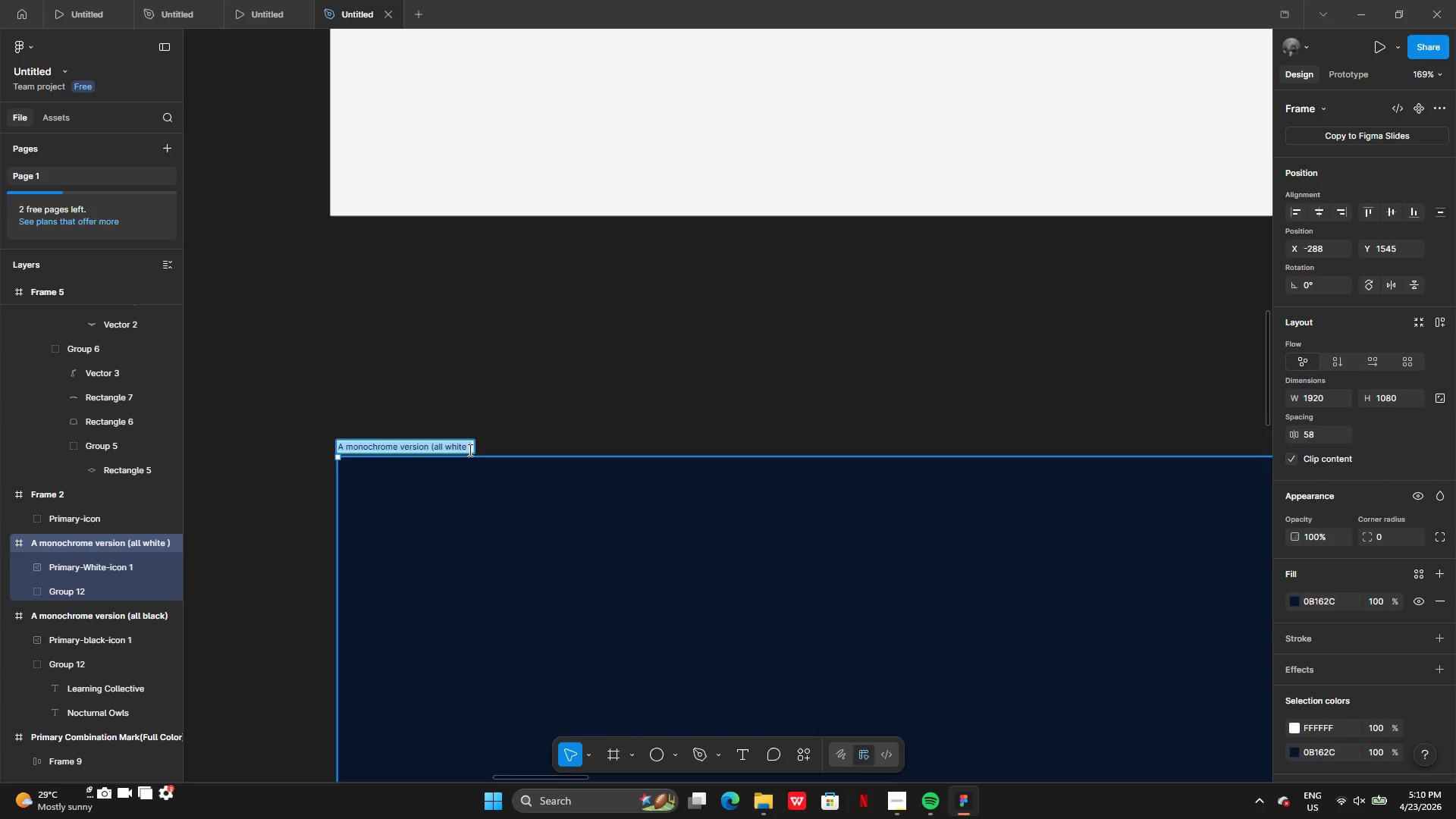 
triple_click([471, 450])
 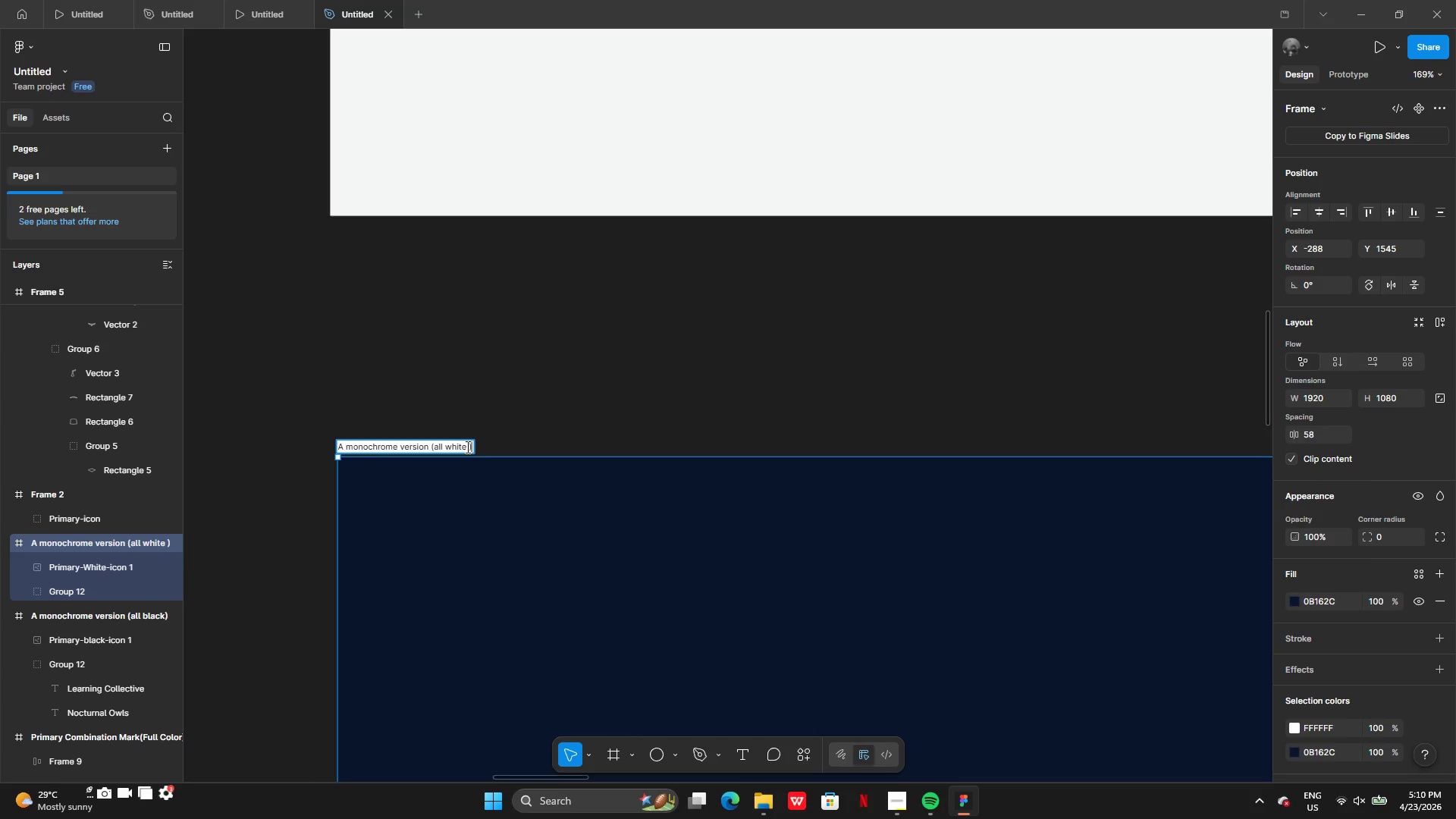 
left_click([468, 447])
 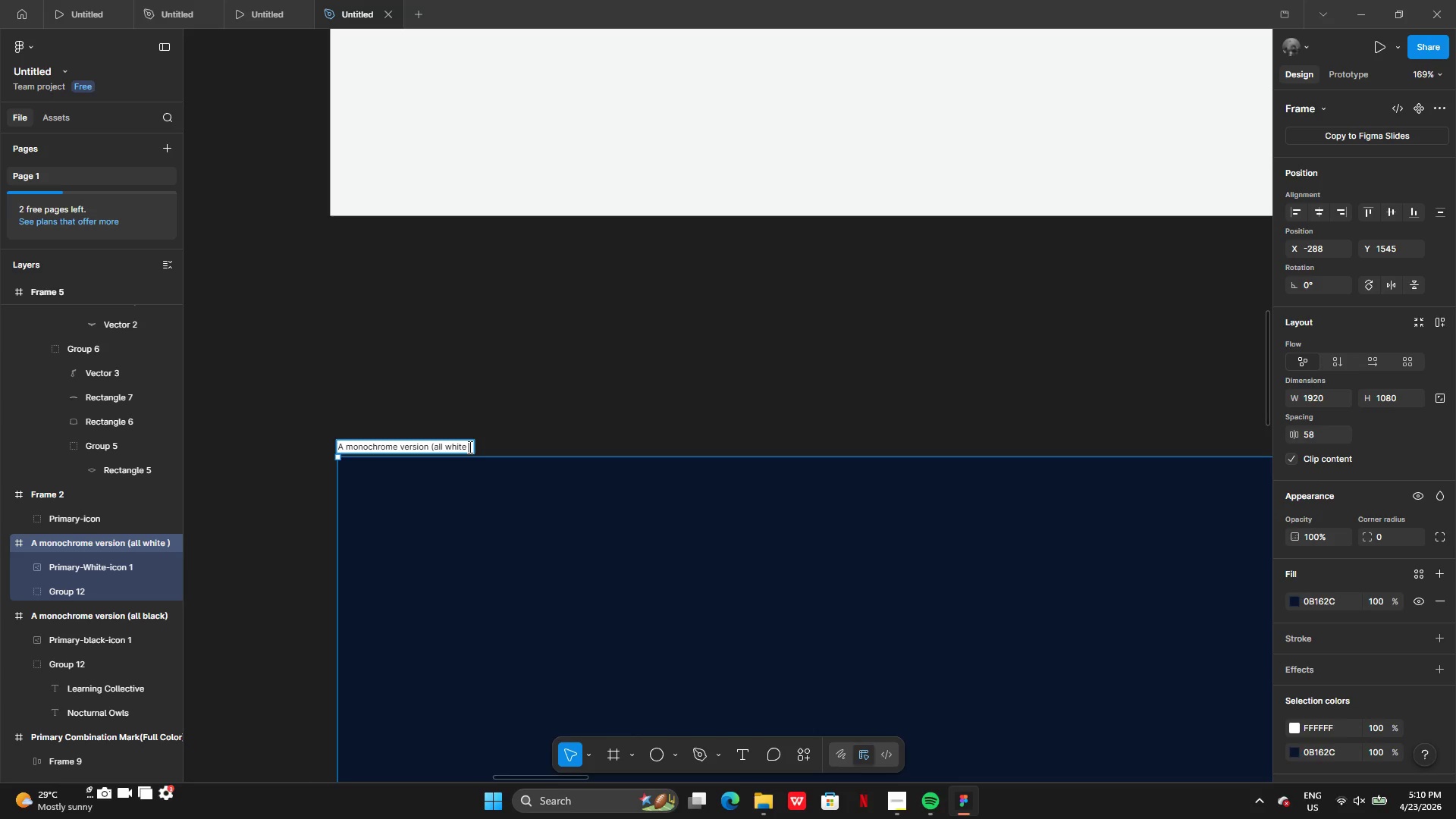 
key(ArrowRight)
 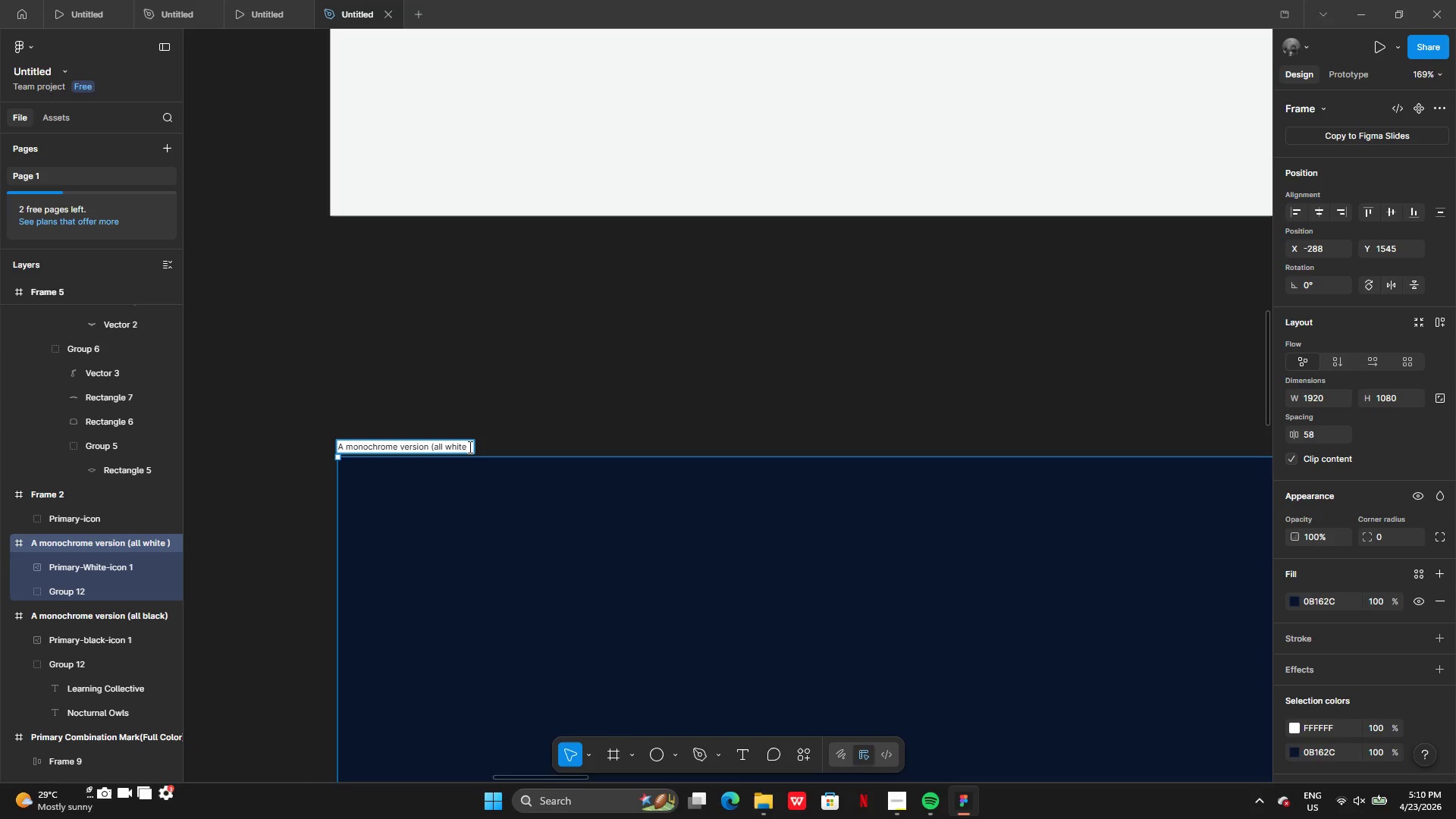 
key(ArrowLeft)
 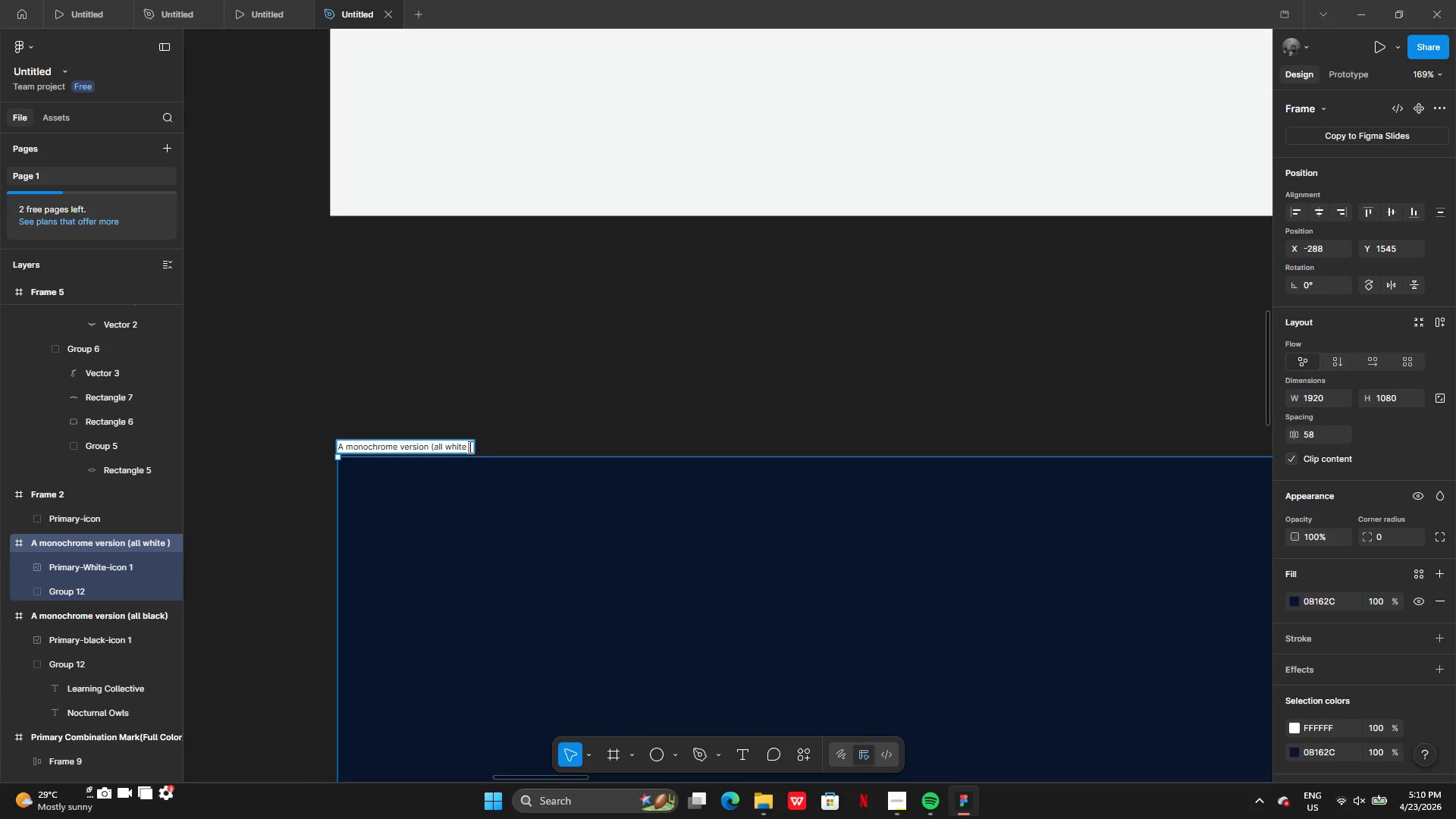 
key(Backspace)
 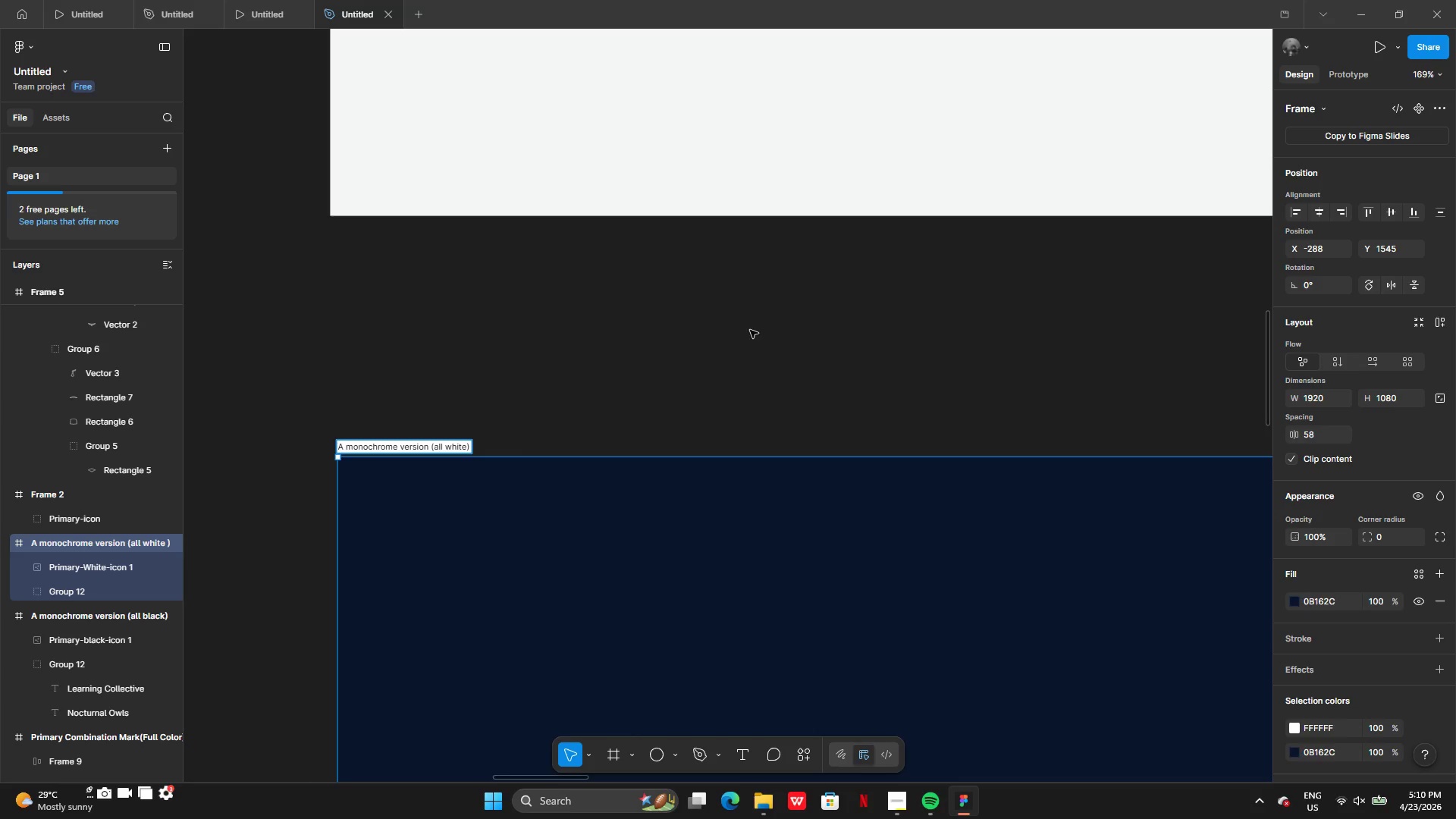 
left_click([720, 387])
 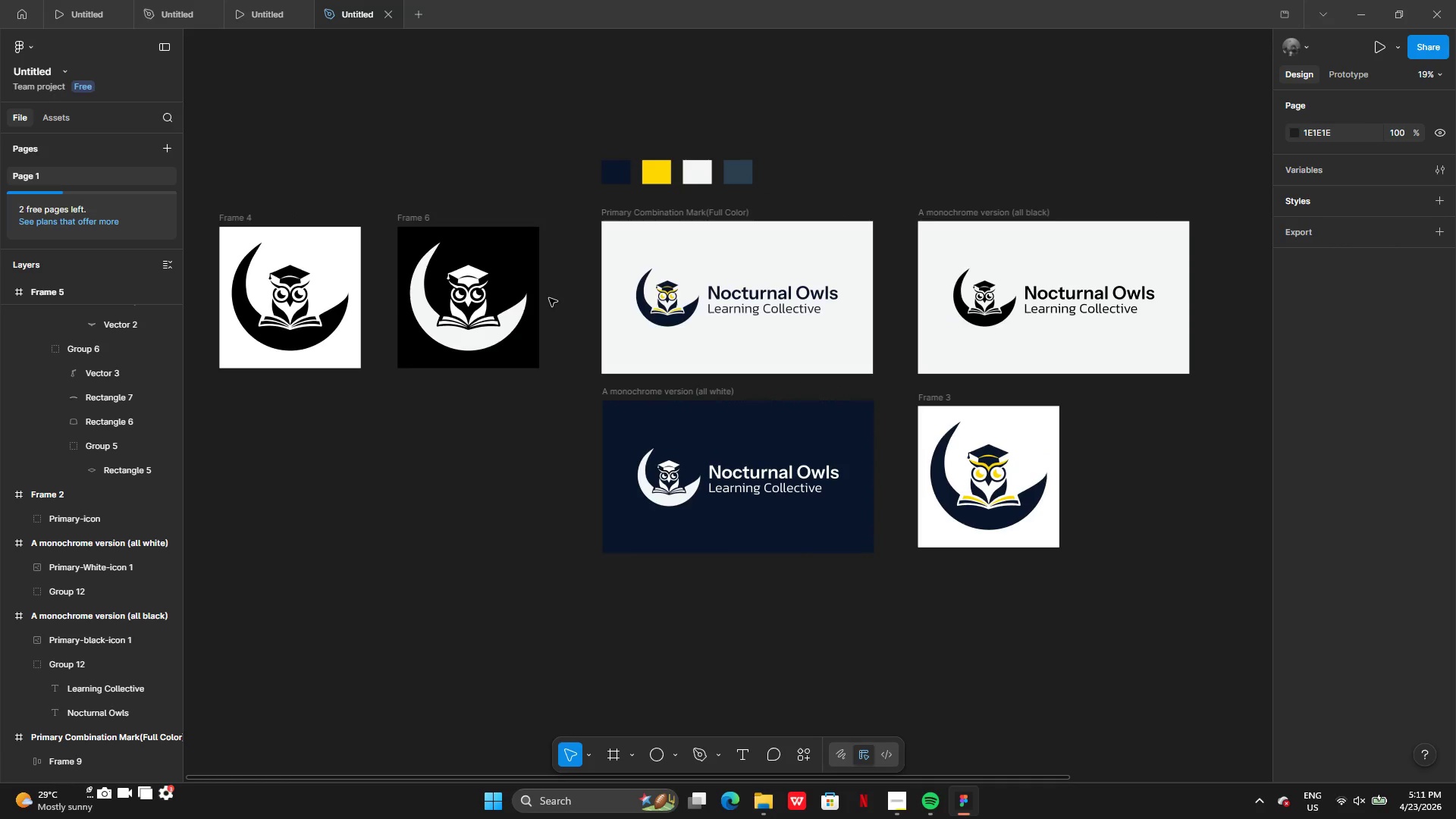 
wait(23.83)
 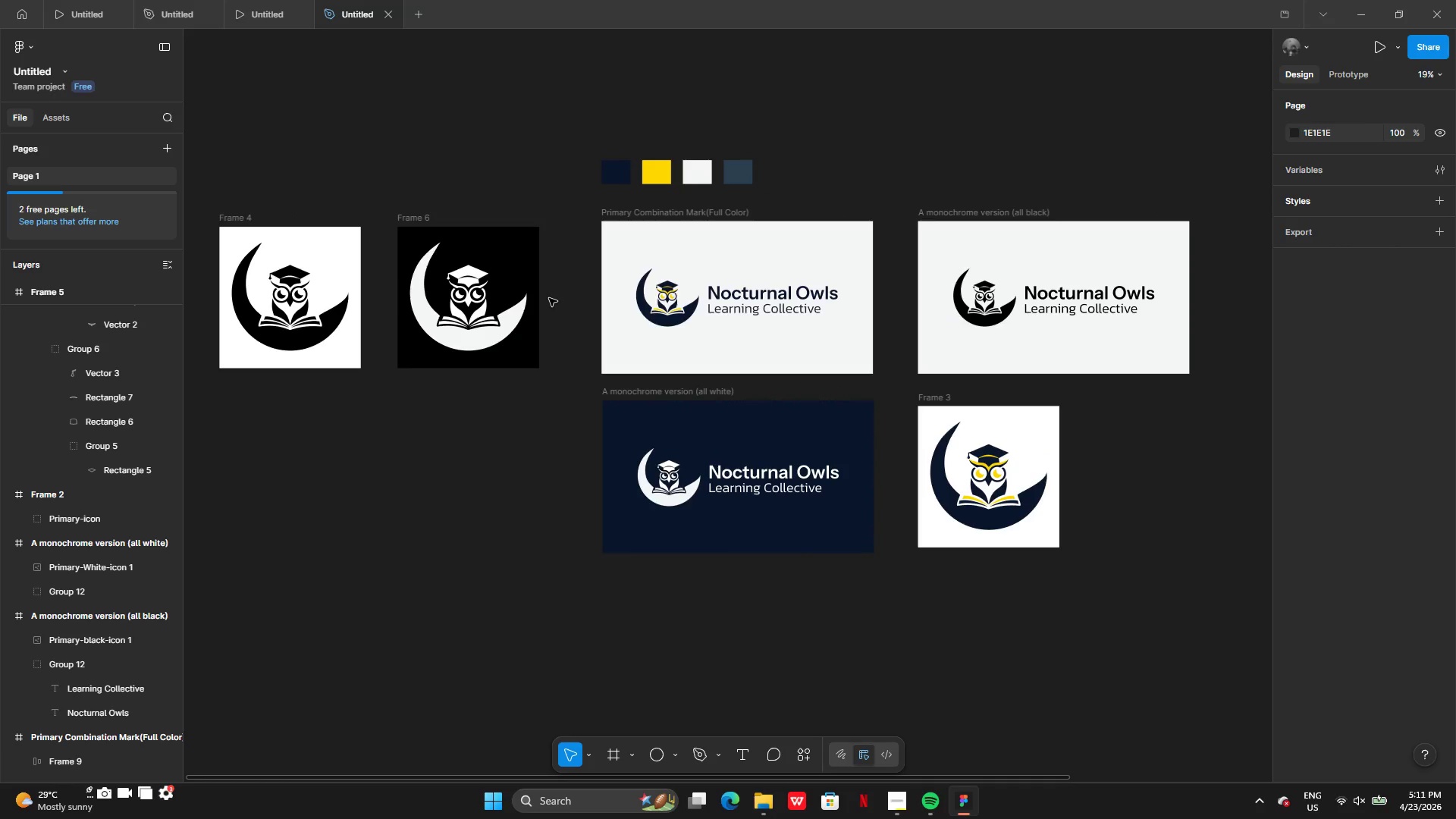 
double_click([780, 413])
 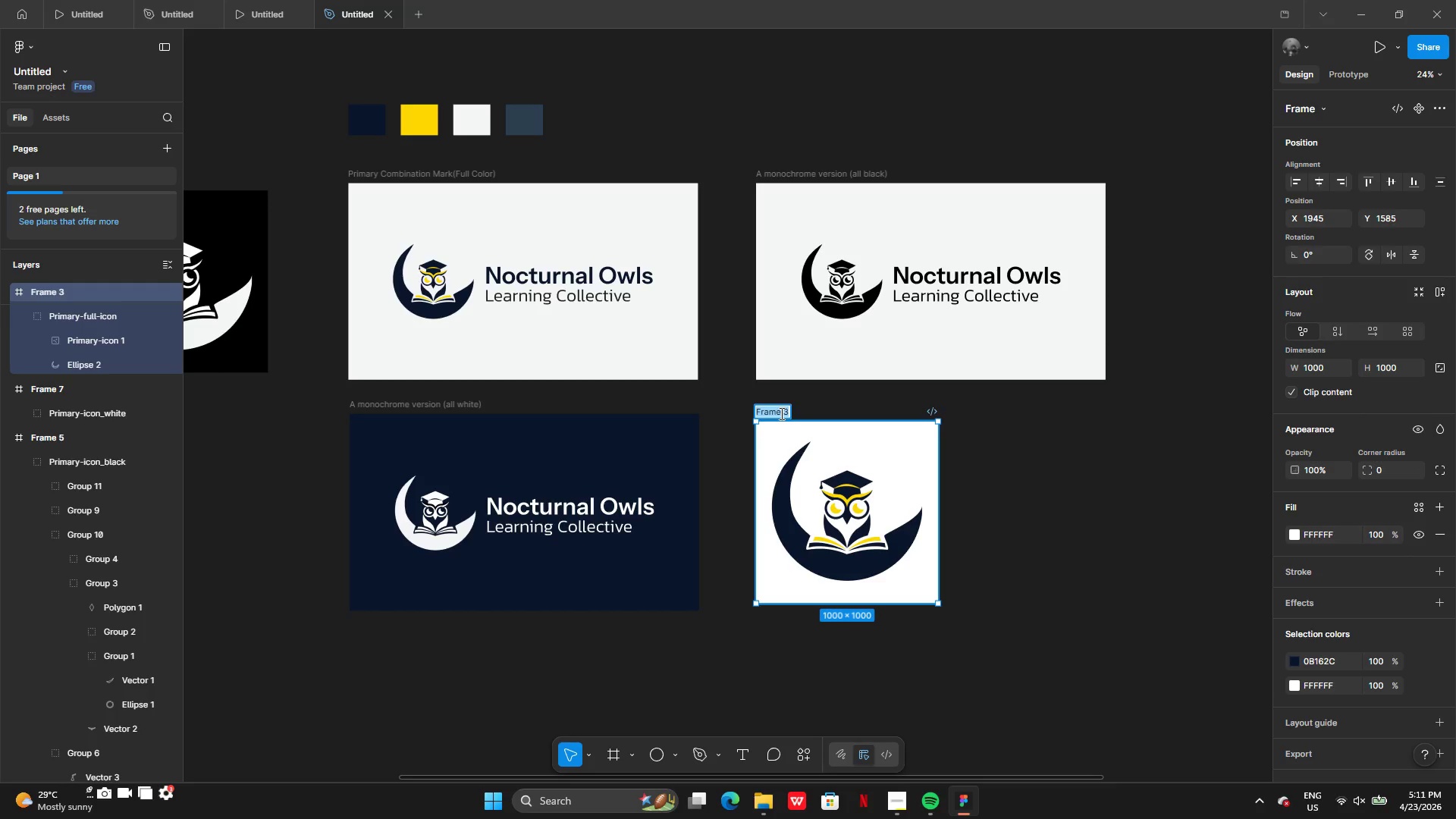 
type(Icon )
key(Backspace)
type(-Only)
 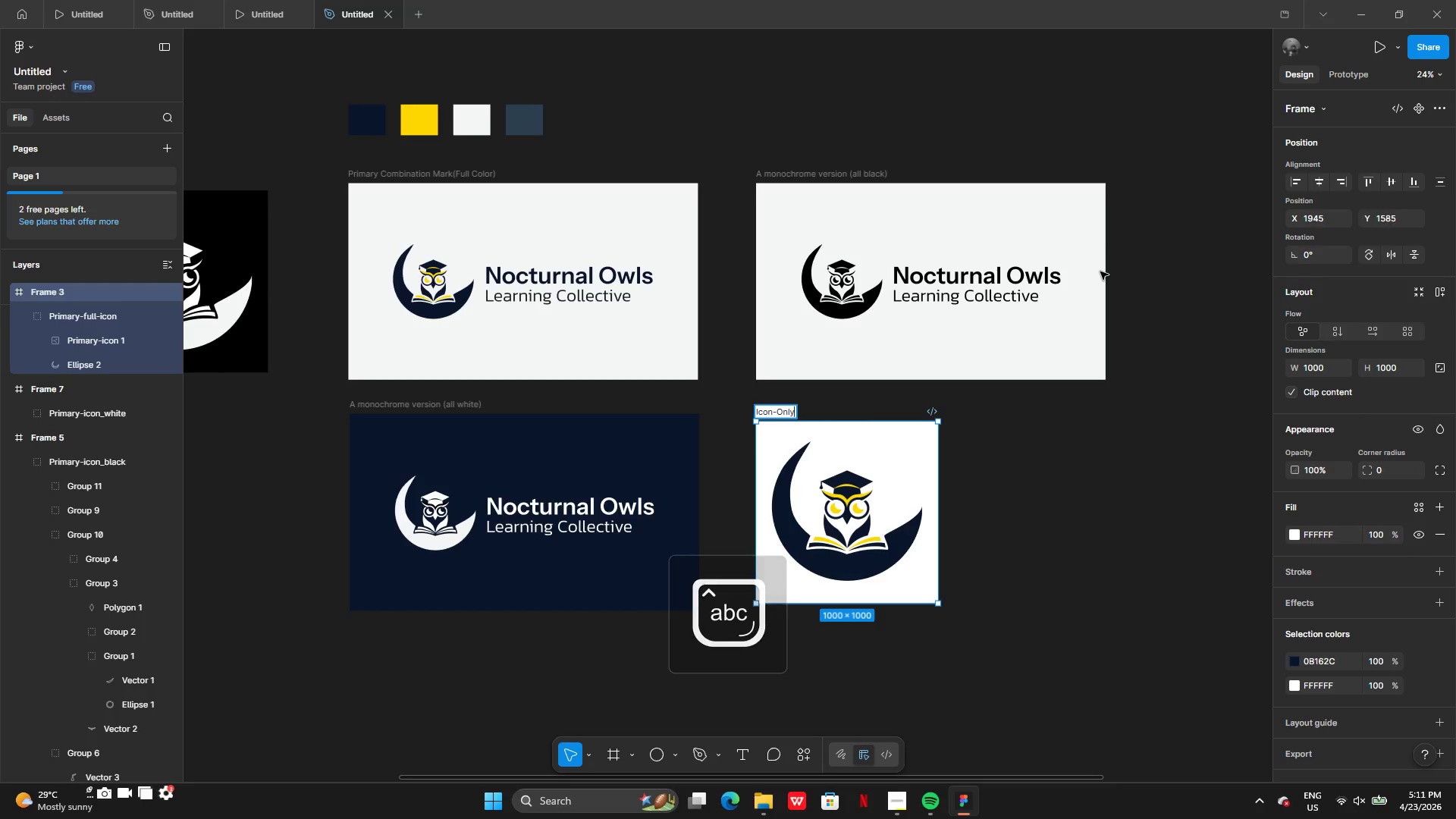 
type( Version)
 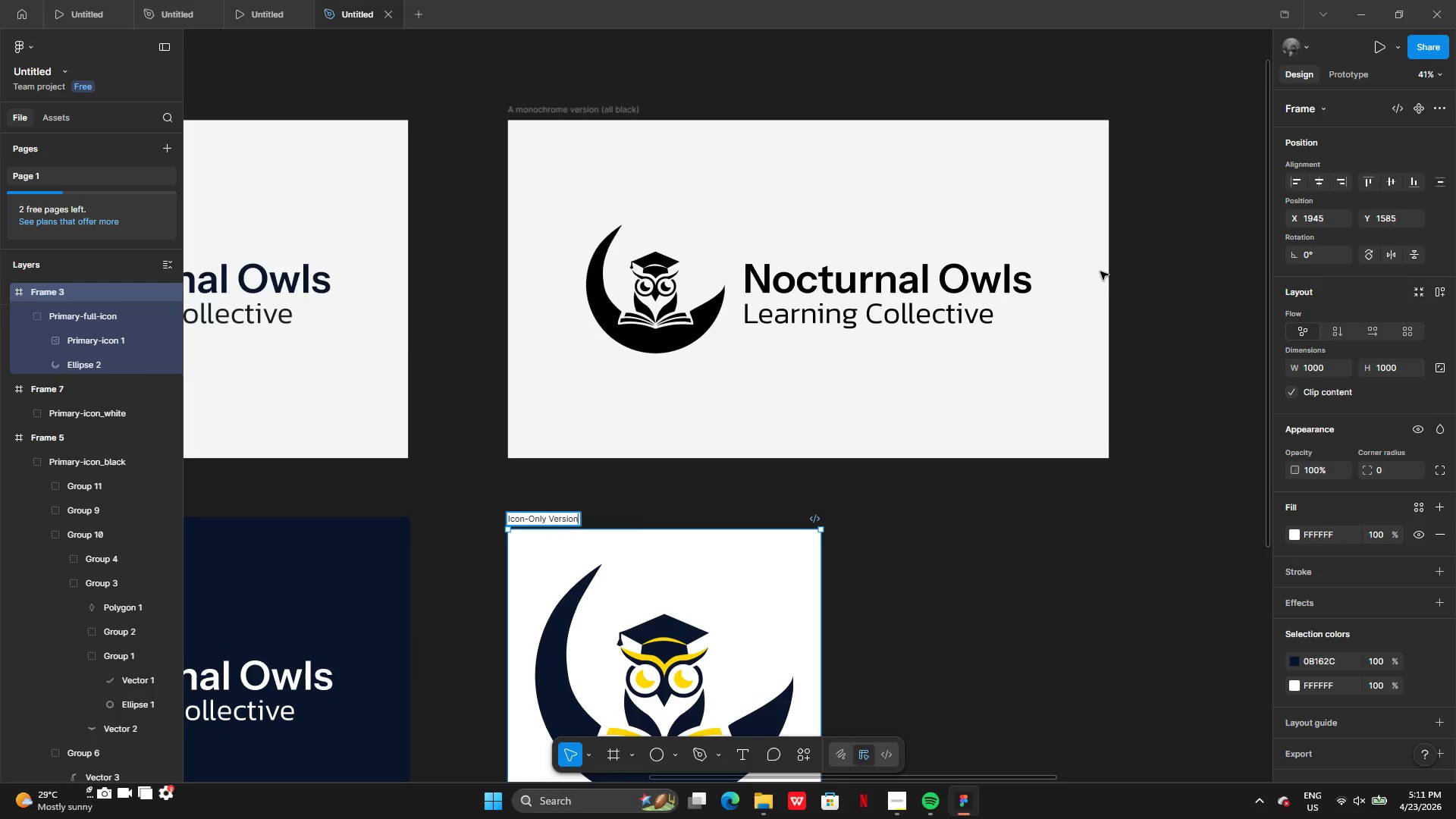 
type(()
key(Backspace)
type( (Aava)
key(Backspace)
key(Backspace)
key(Backspace)
type(vatar))
 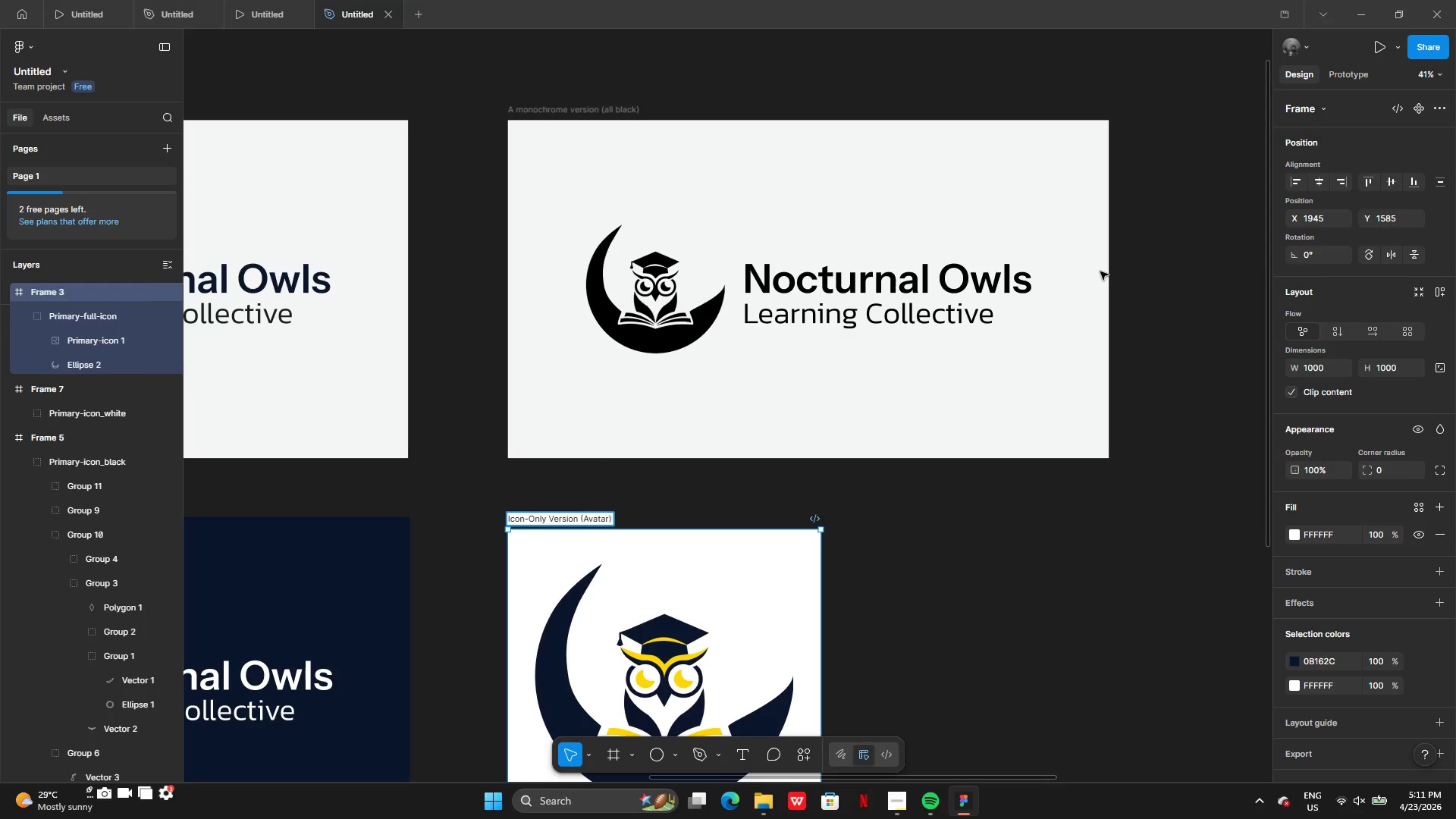 
 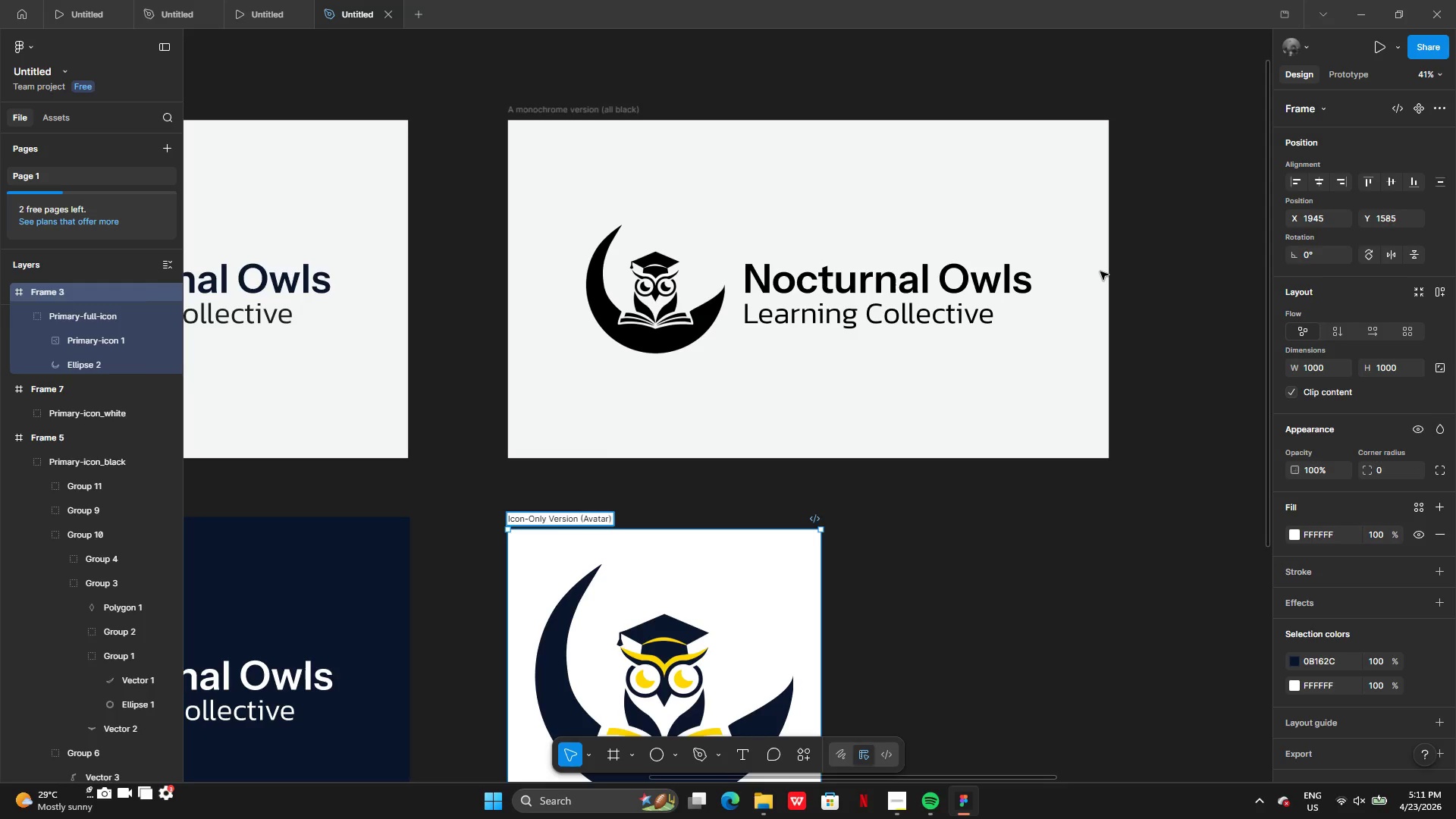 
key(Enter)
 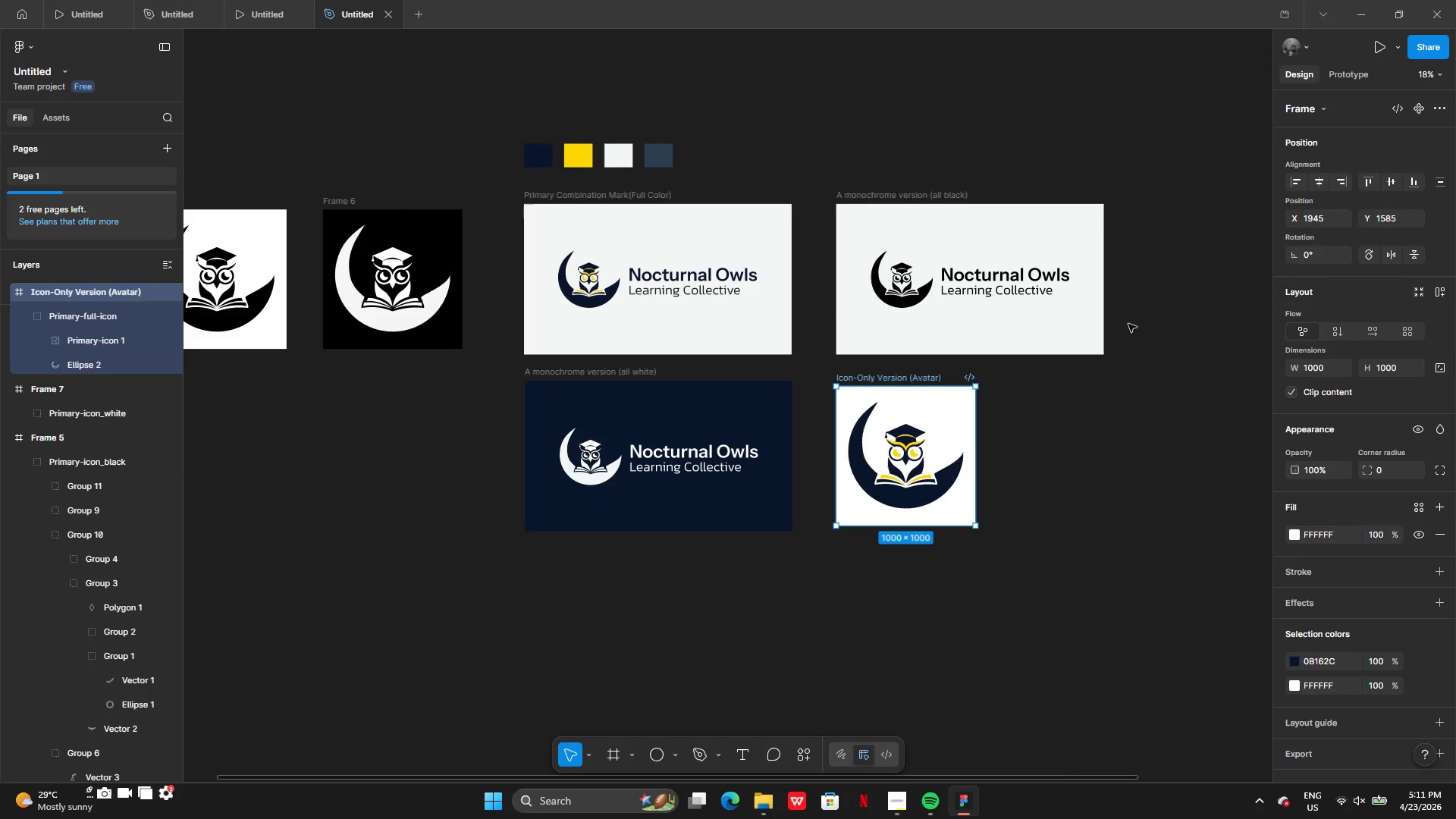 
left_click_drag(start_coordinate=[467, 89], to_coordinate=[689, 164])
 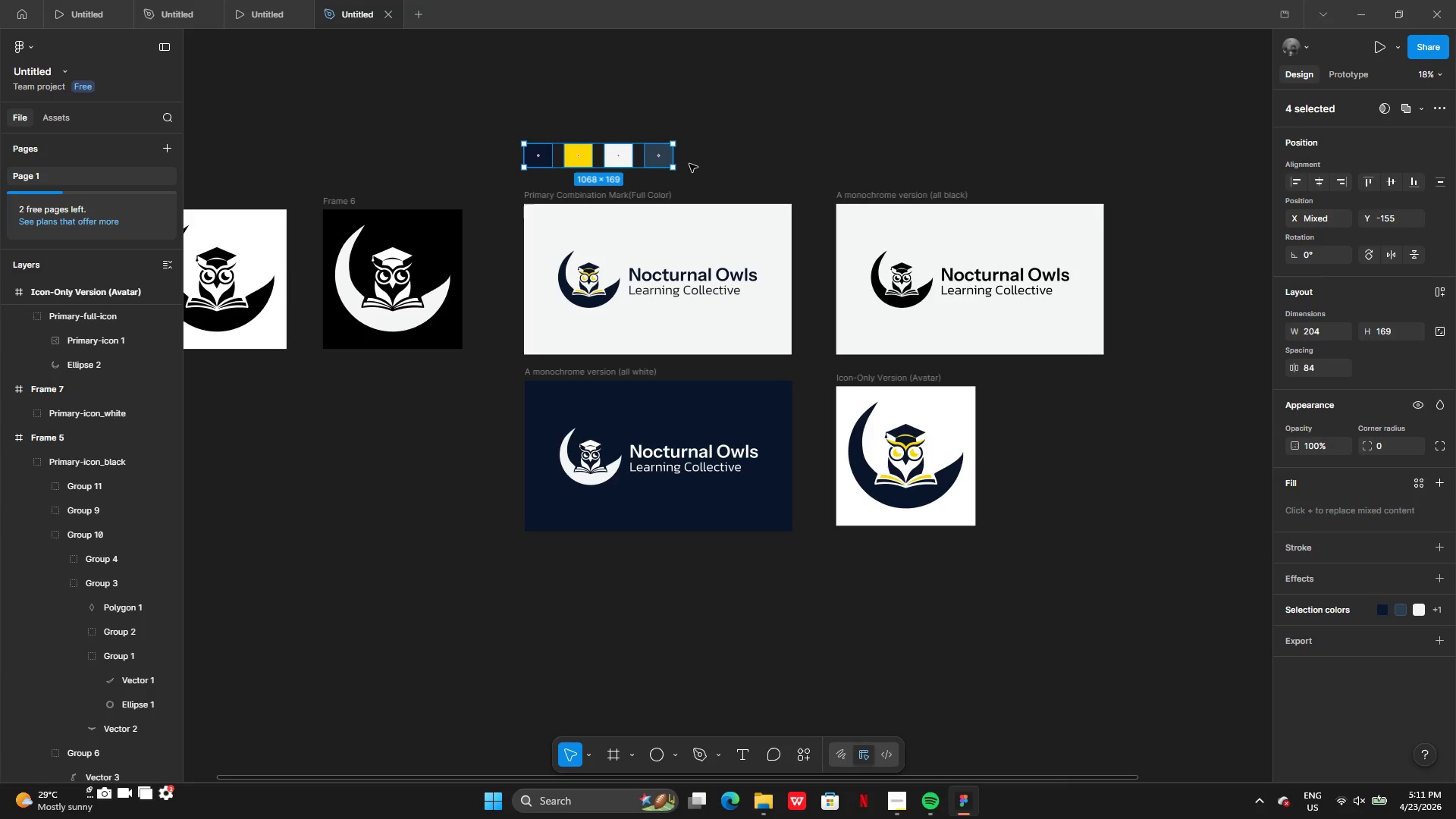 
key(Backspace)
 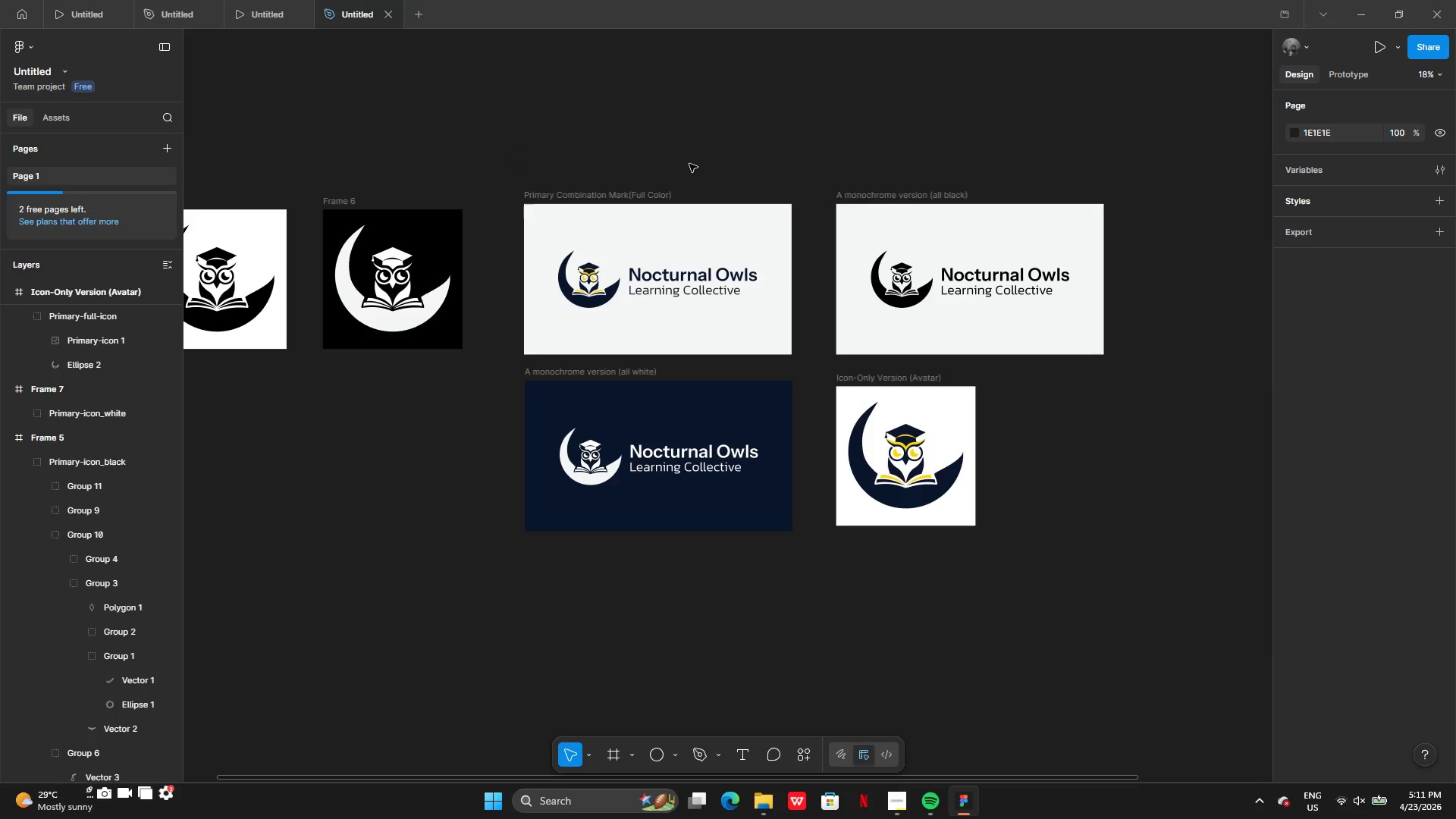 
right_click([689, 164])
 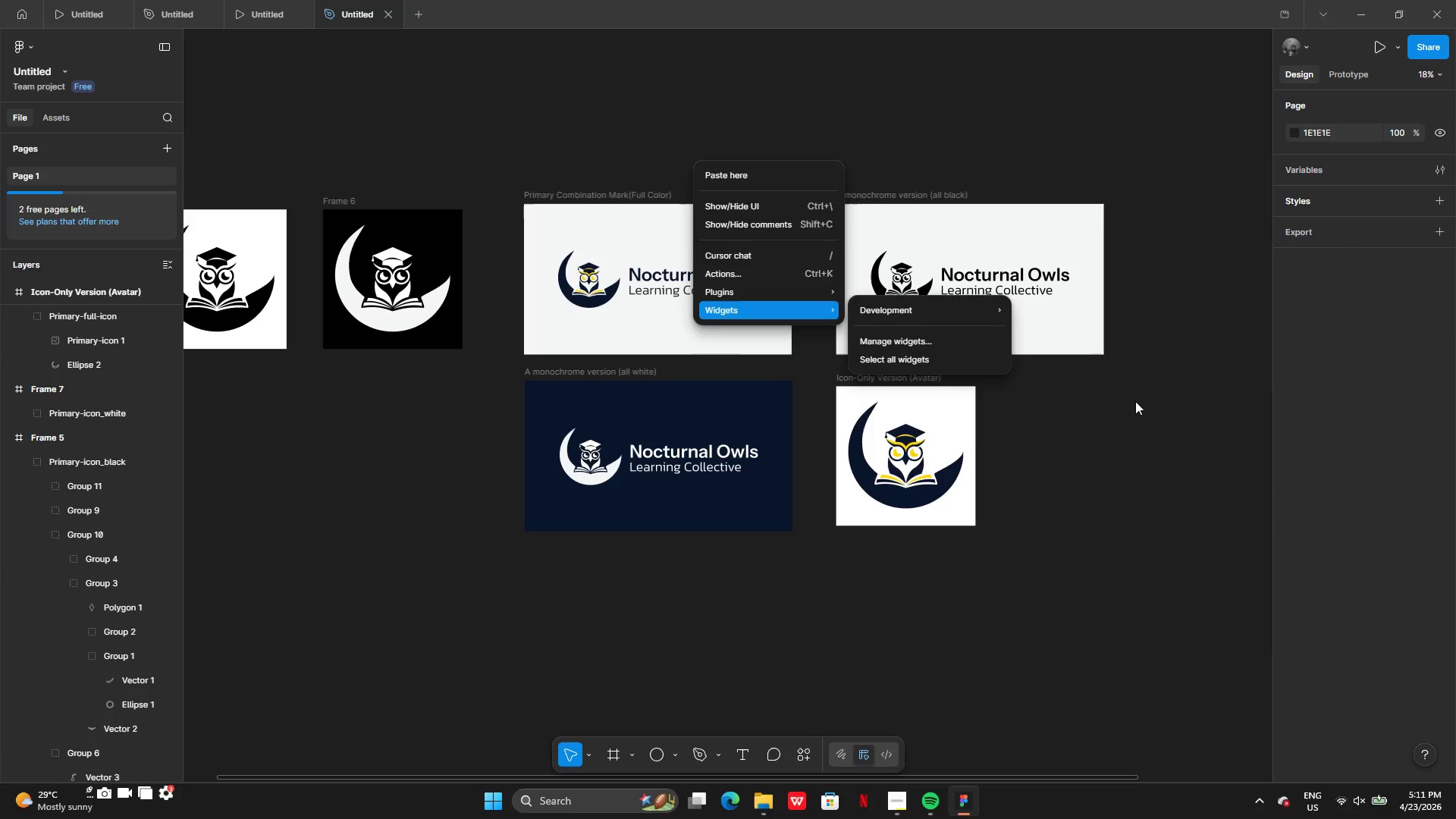 
left_click([1135, 401])
 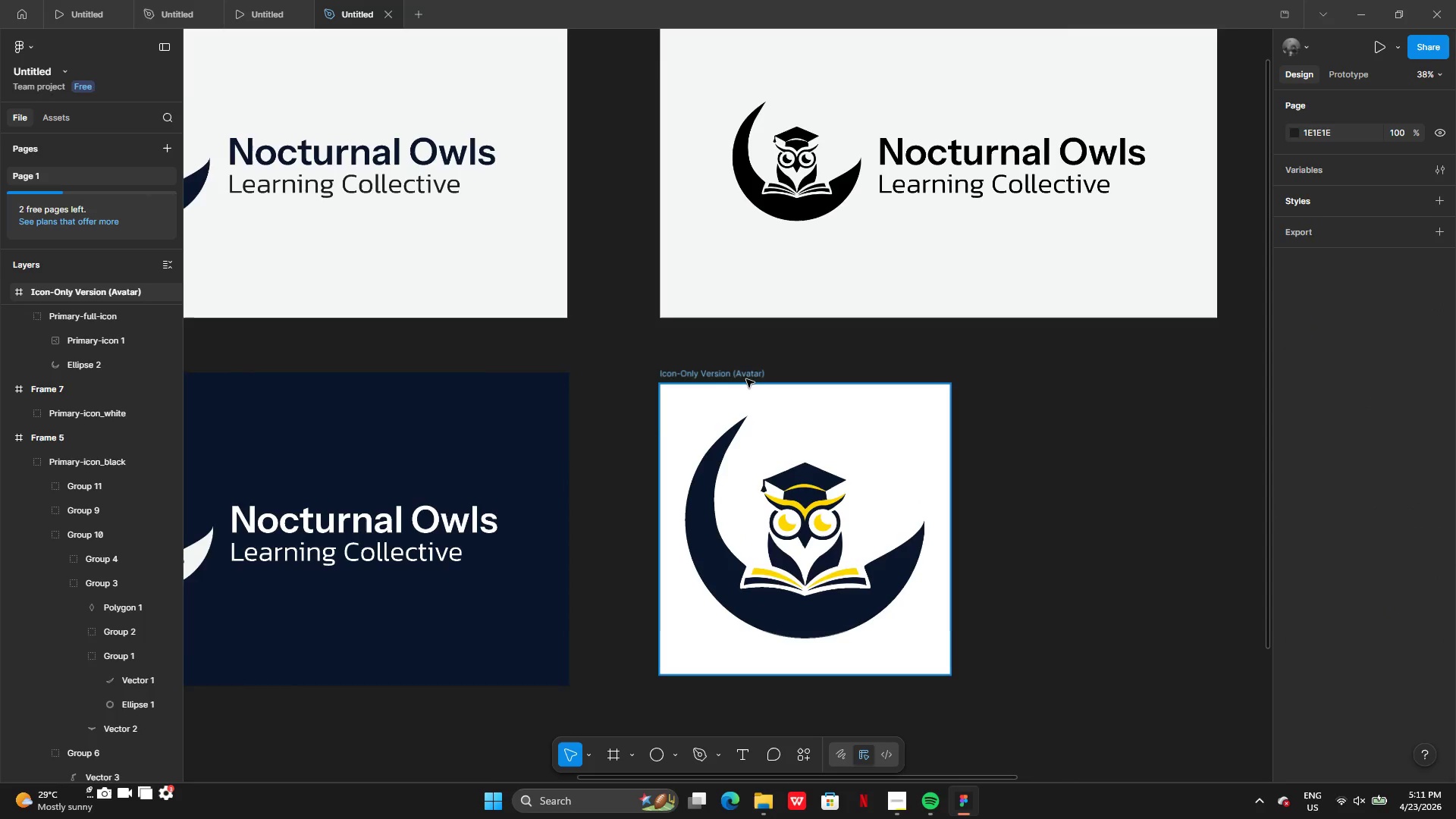 
left_click([730, 378])
 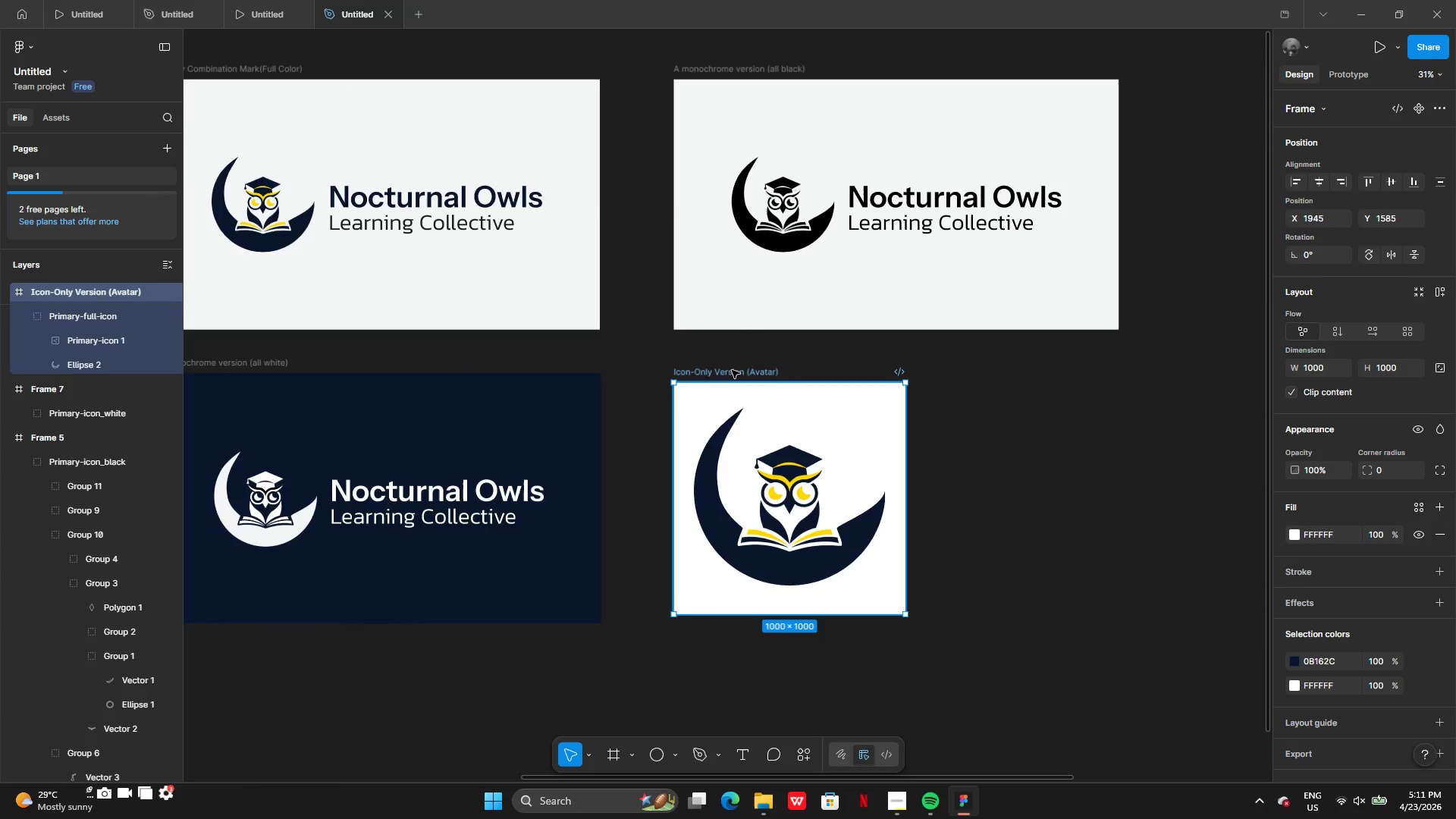 
left_click_drag(start_coordinate=[732, 370], to_coordinate=[732, 361])
 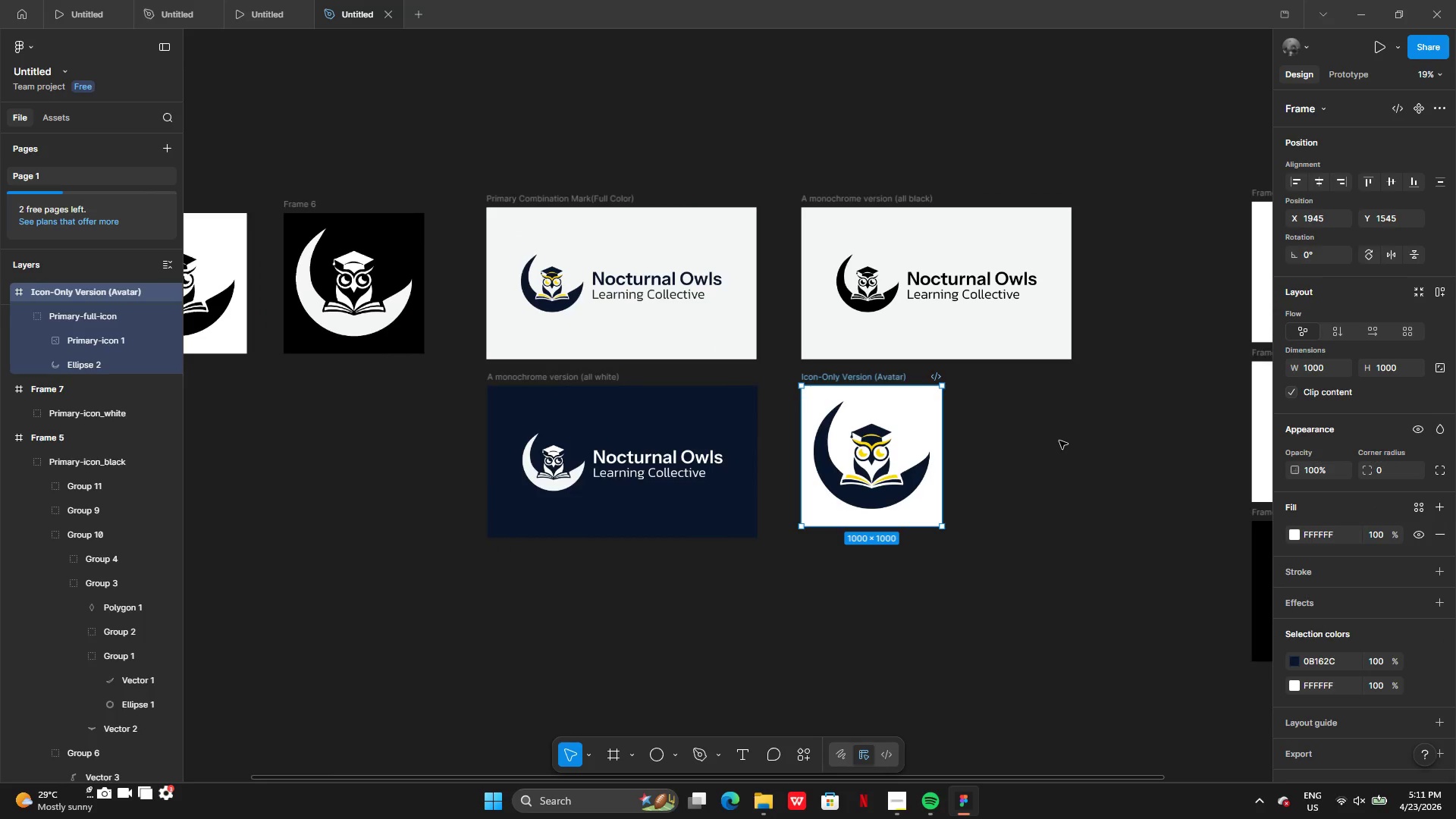 
left_click([1059, 441])
 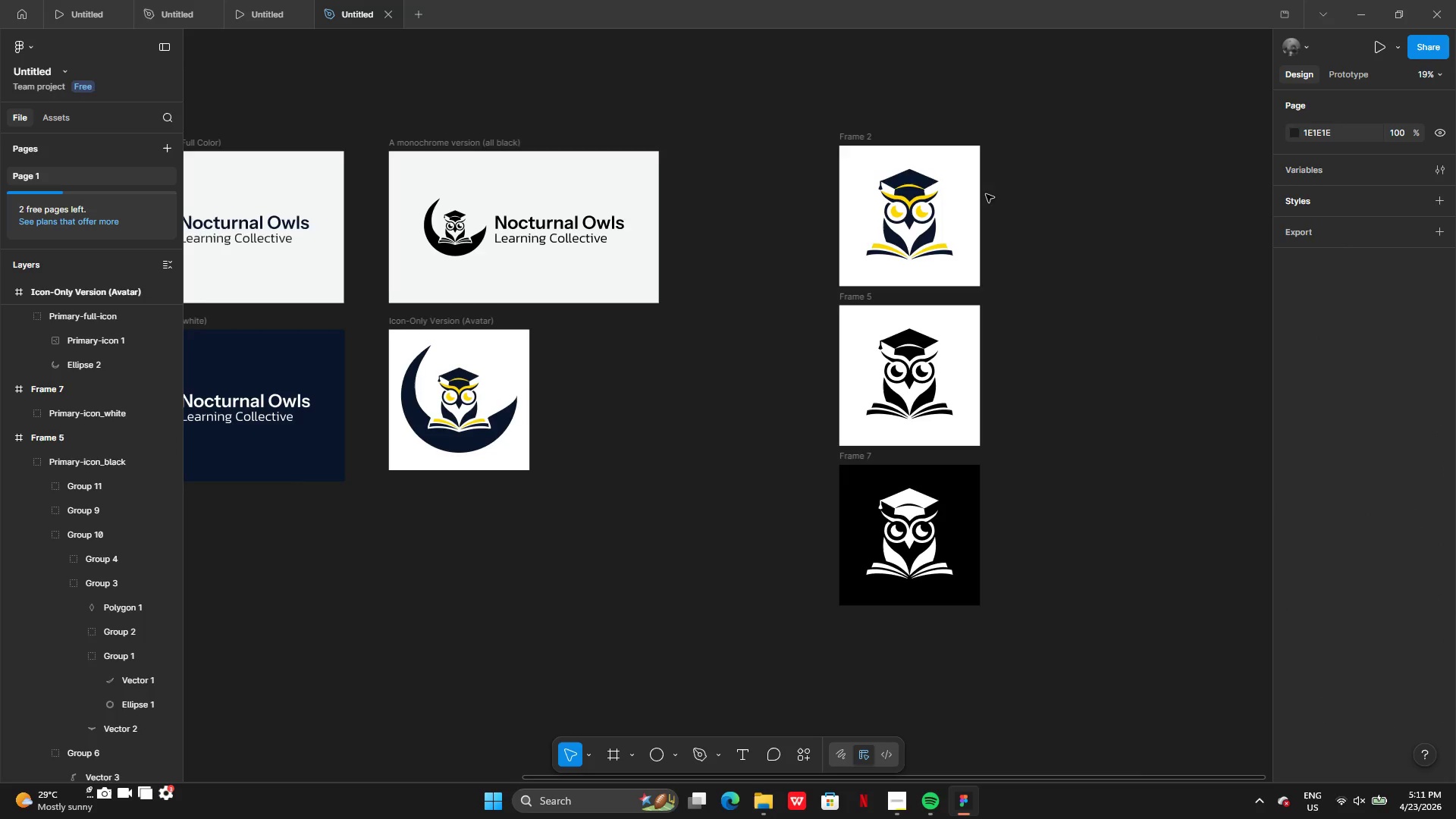 
left_click_drag(start_coordinate=[827, 96], to_coordinate=[1034, 669])
 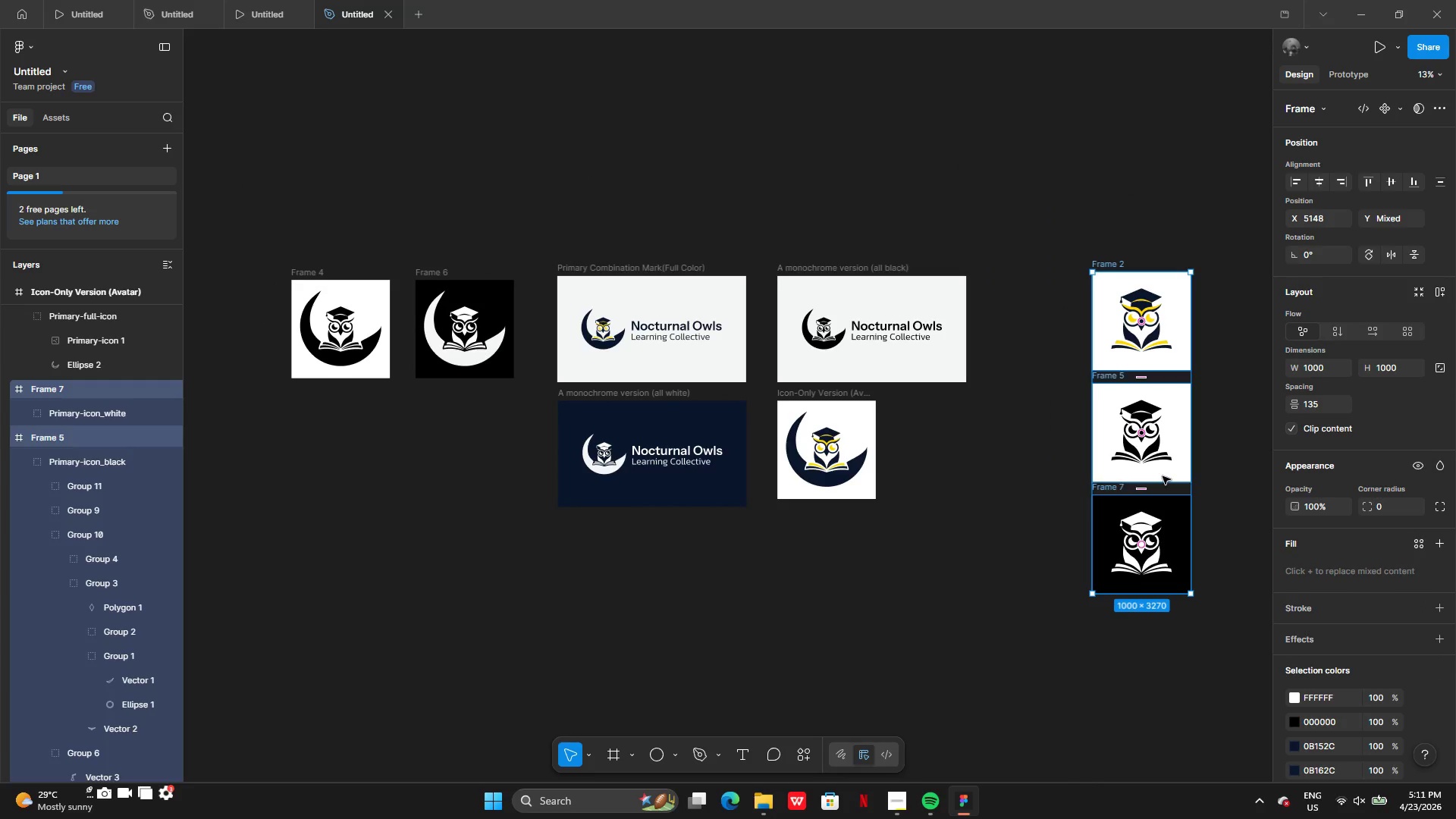 
left_click_drag(start_coordinate=[1163, 476], to_coordinate=[341, 479])
 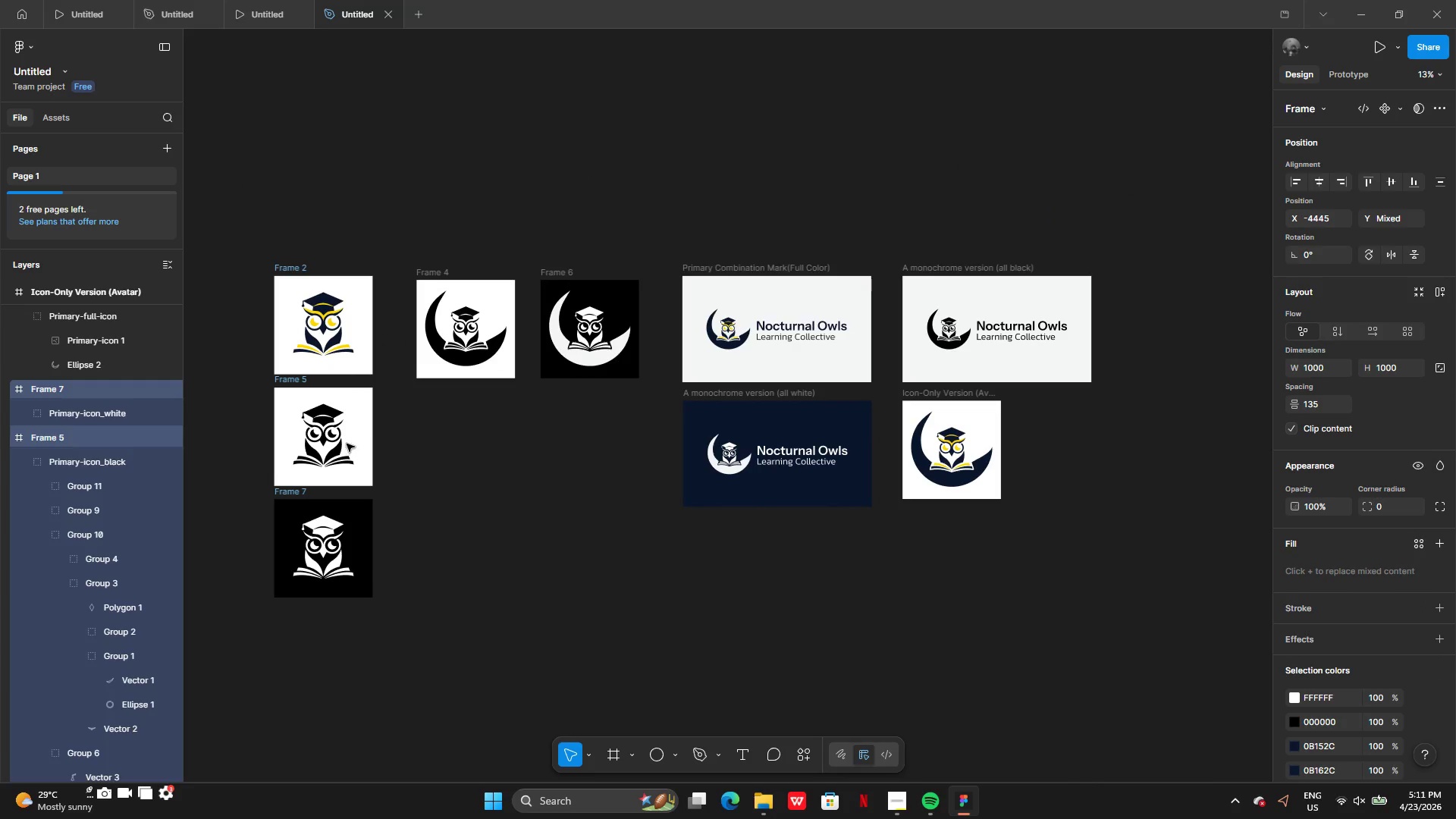 
left_click([347, 442])
 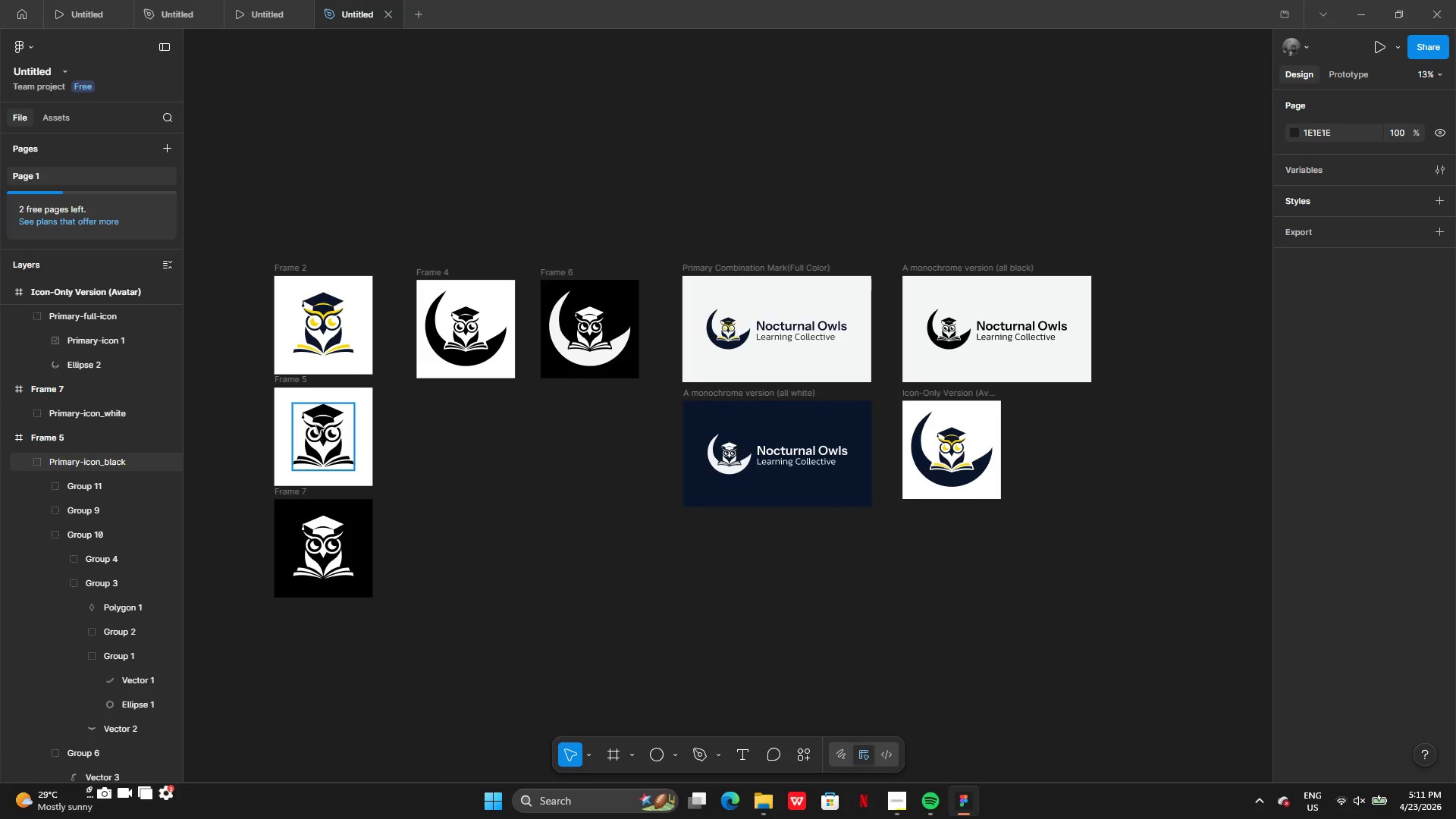 
left_click([292, 379])
 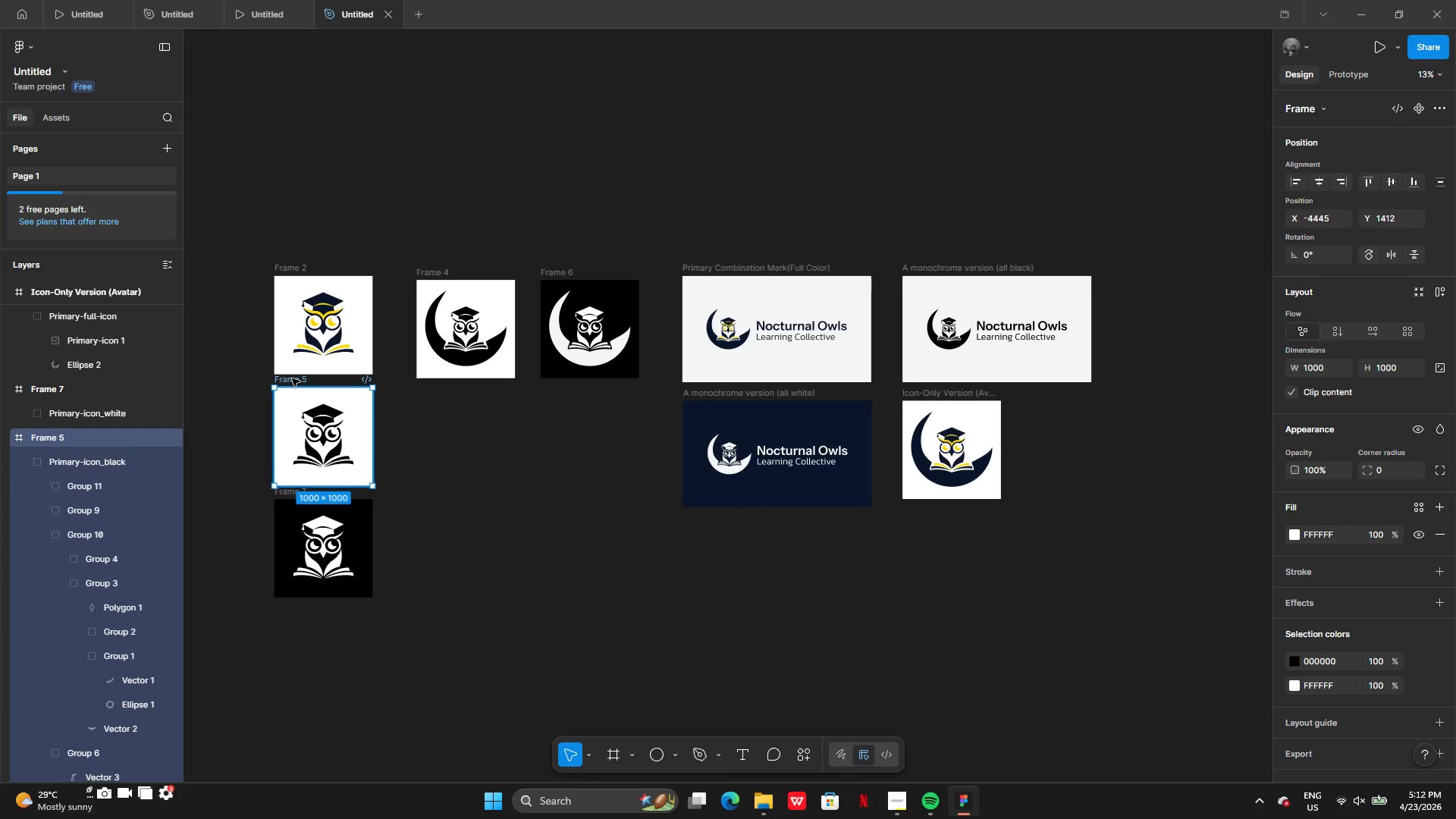 
wait(9.41)
 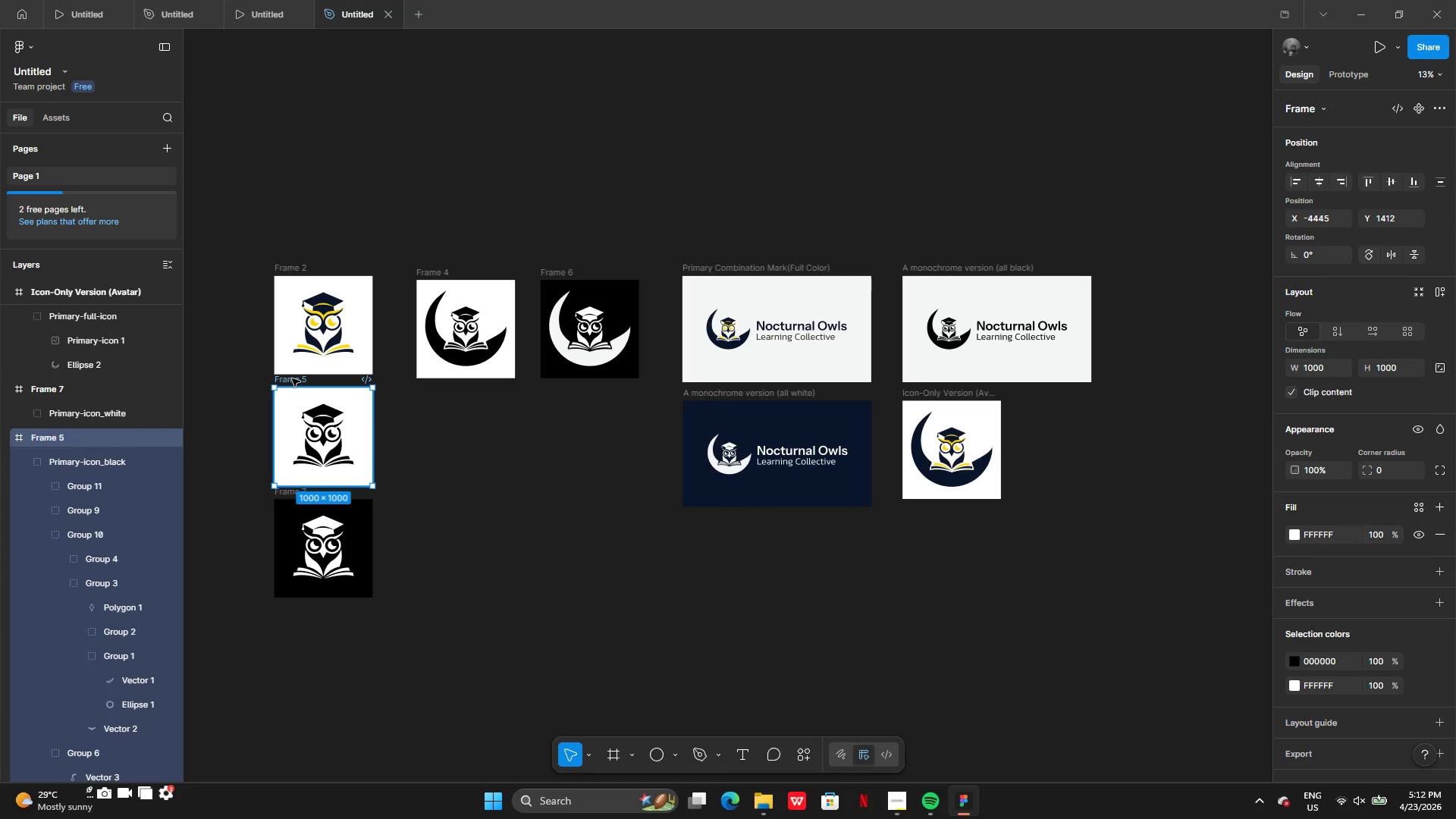 
key(Backspace)
 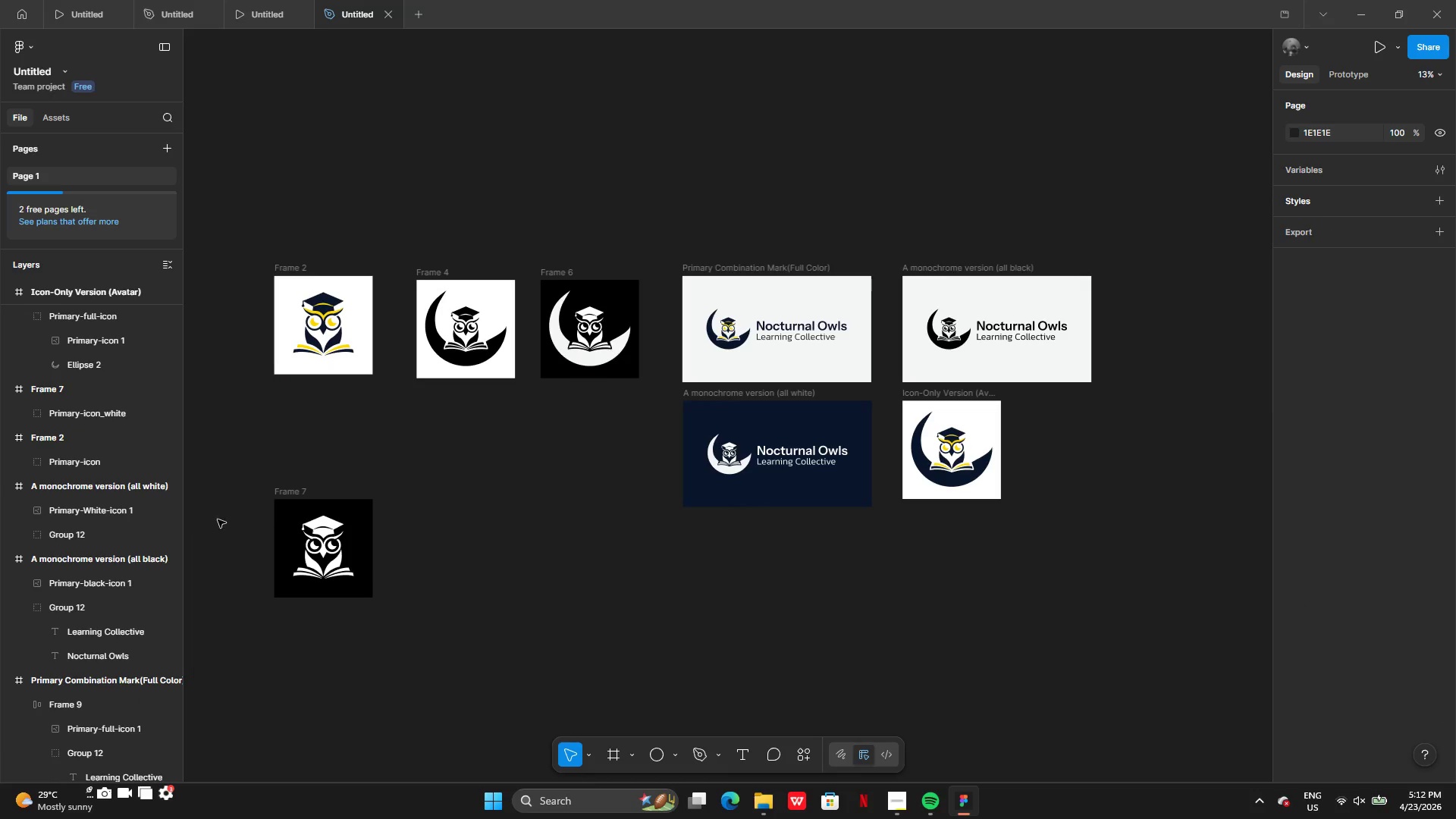 
left_click([306, 494])
 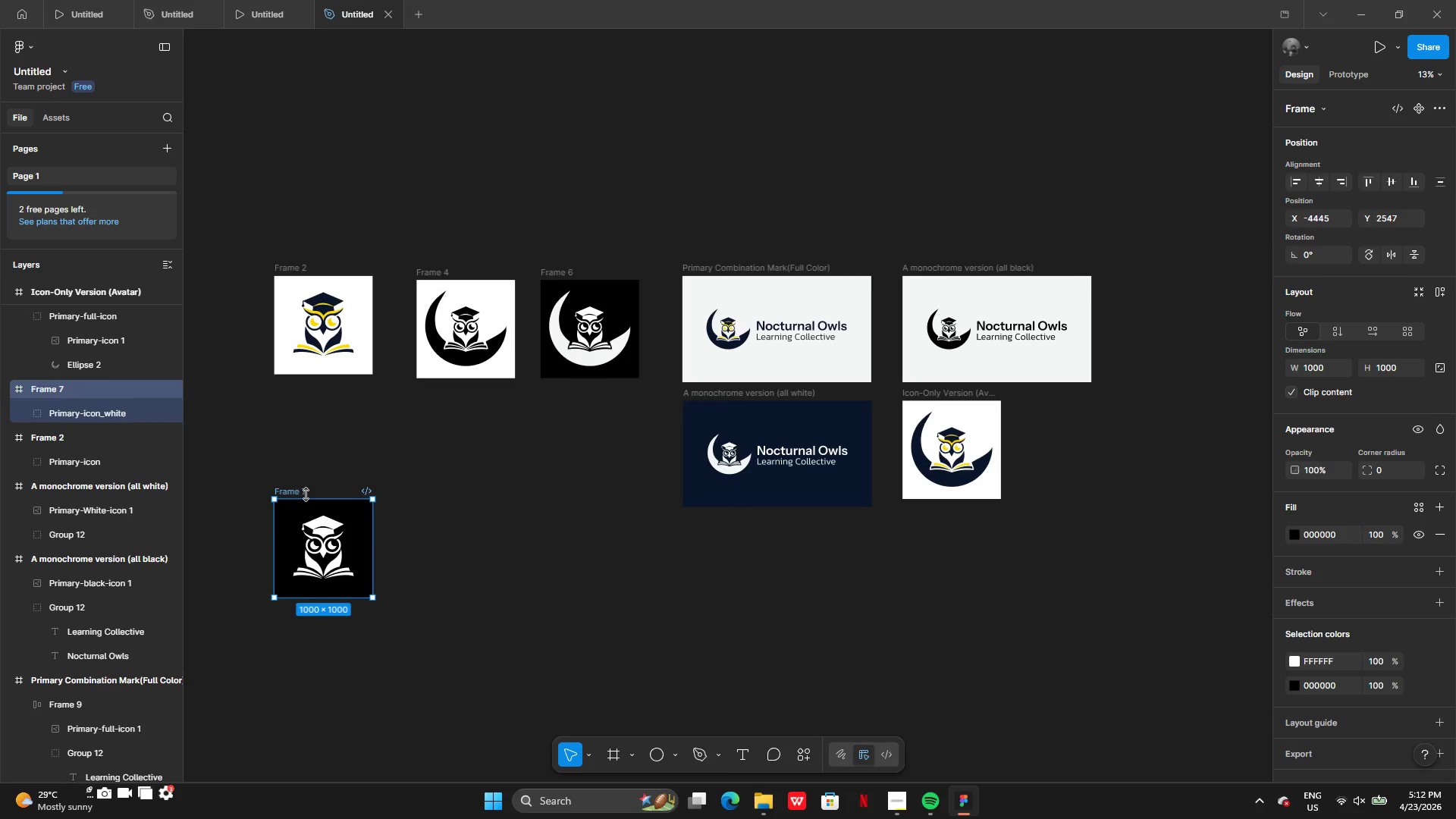 
key(Backspace)
 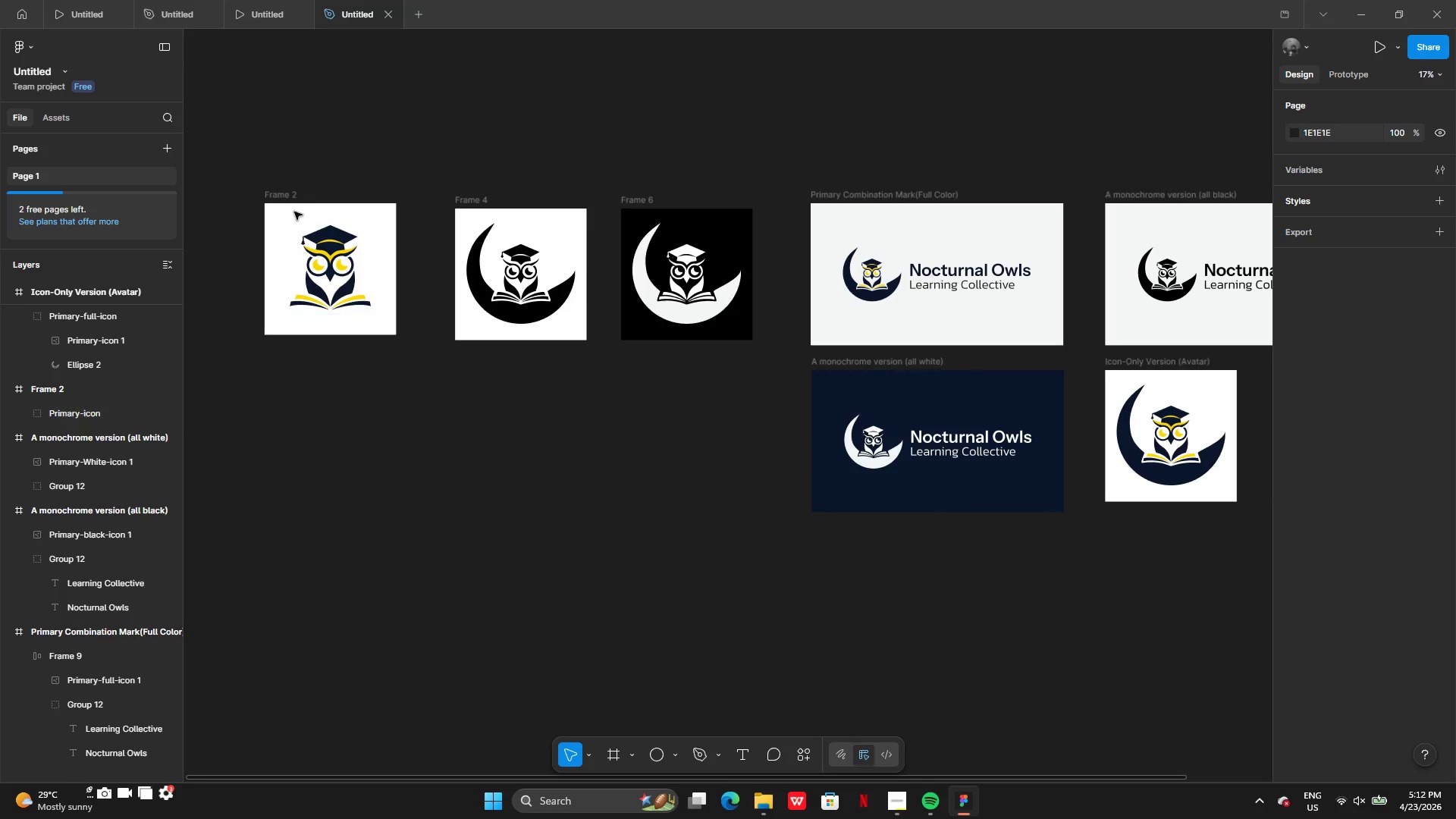 
left_click([336, 240])
 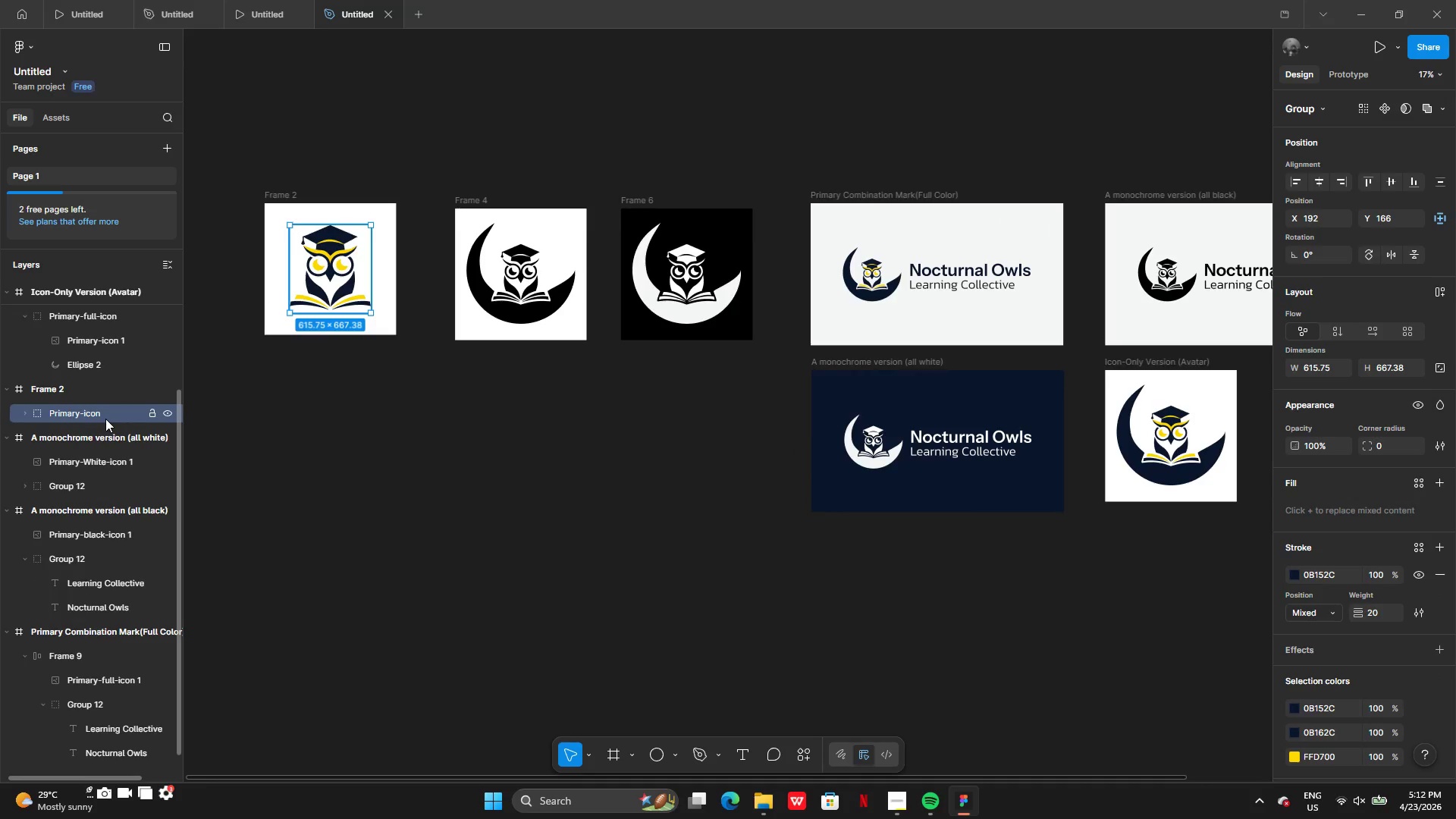 
double_click([105, 419])
 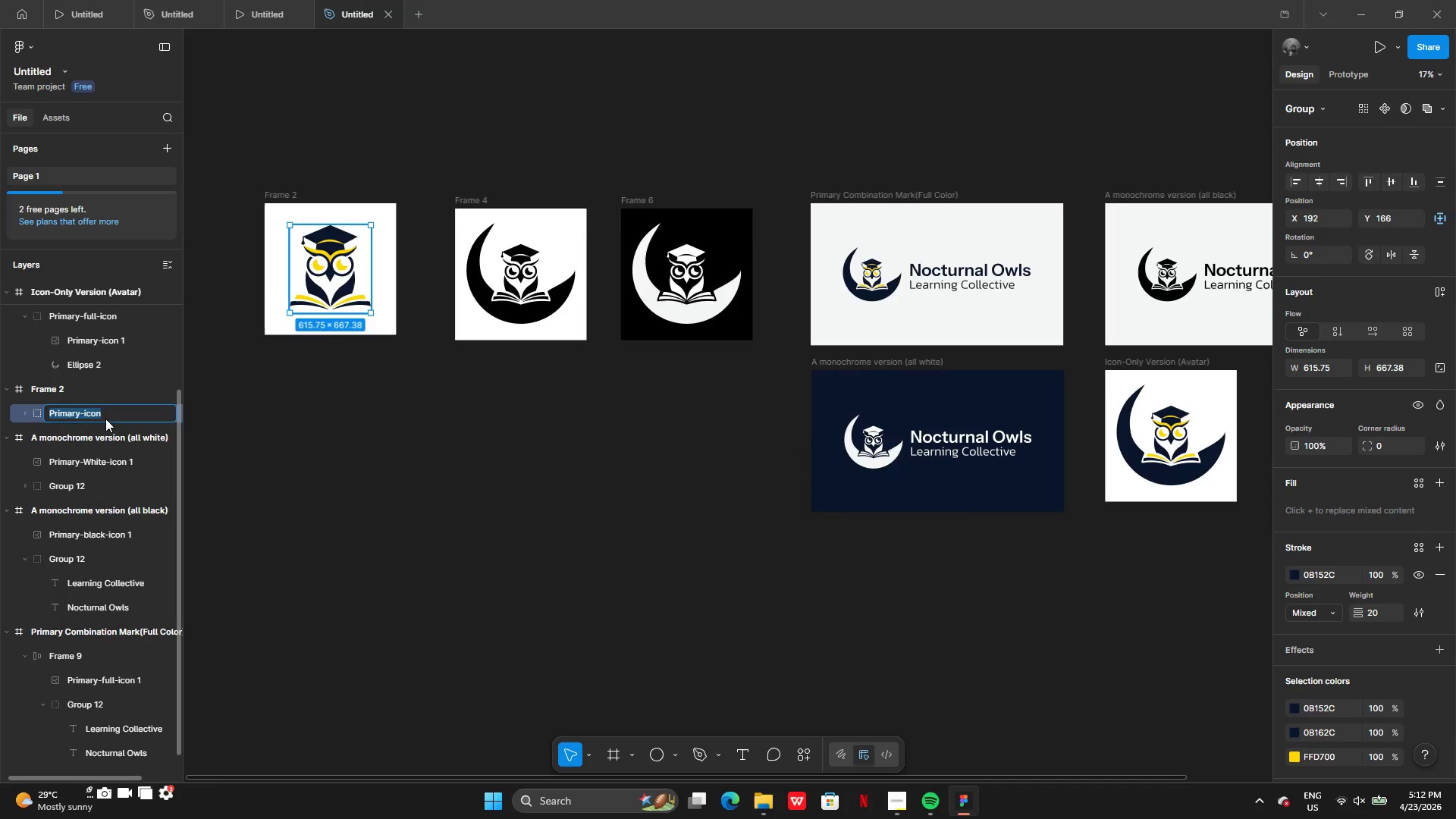 
key(Control+C)
 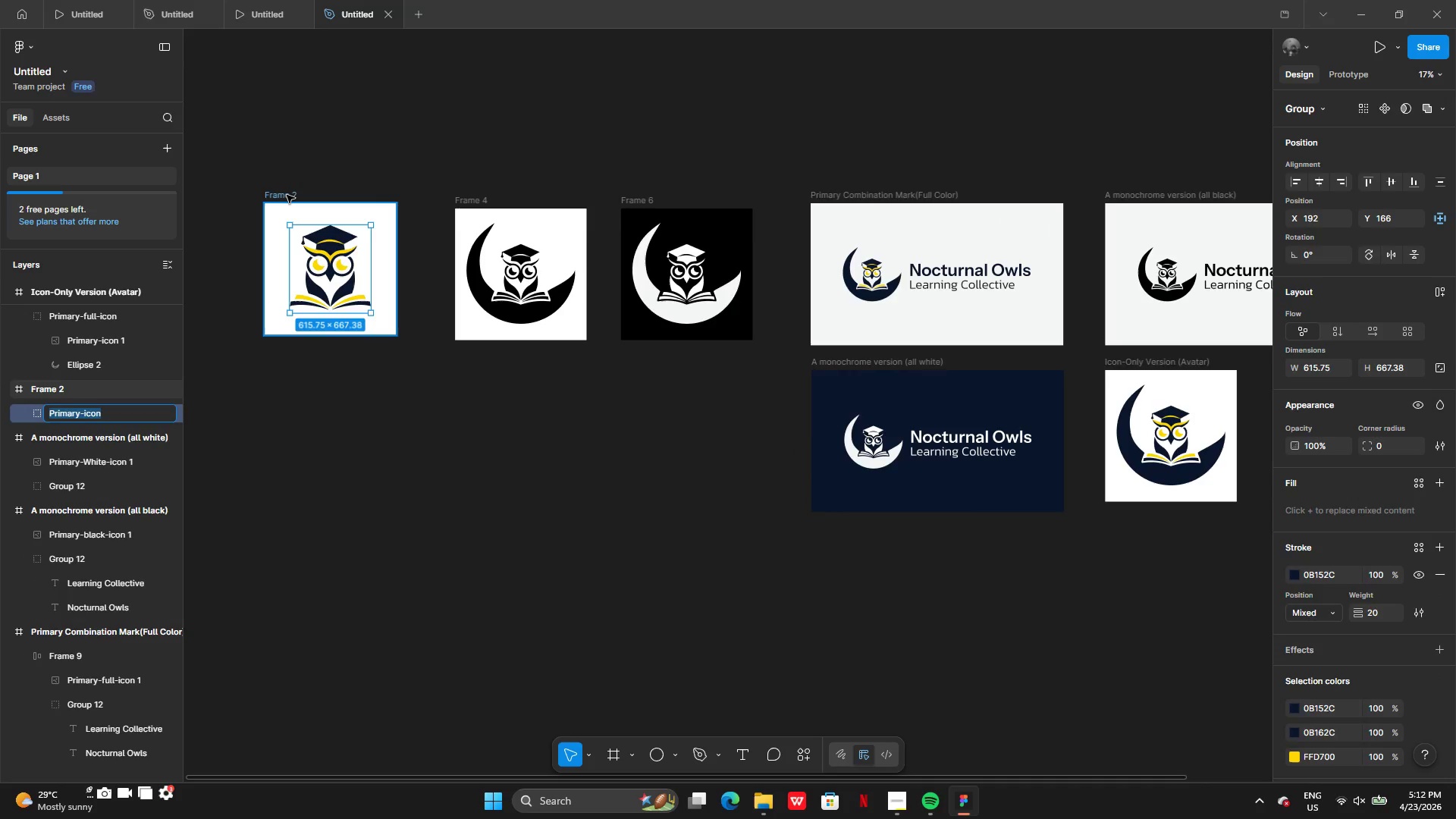 
double_click([287, 195])
 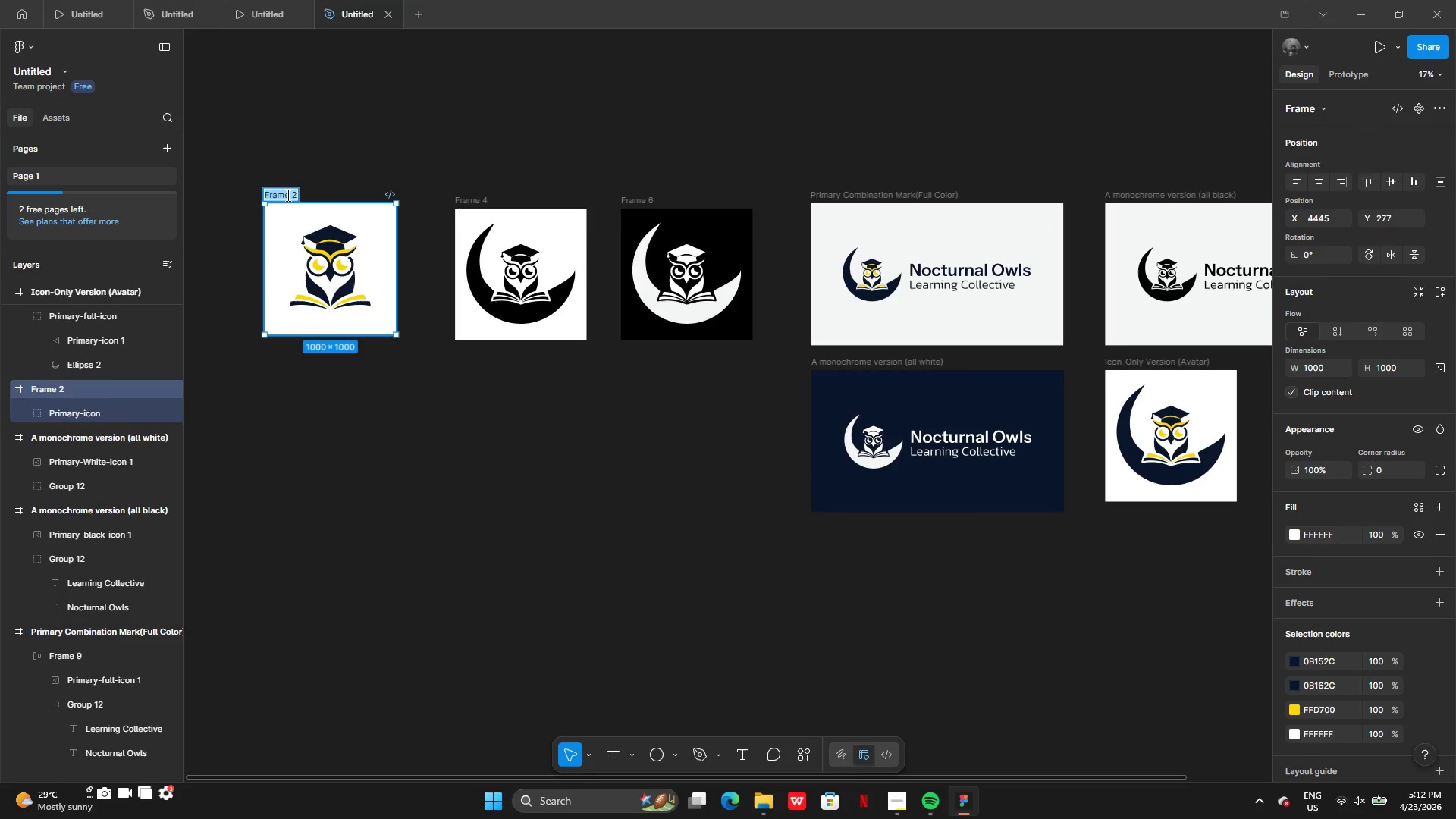 
key(Control+V)
 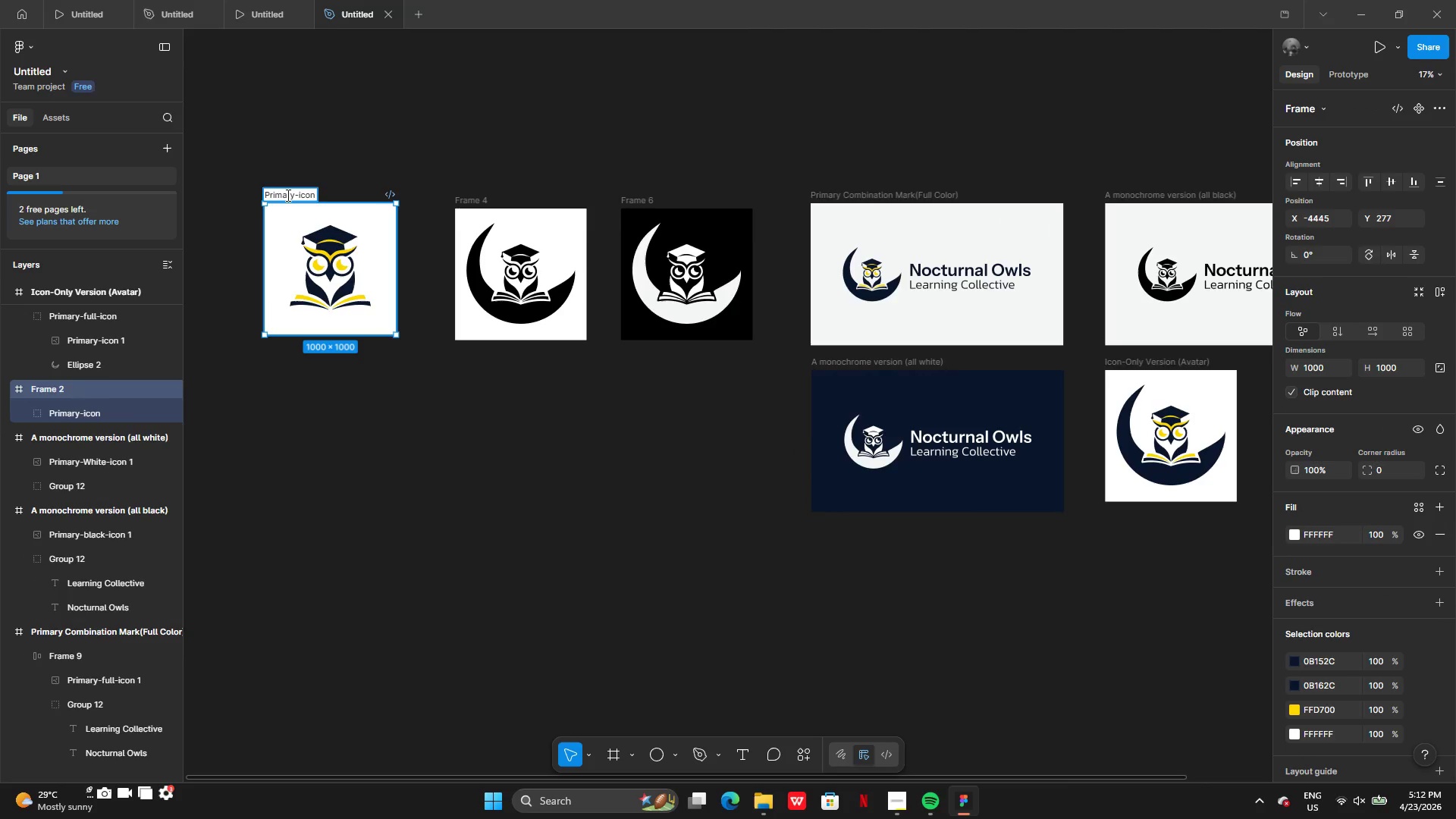 
key(Enter)
 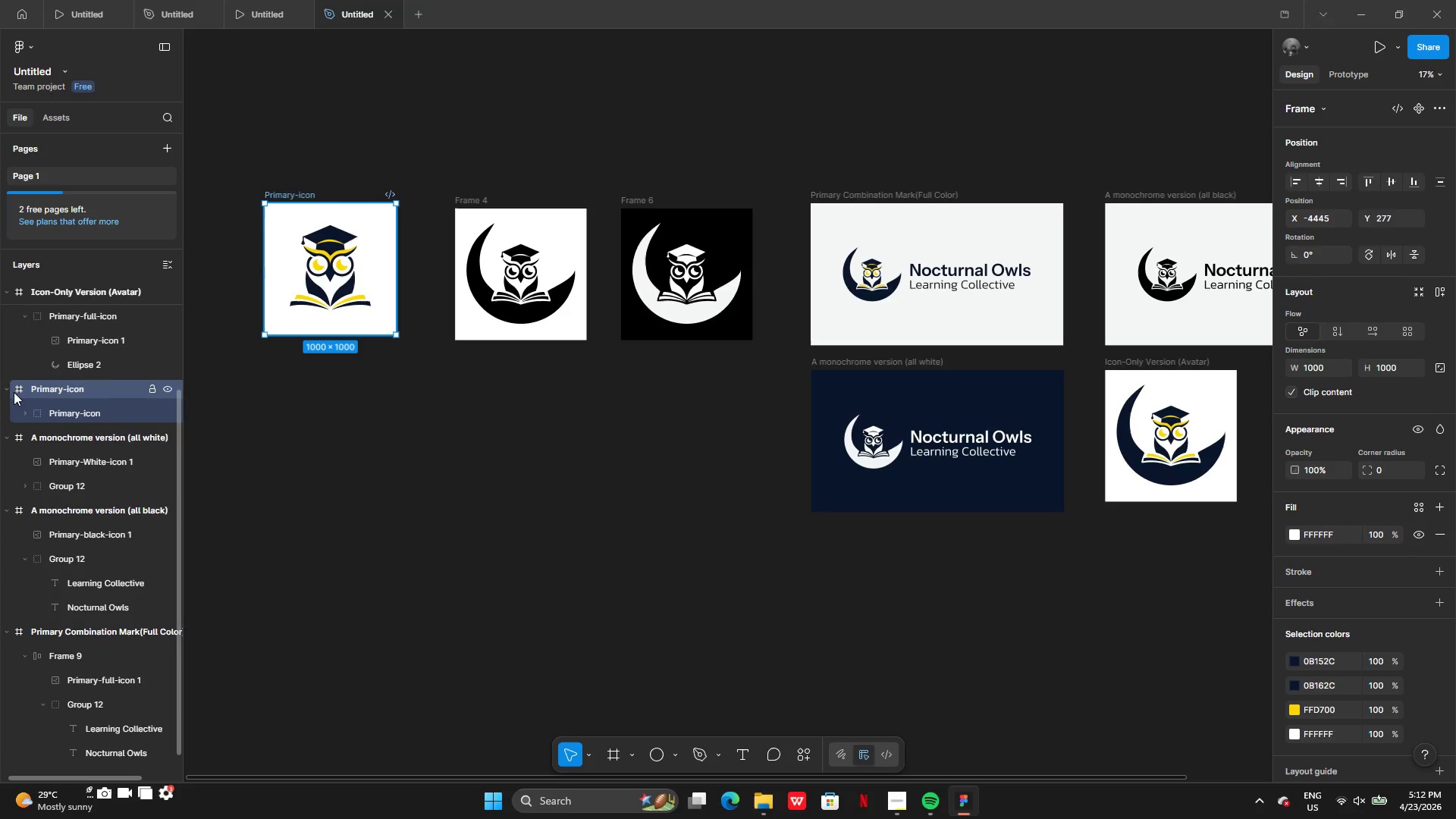 
left_click([8, 387])
 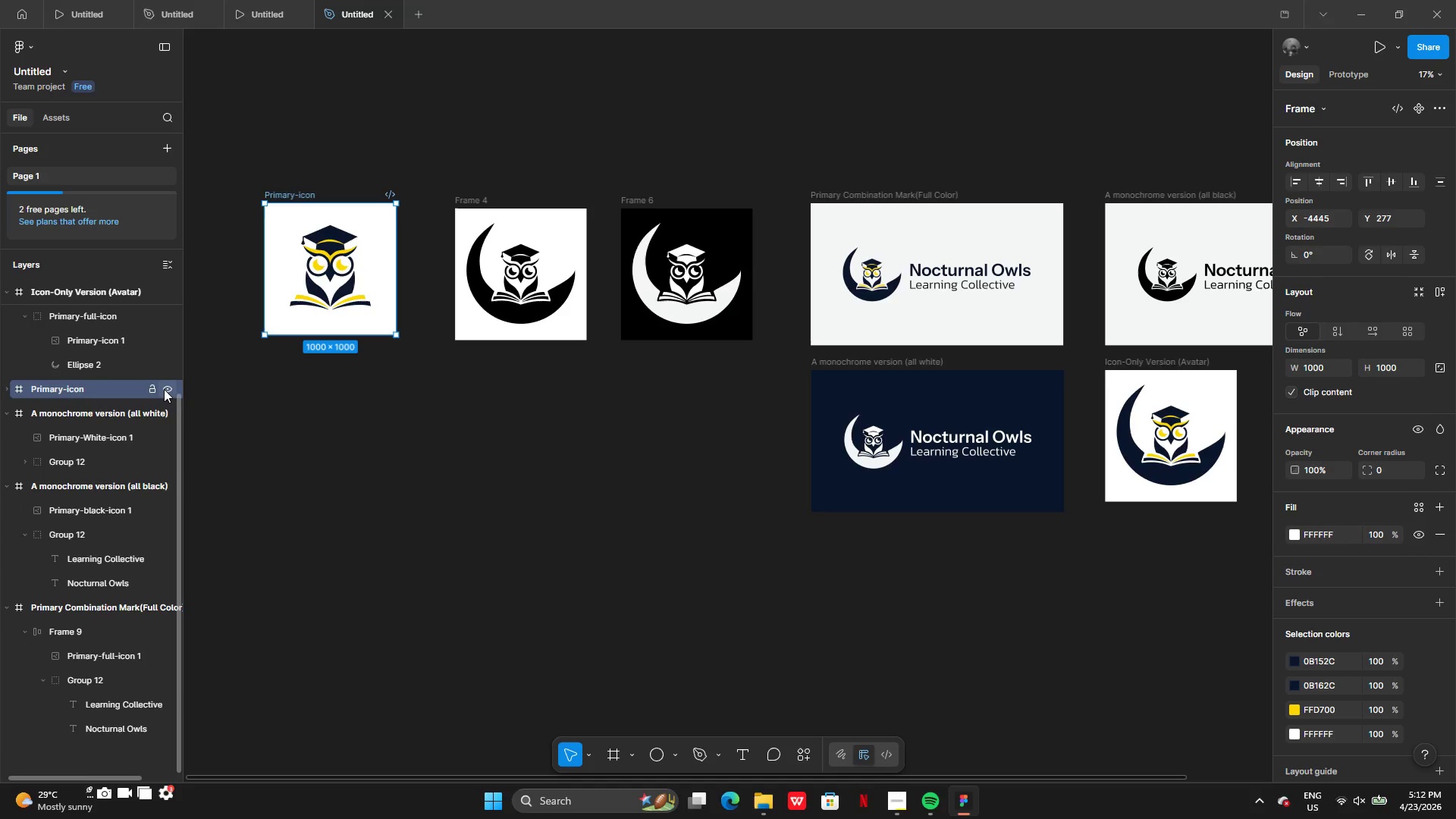 
left_click([165, 389])
 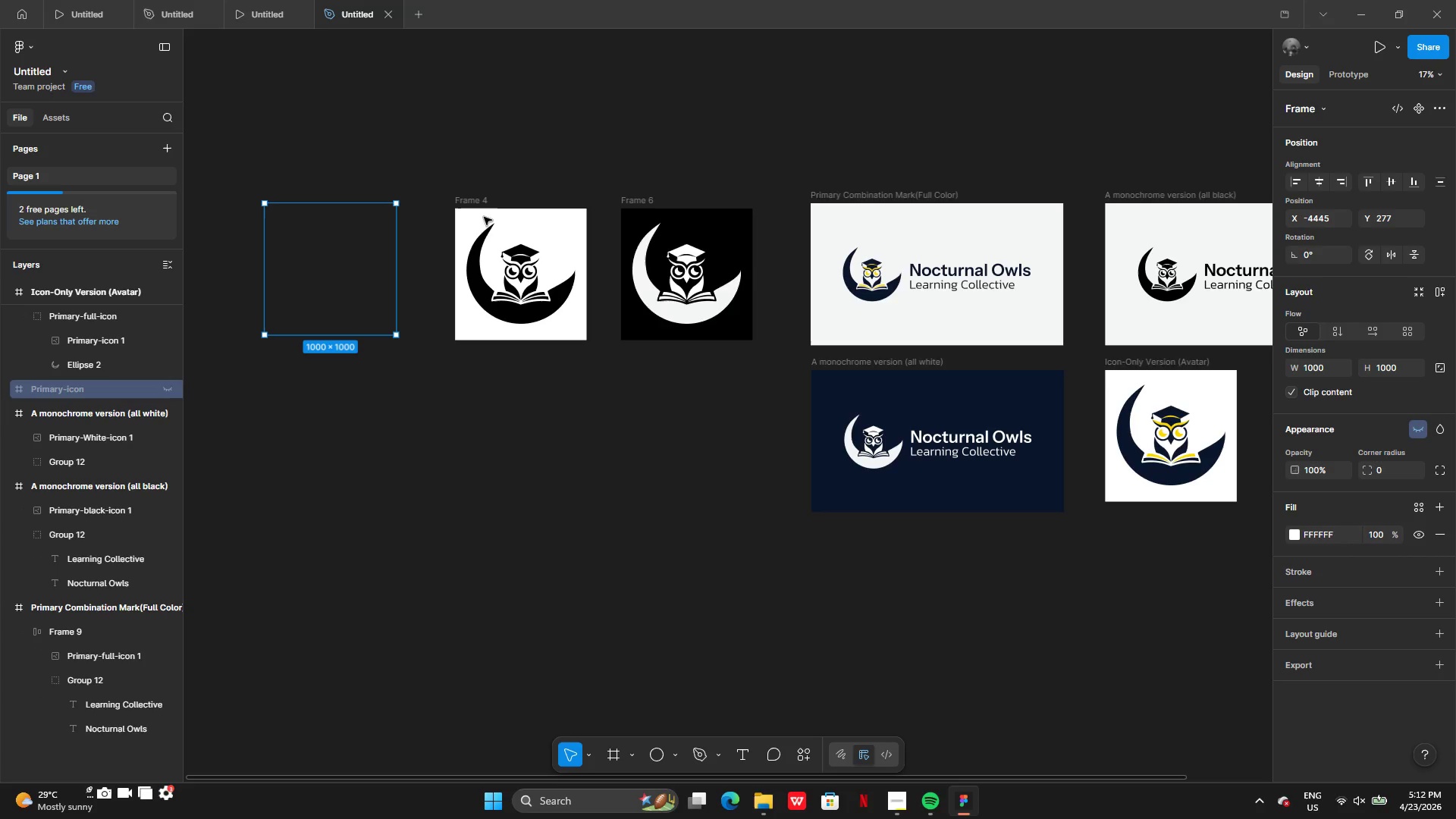 
left_click([503, 252])
 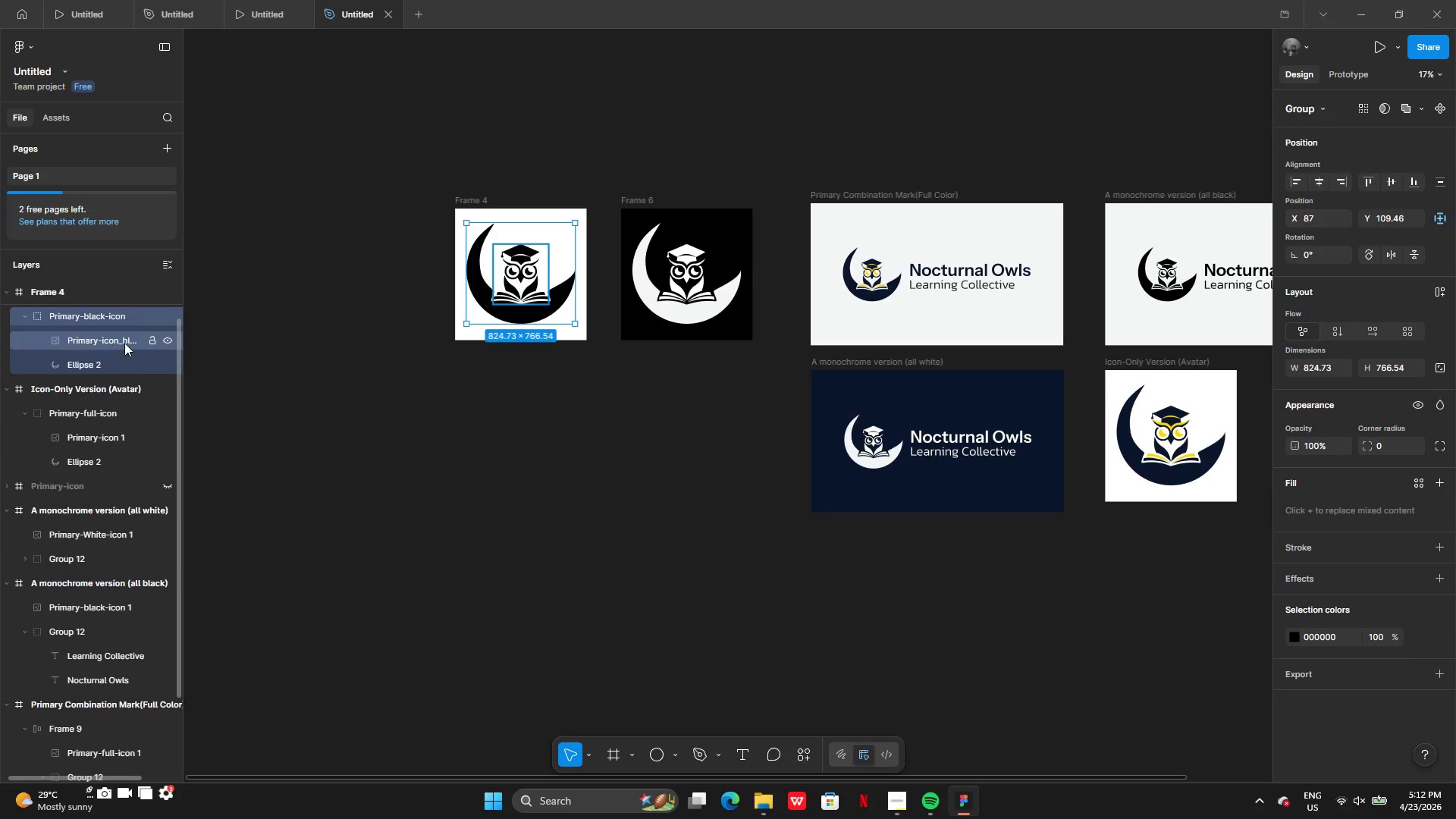 
double_click([127, 341])
 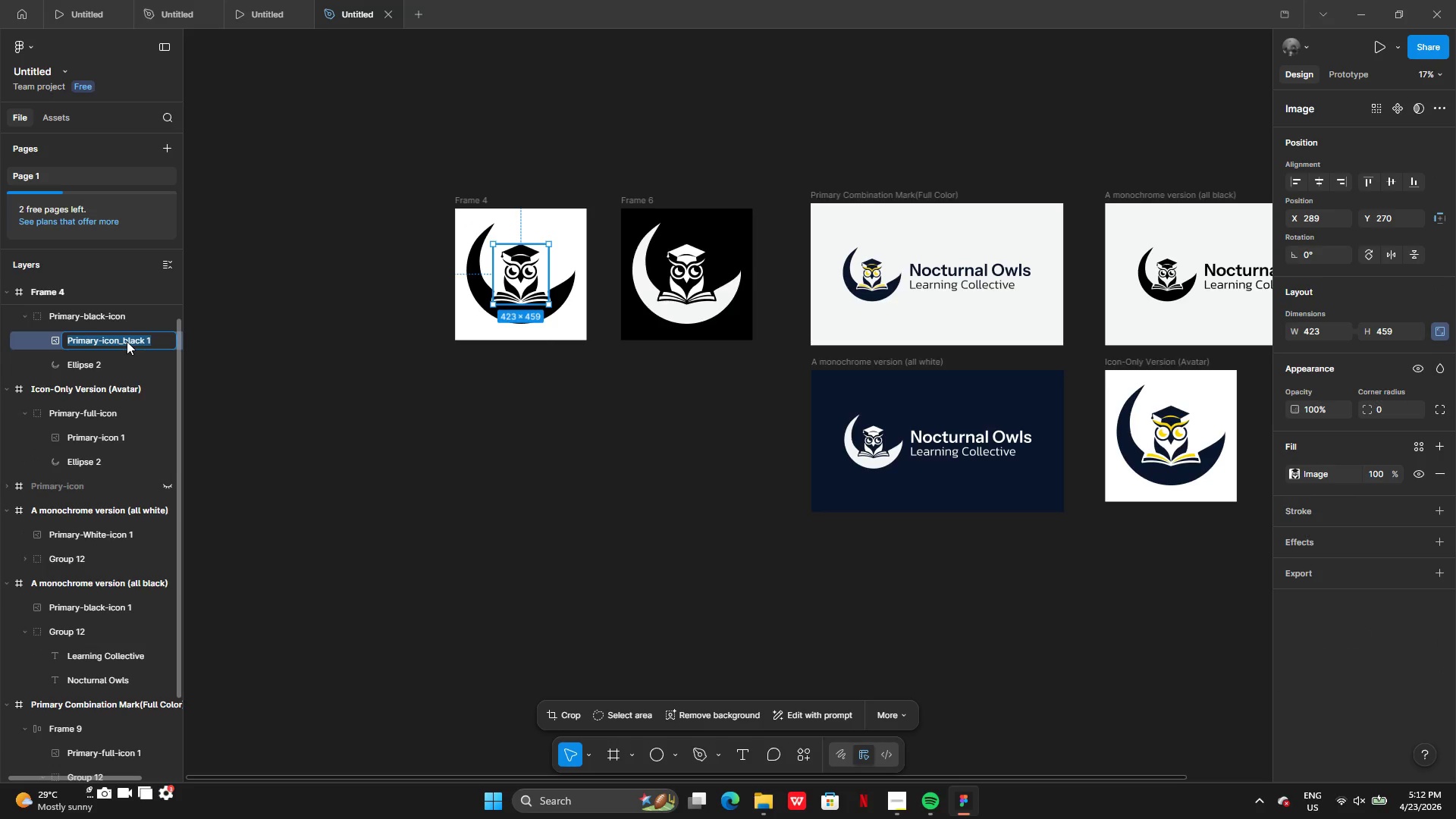 
key(Control+C)
 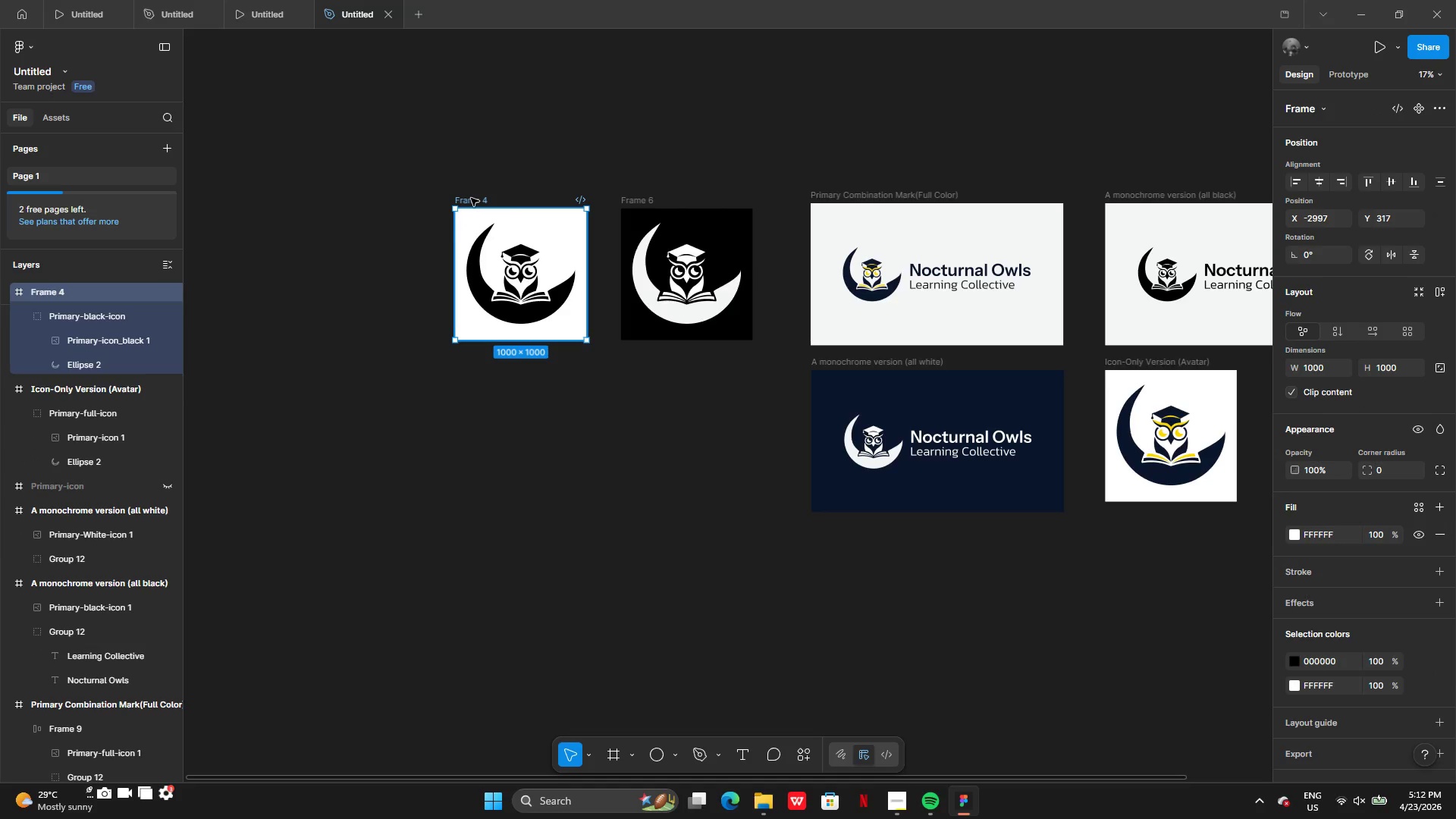 
double_click([471, 198])
 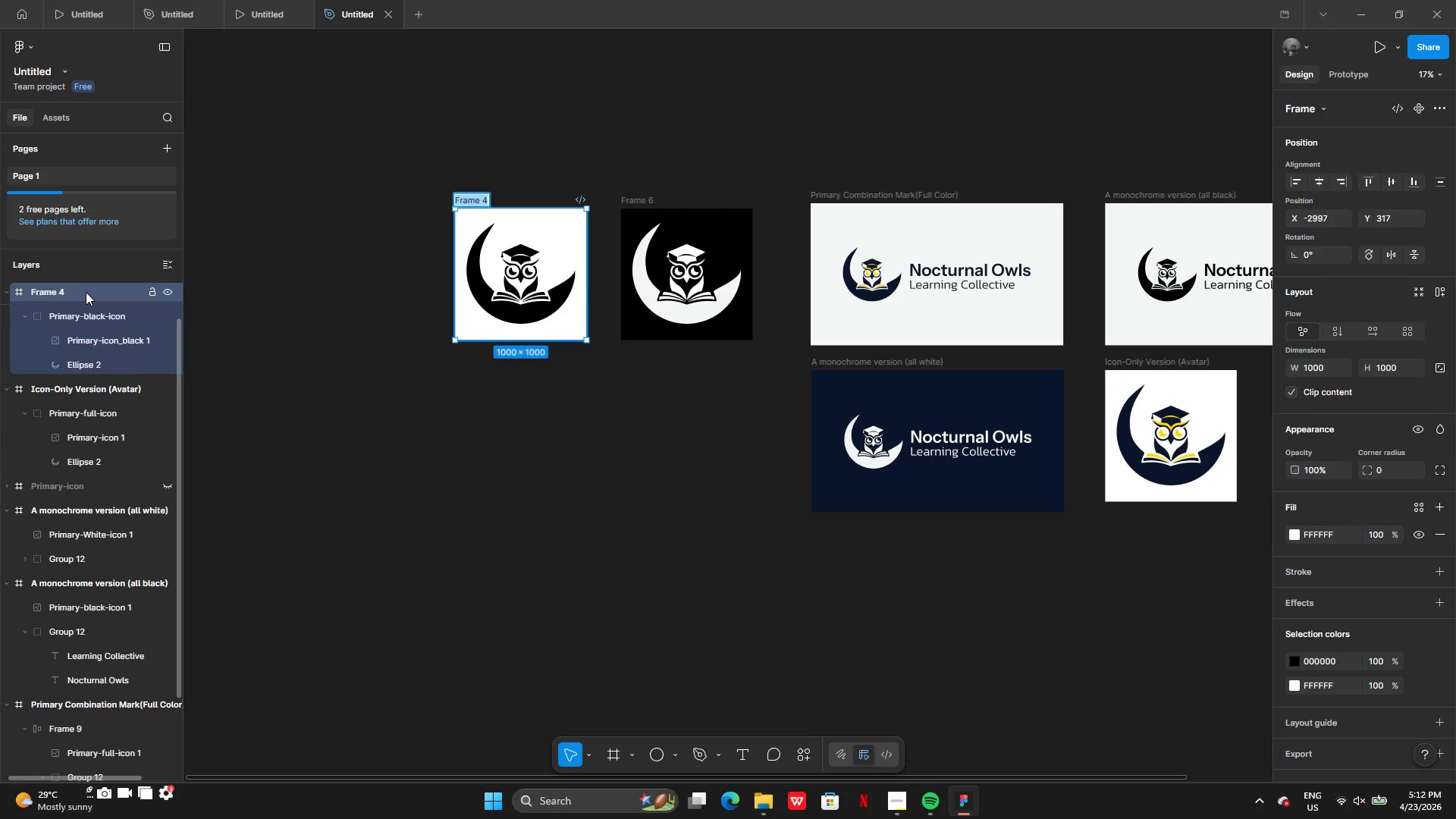 
double_click([86, 292])
 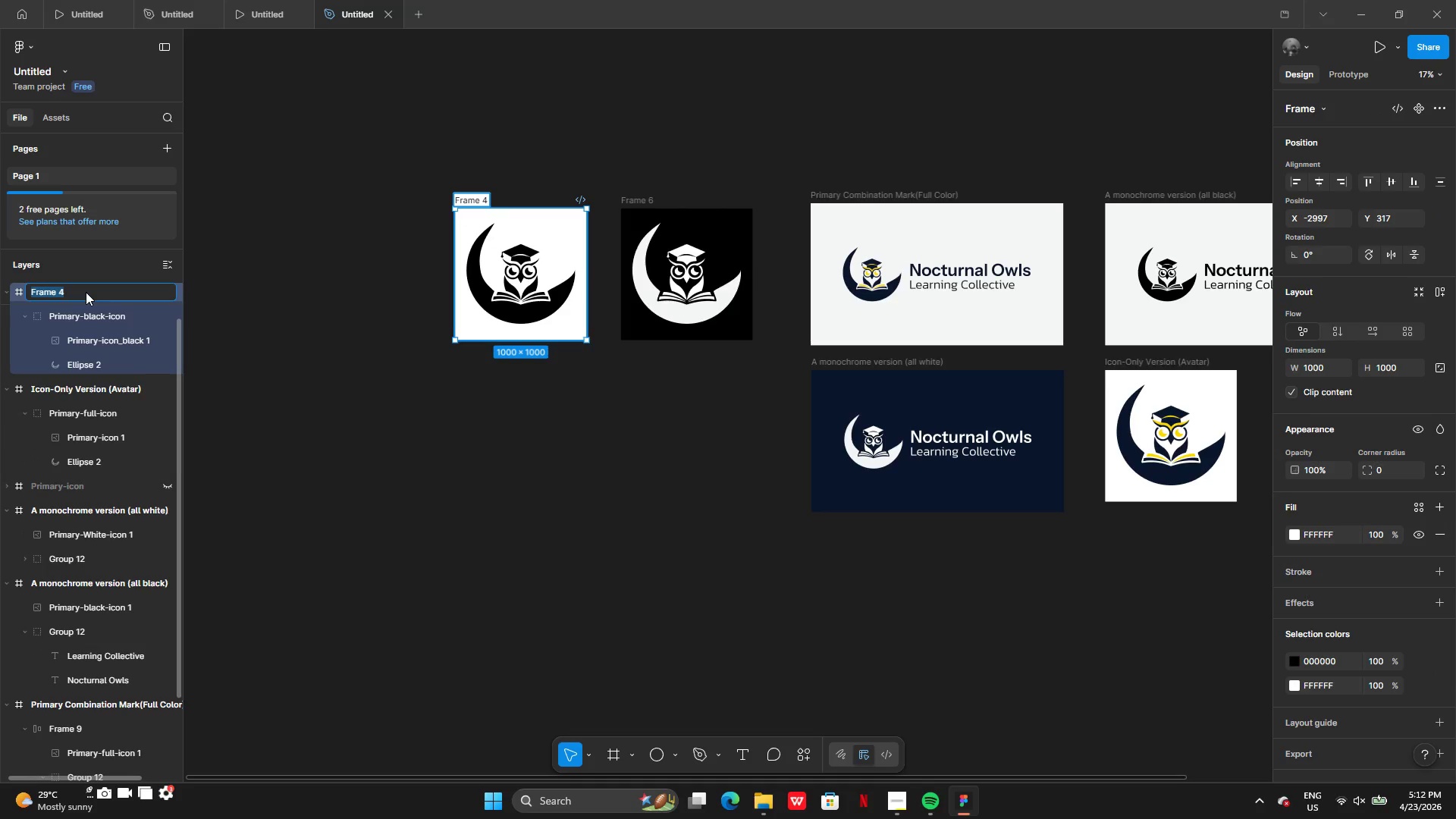 
key(Control+V)
 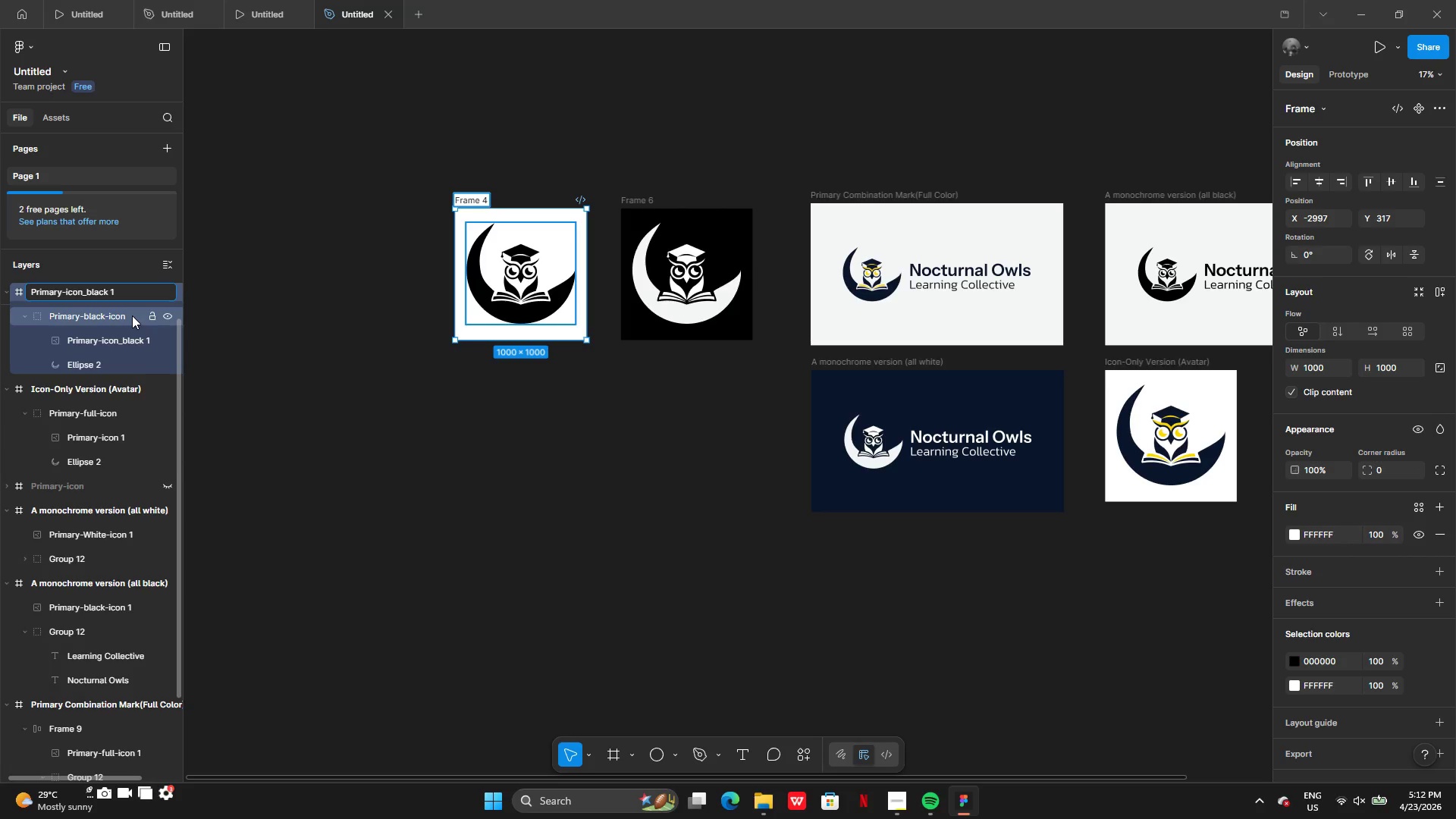 
key(Backspace)
 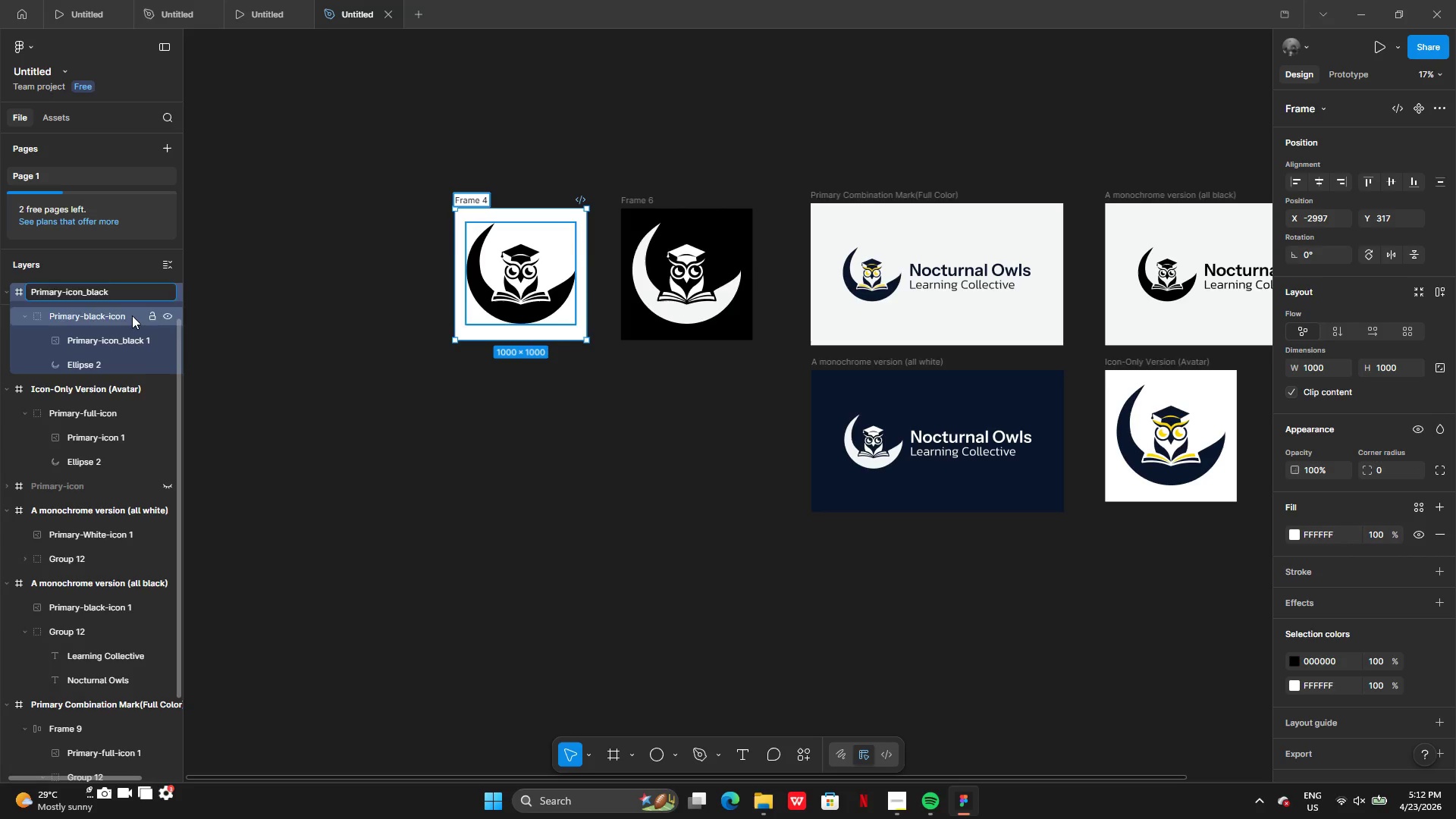 
key(Enter)
 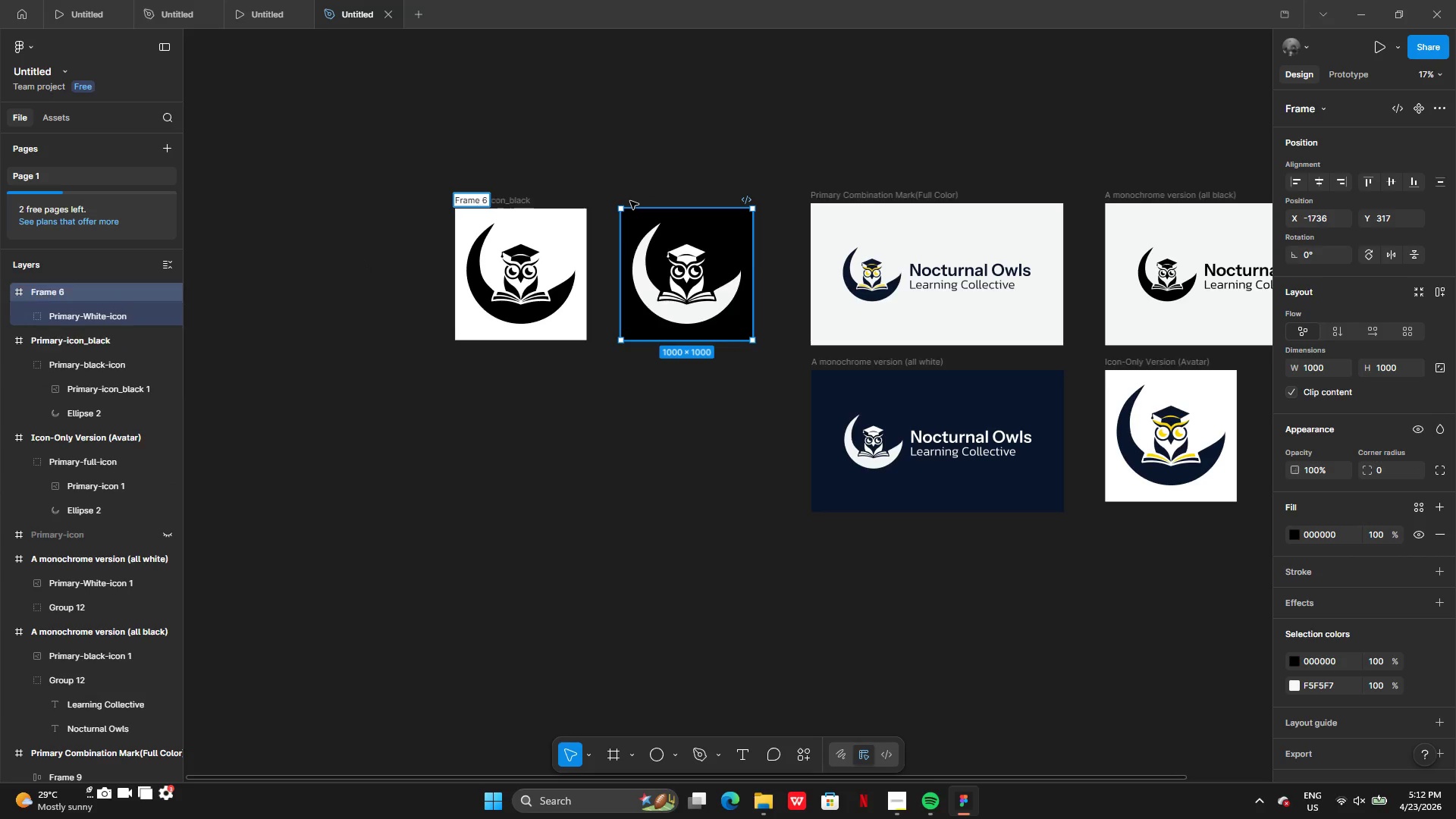 
wait(6.12)
 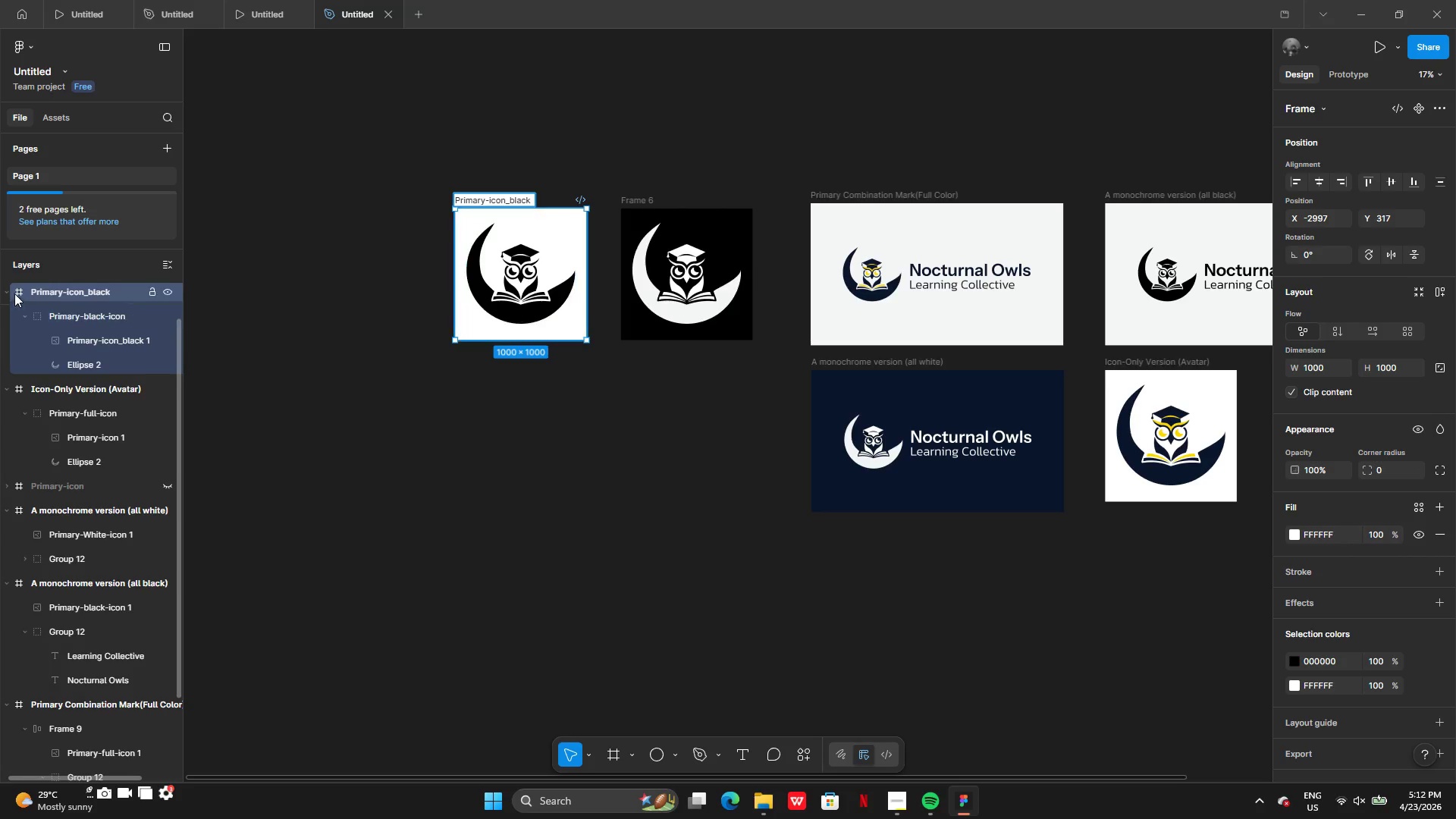 
double_click([77, 290])
 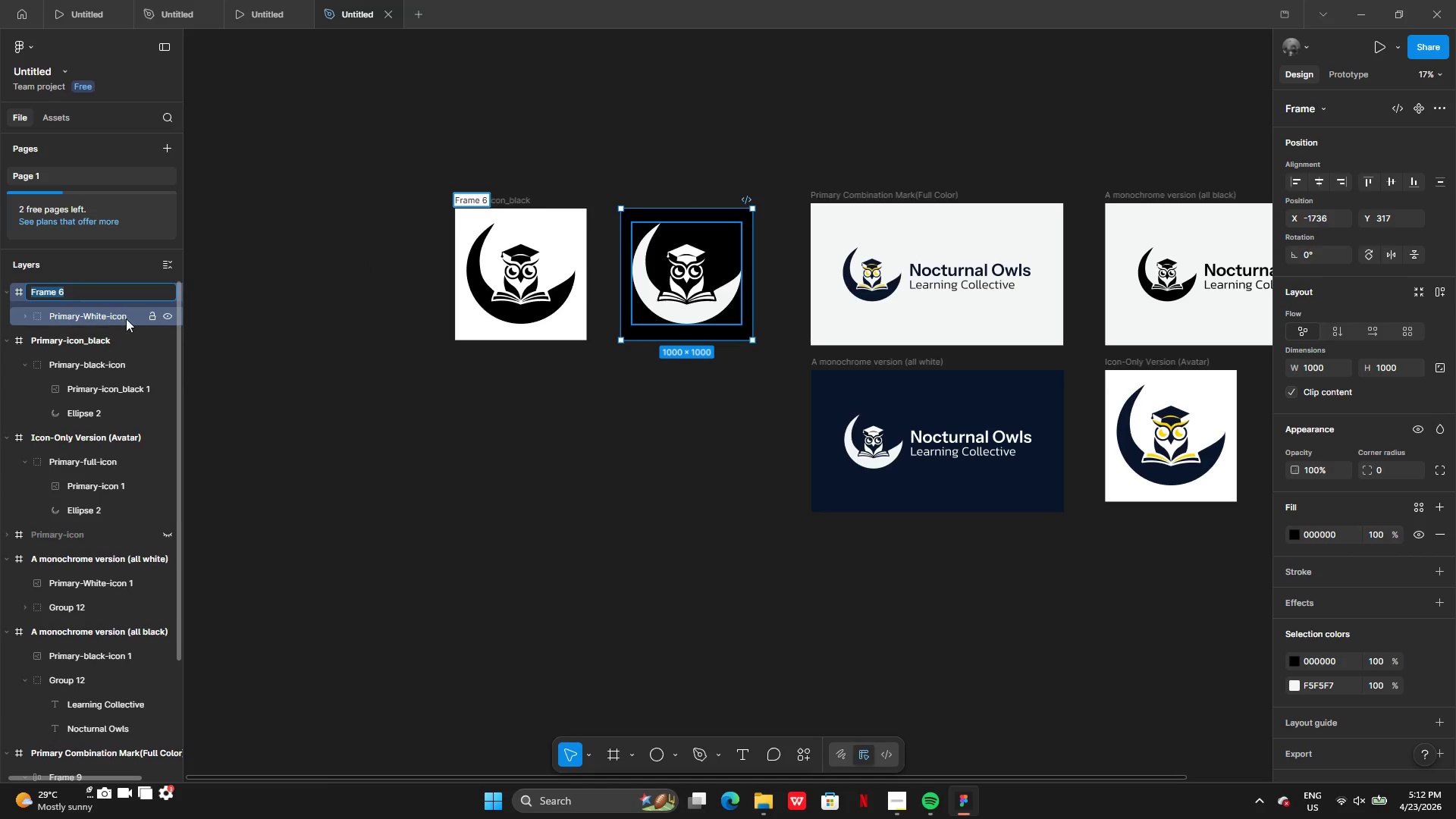 
hold_key(key=ControlLeft, duration=0.92)
 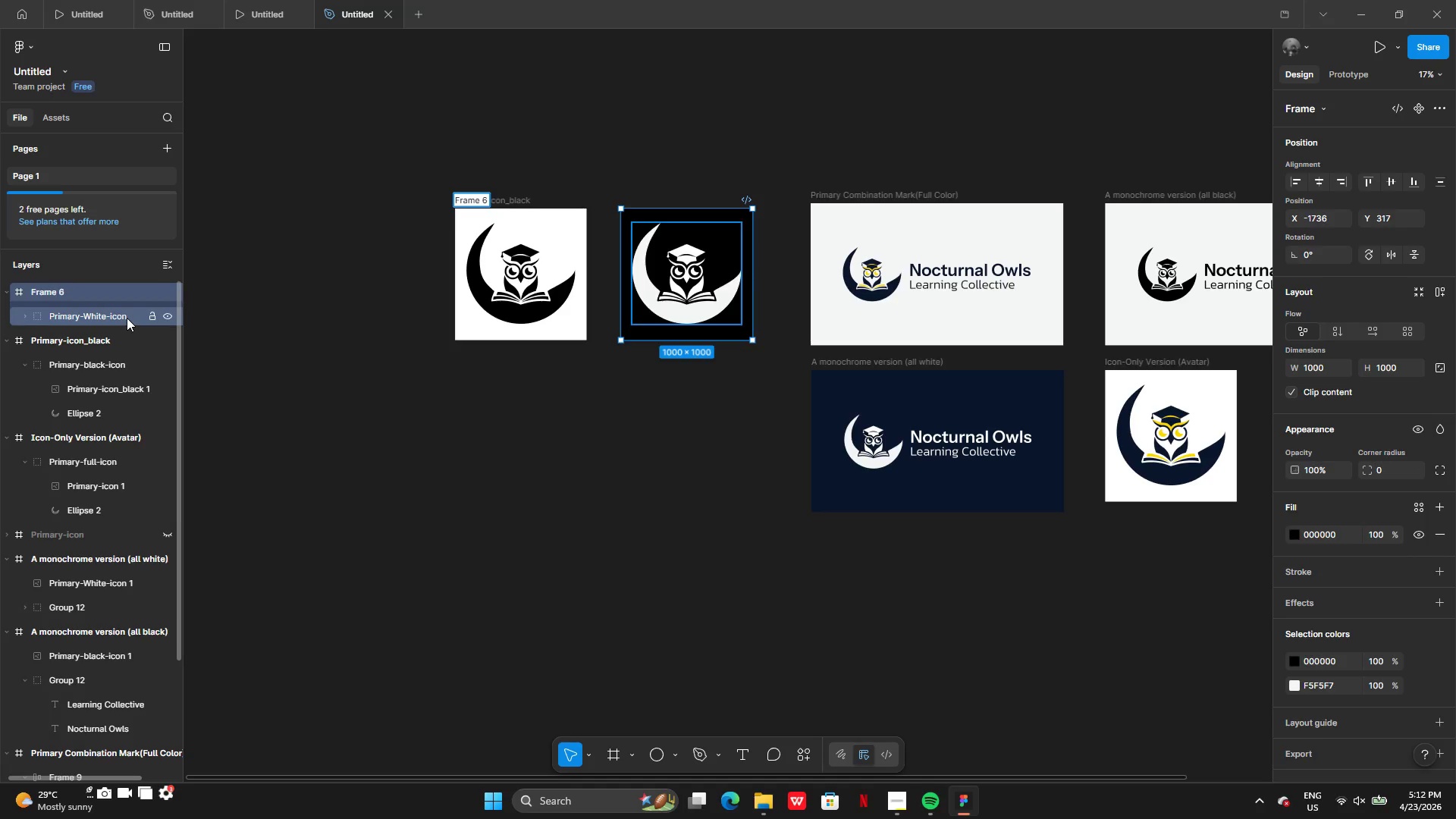 
double_click([127, 318])
 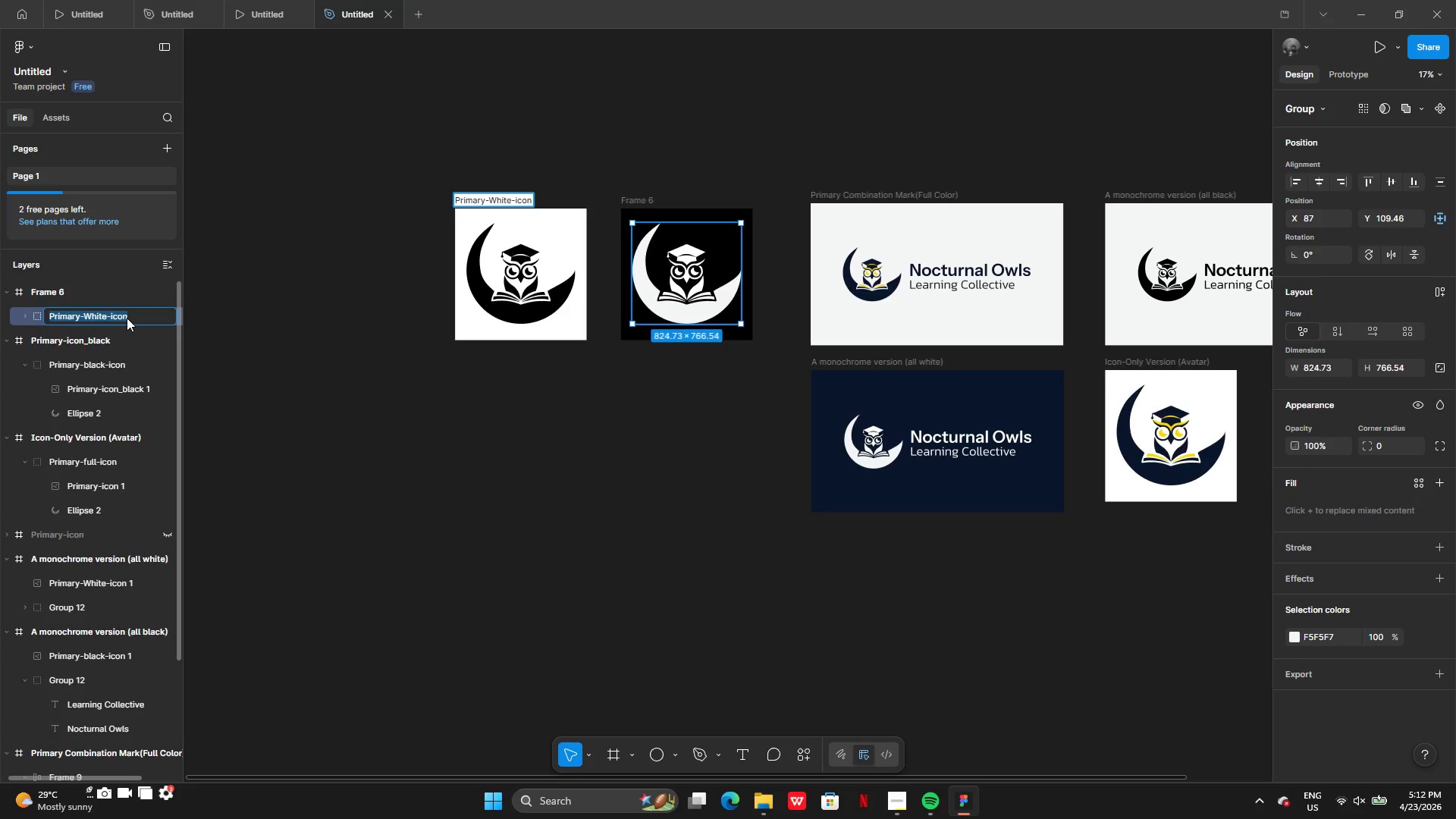 
key(Control+C)
 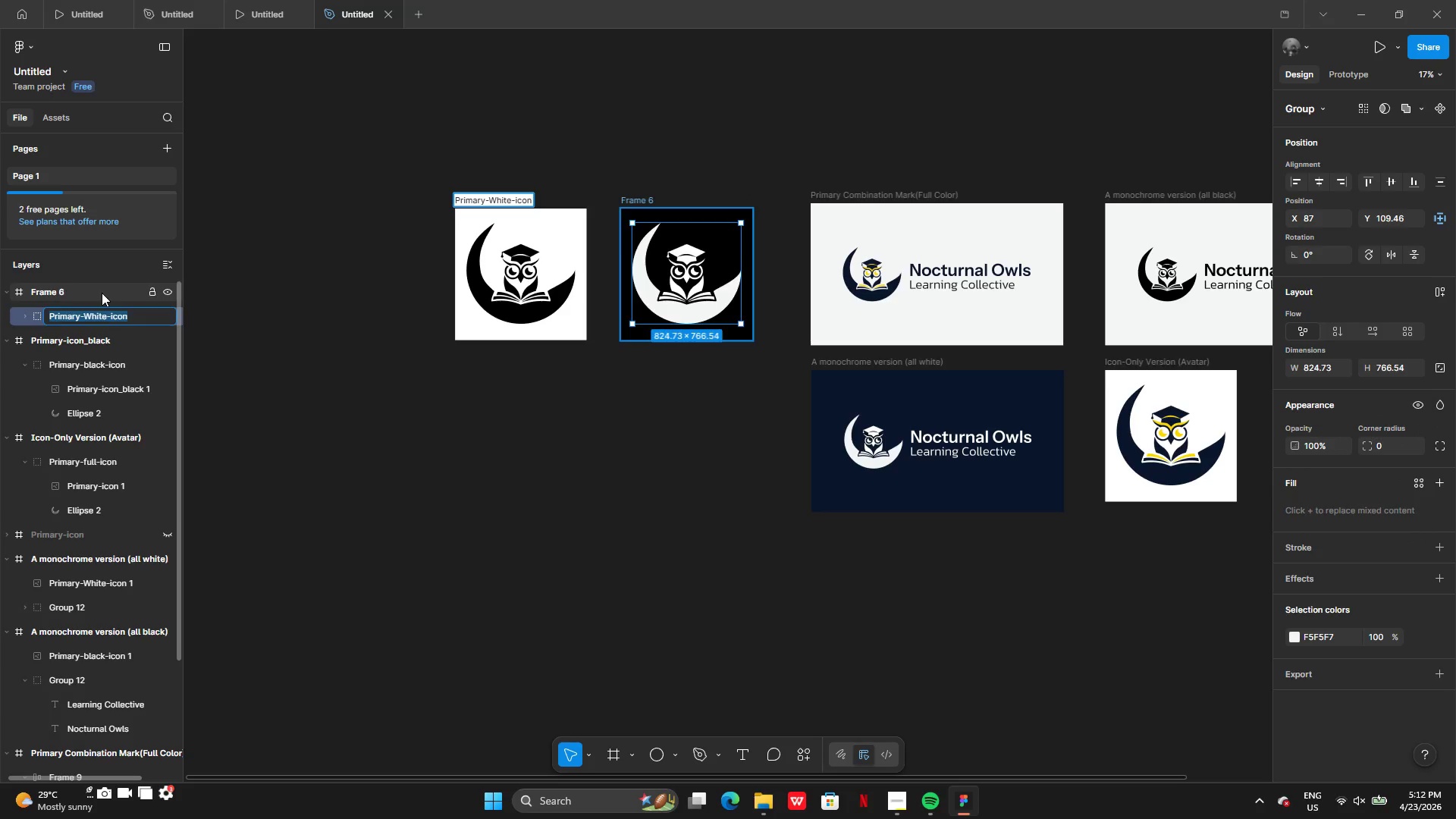 
double_click([102, 293])
 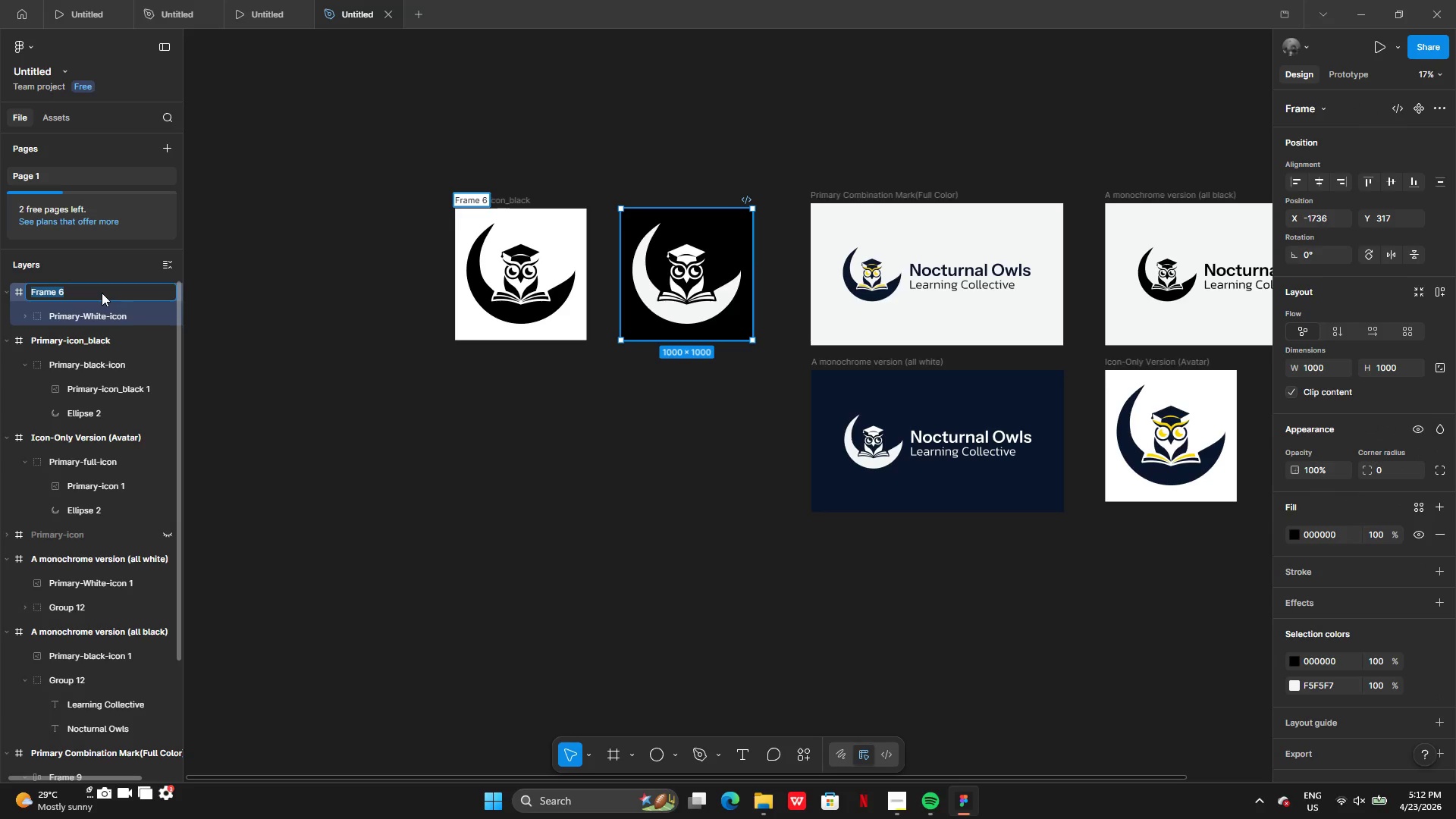 
key(Control+V)
 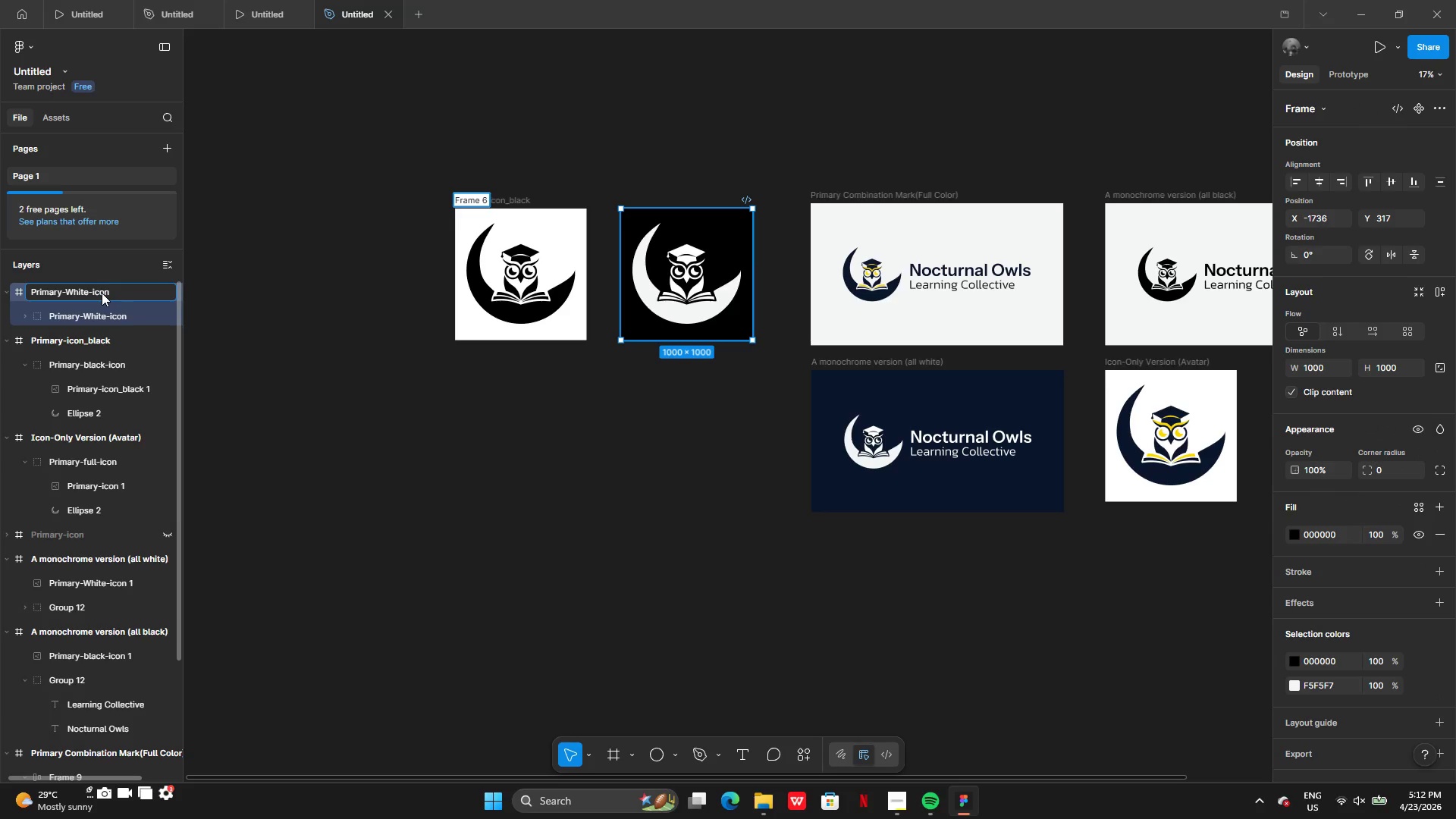 
key(Enter)
 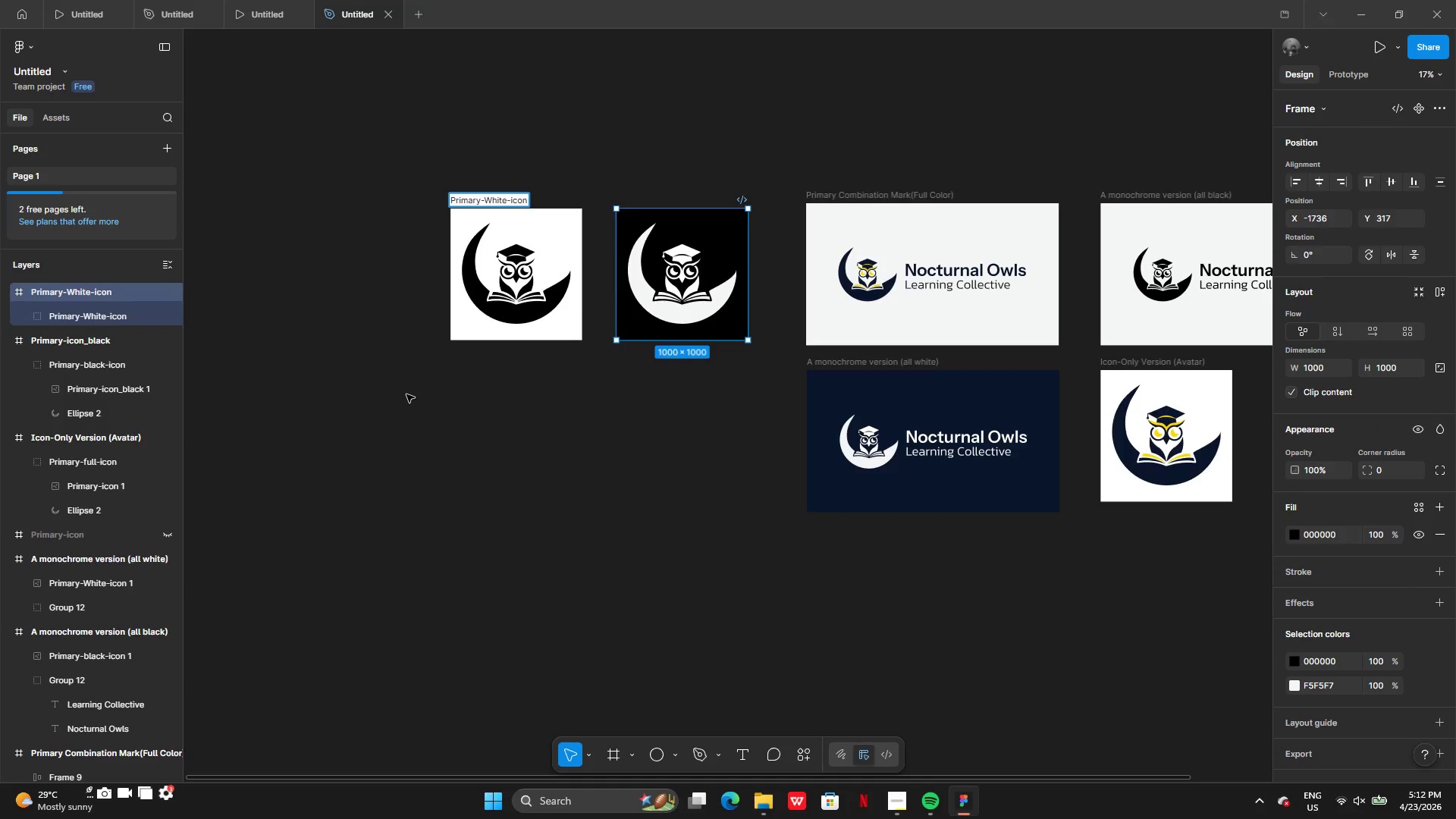 
left_click([500, 431])
 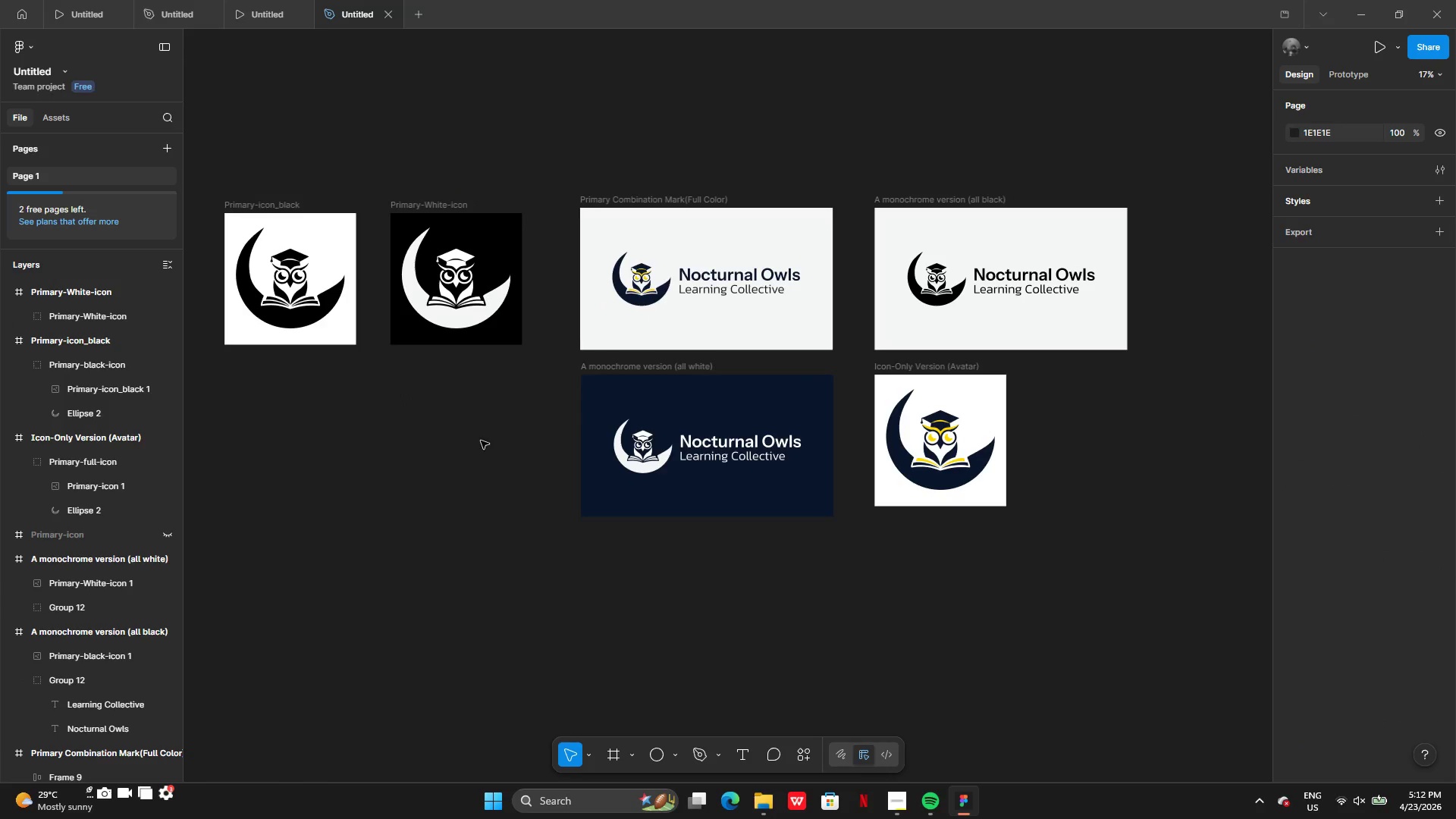 
wait(5.84)
 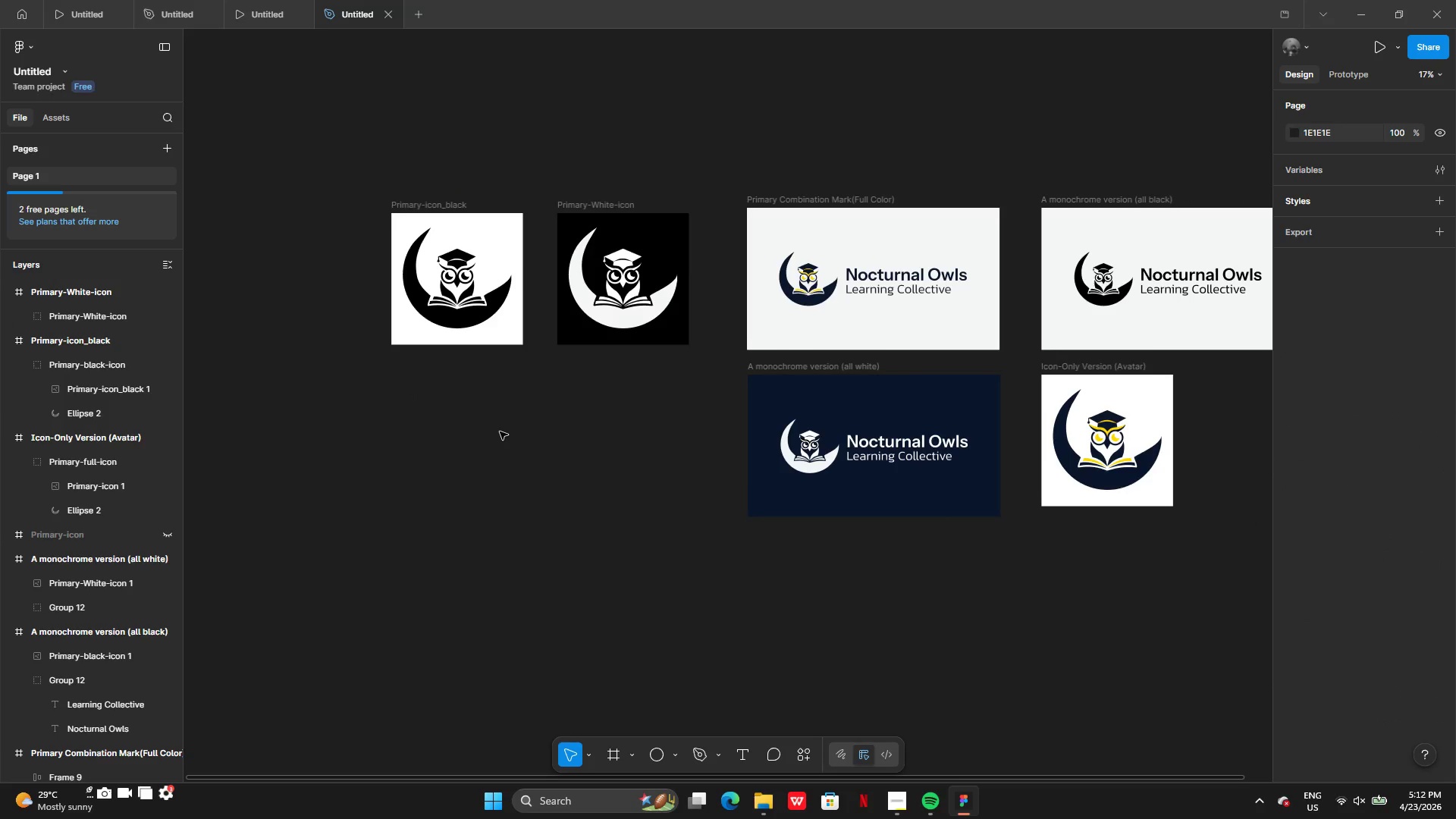 
left_click([13, 290])
 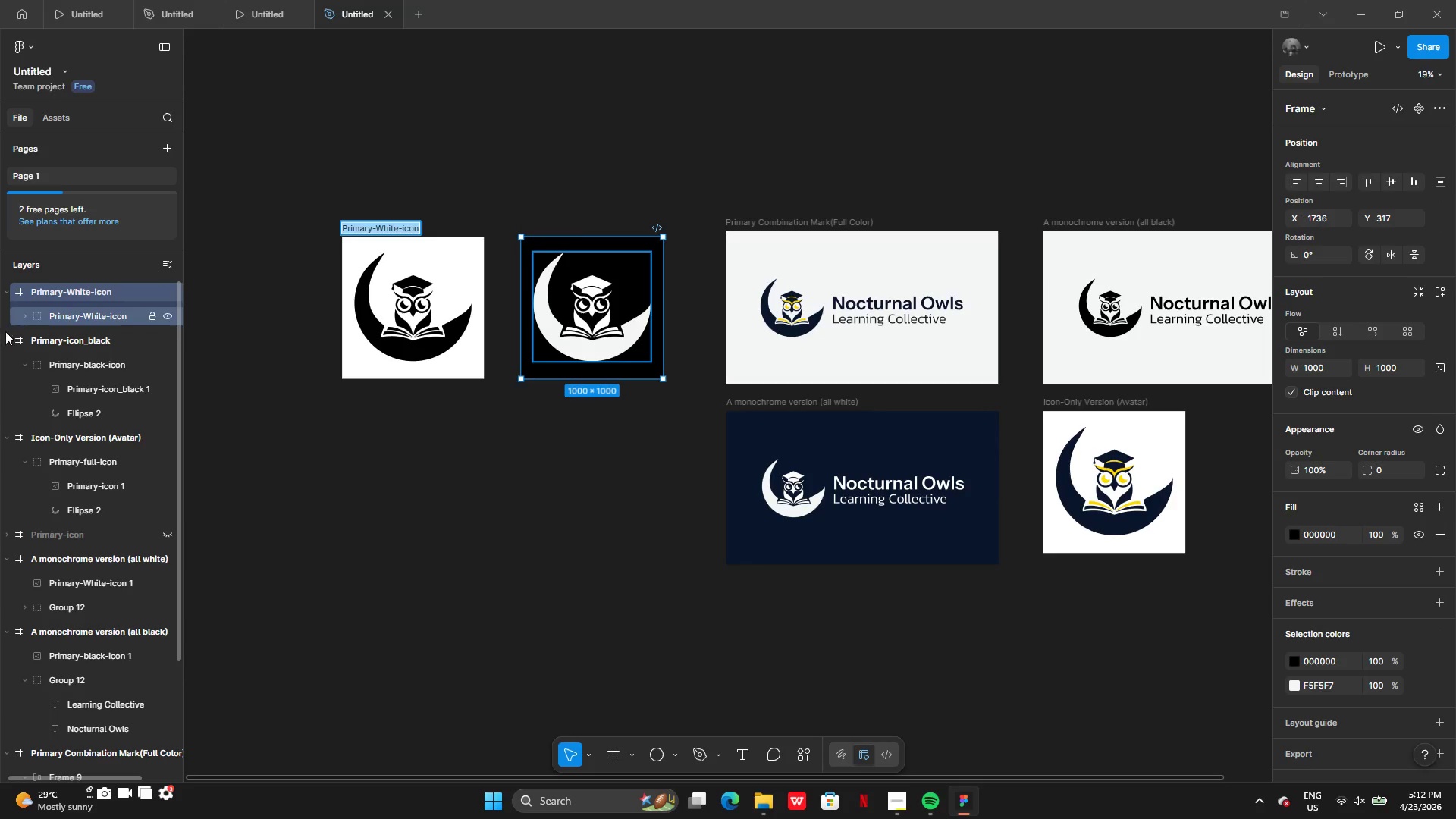 
left_click([5, 333])
 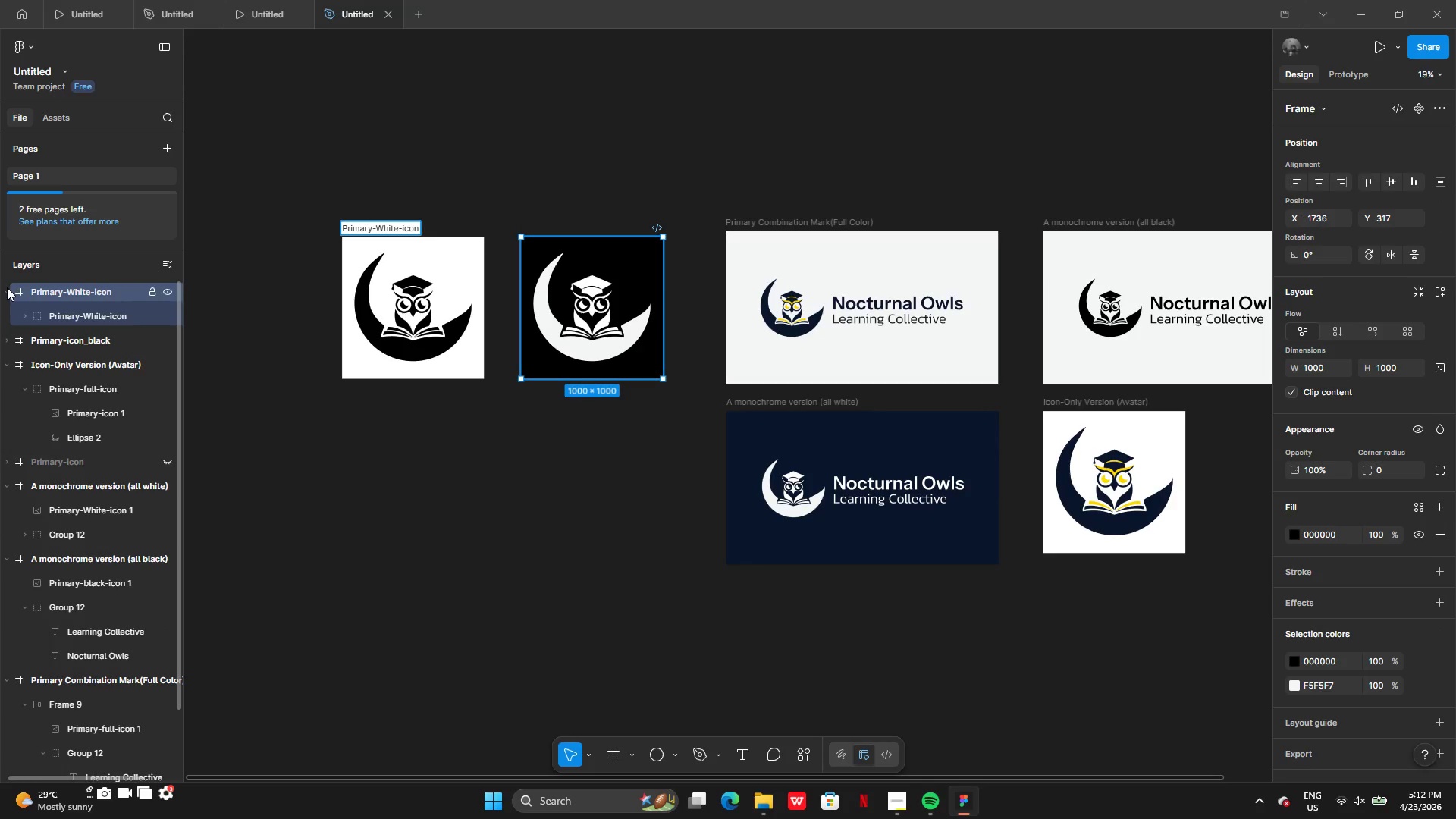 
left_click([7, 287])
 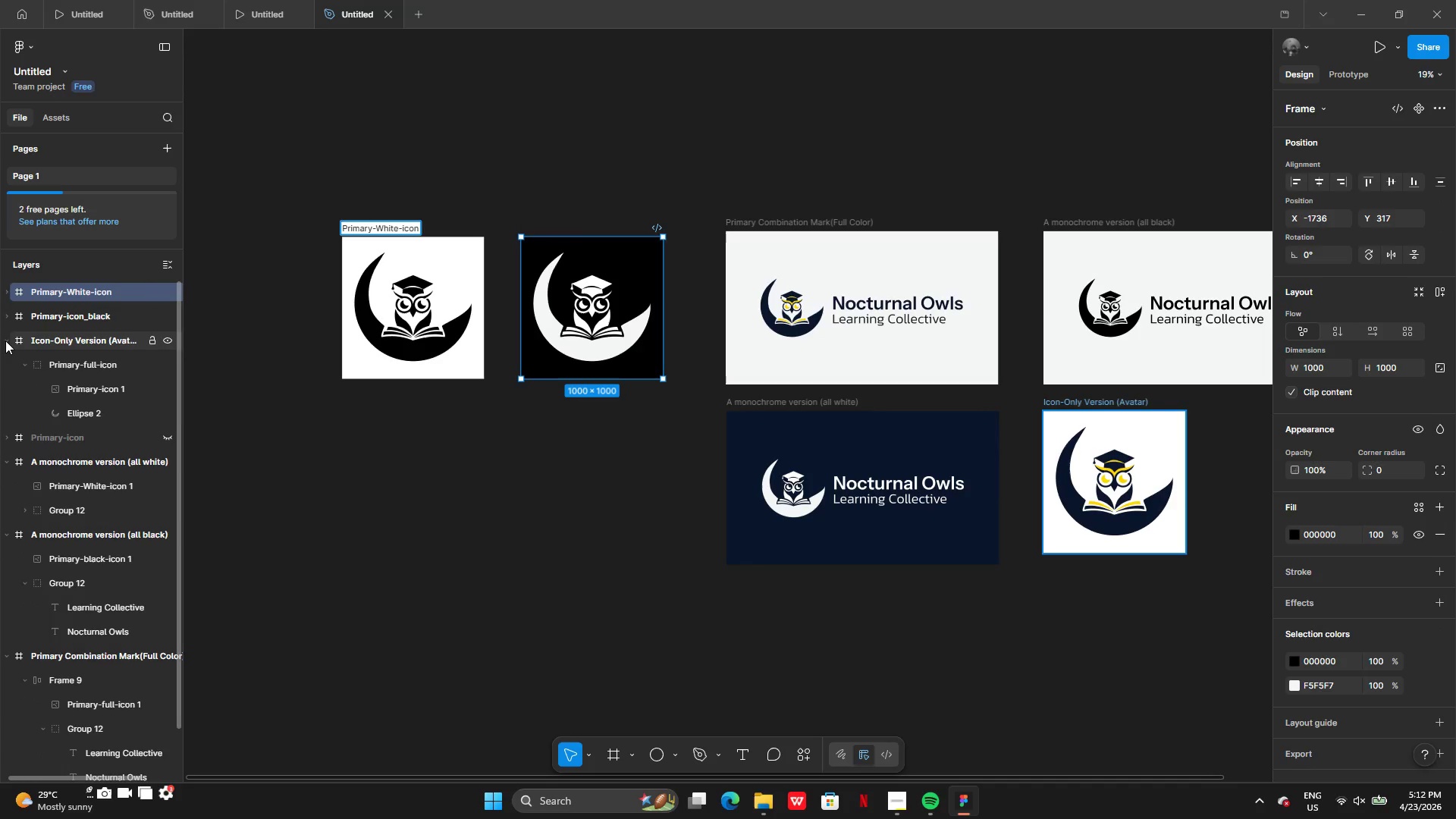 
left_click([5, 340])
 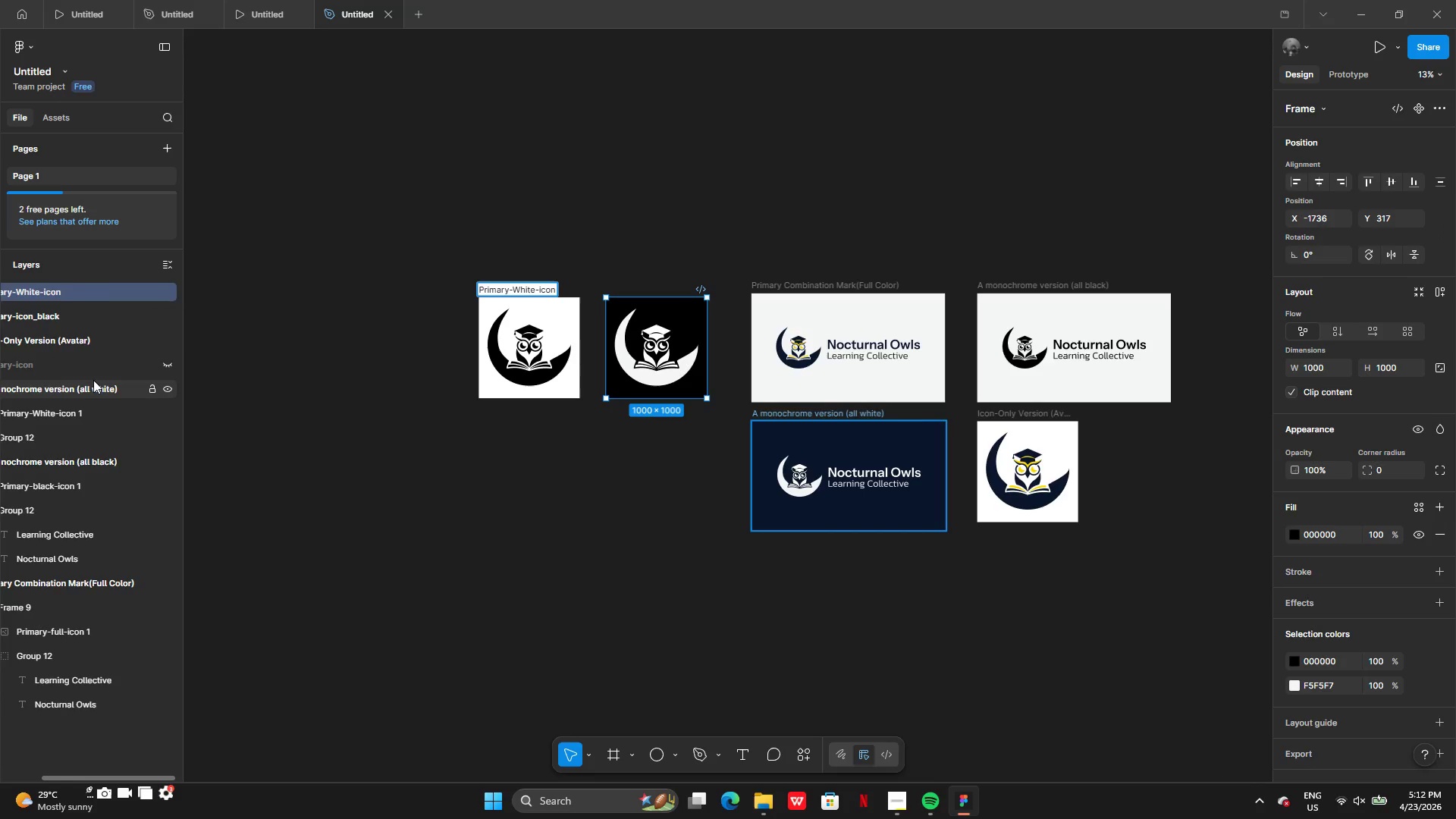 
left_click([99, 339])
 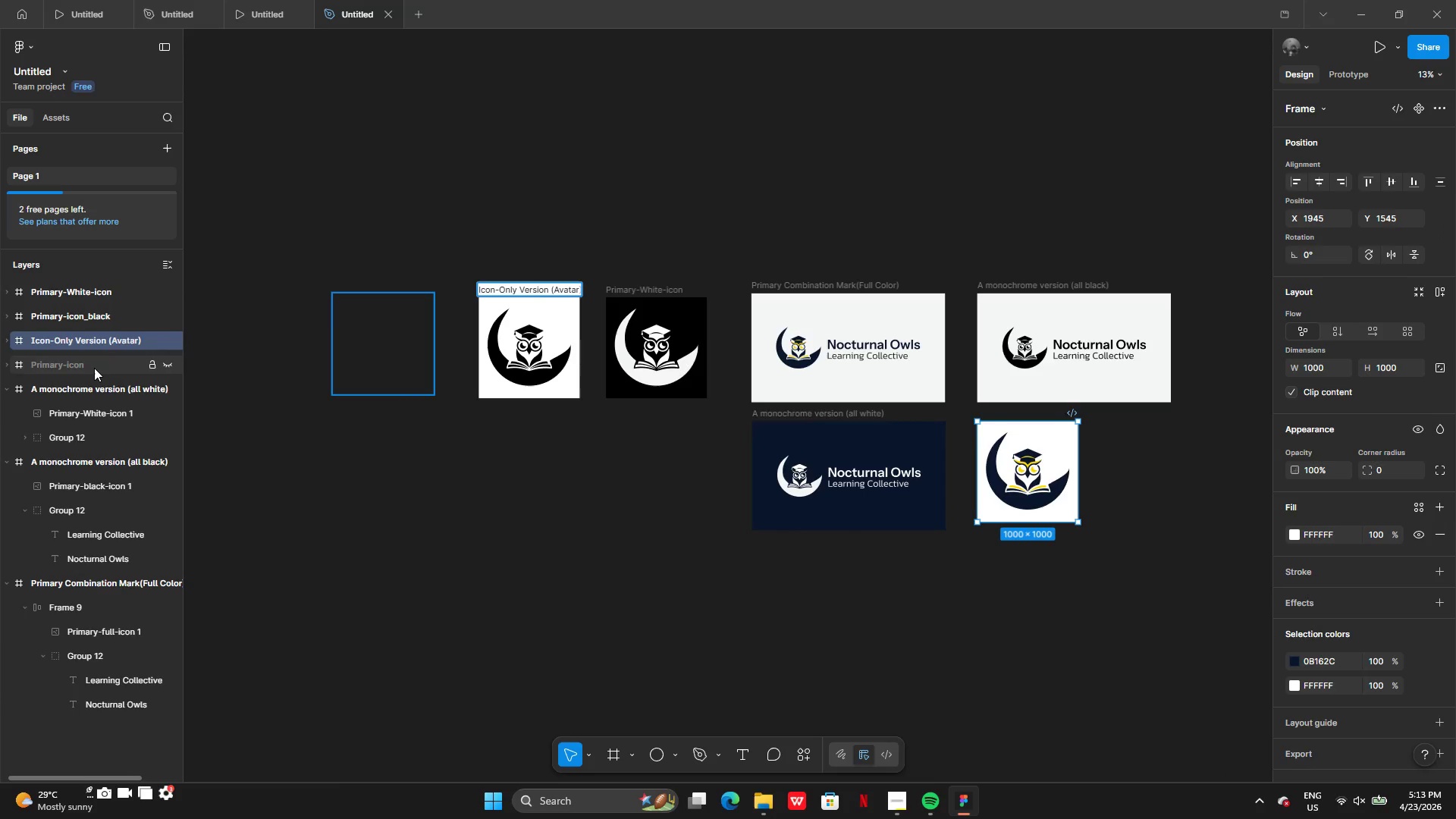 
left_click([94, 368])
 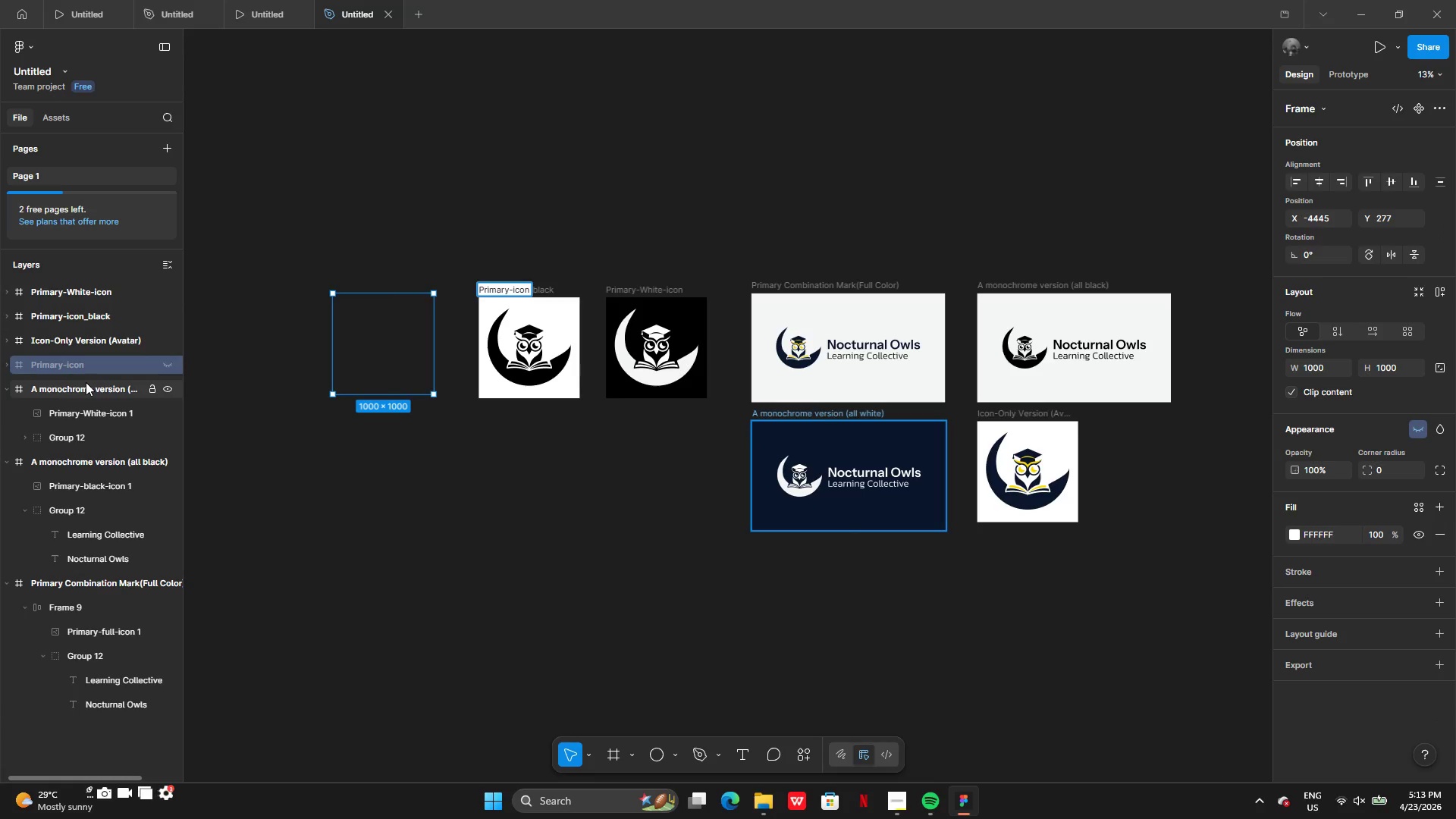 
left_click([86, 382])
 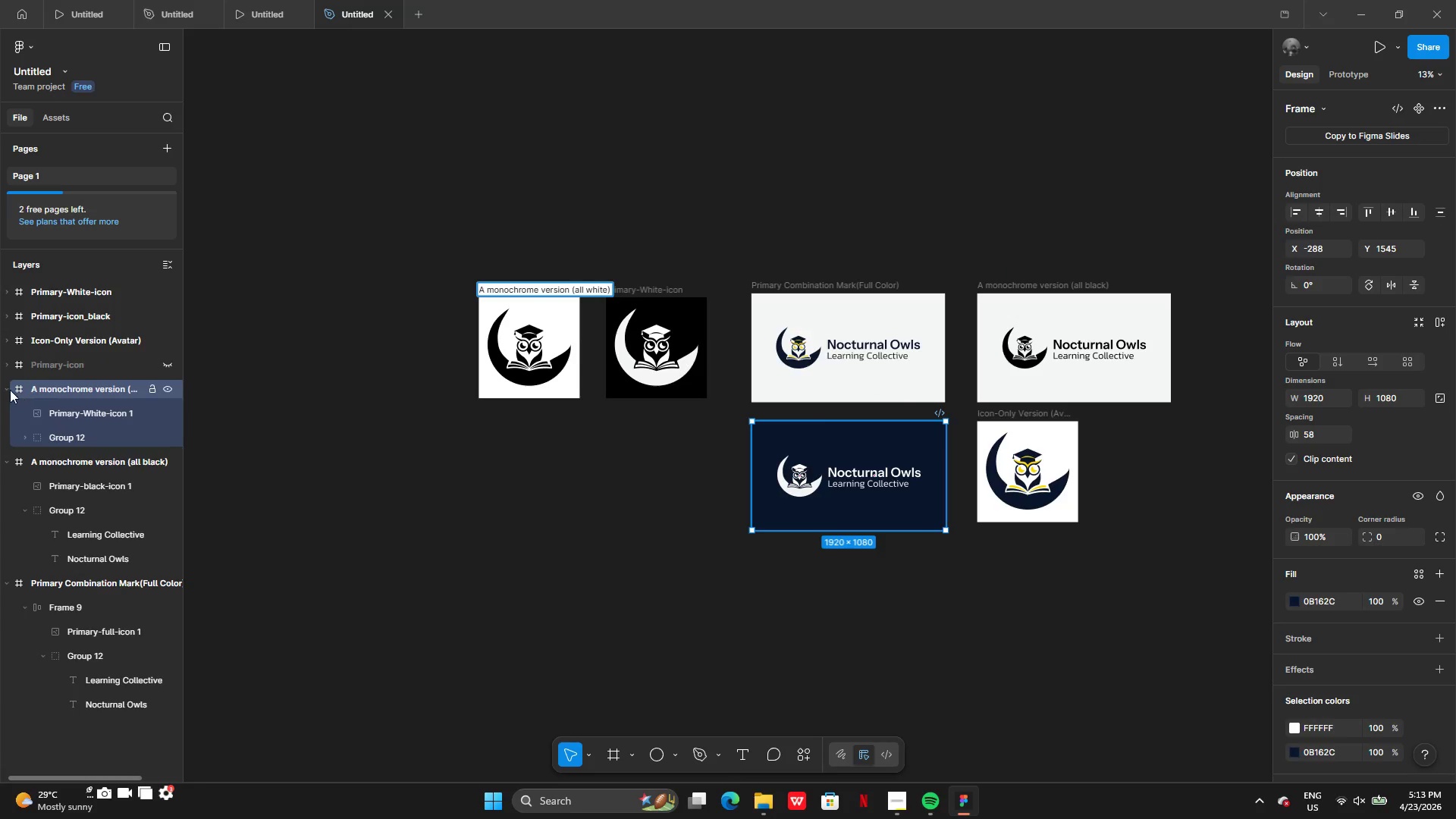 
left_click([5, 386])
 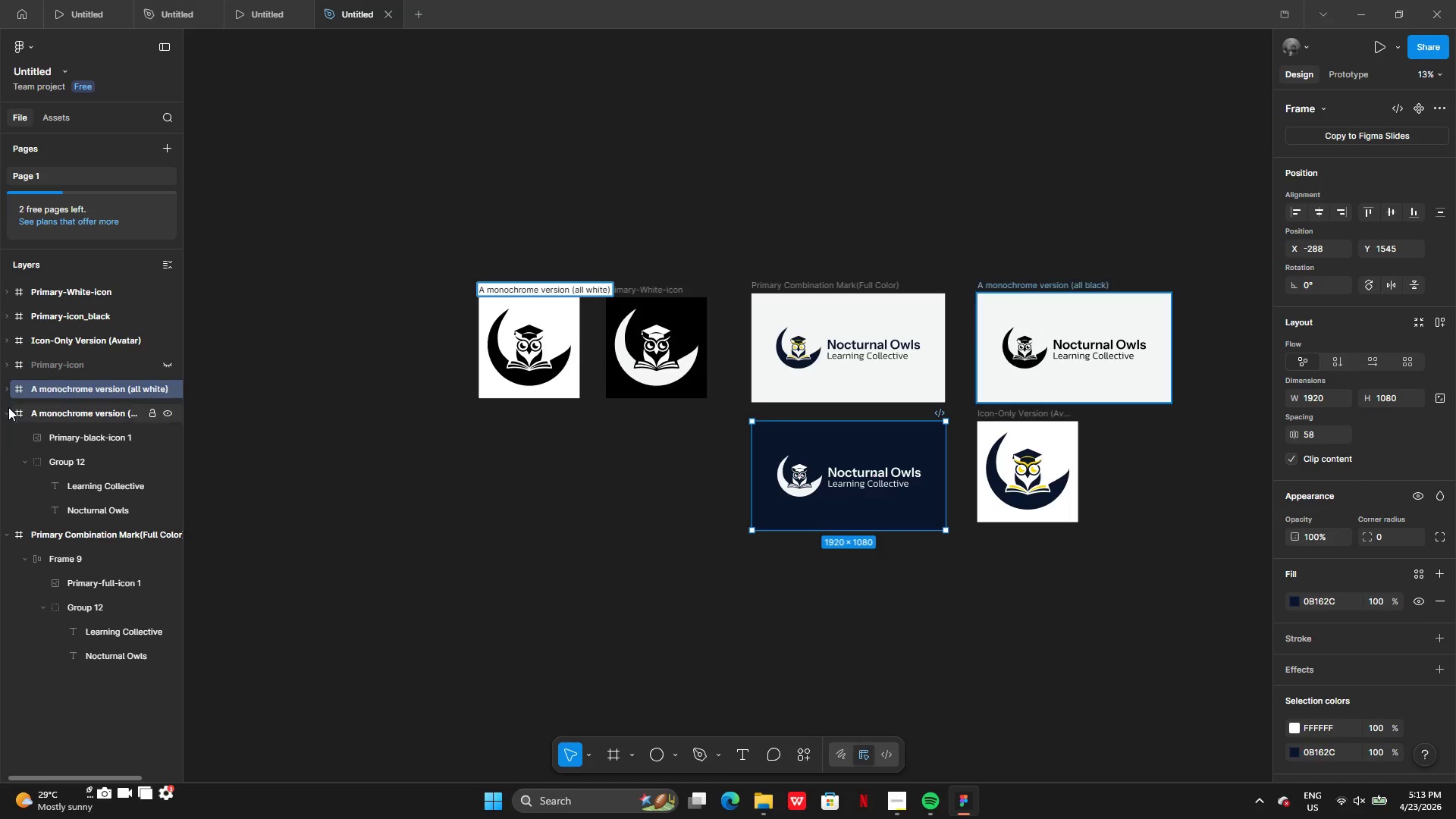 
left_click([8, 409])
 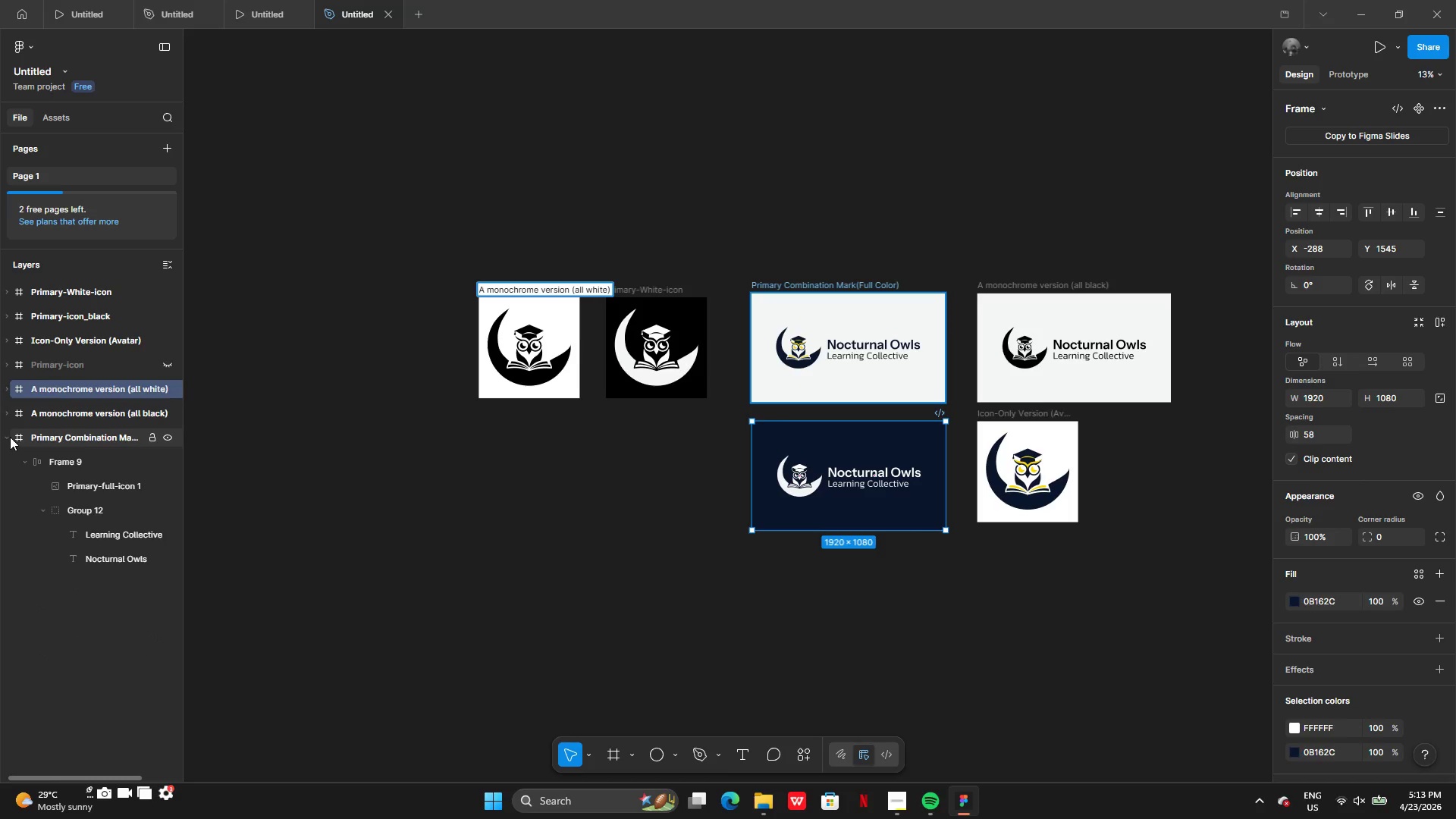 
left_click([10, 437])
 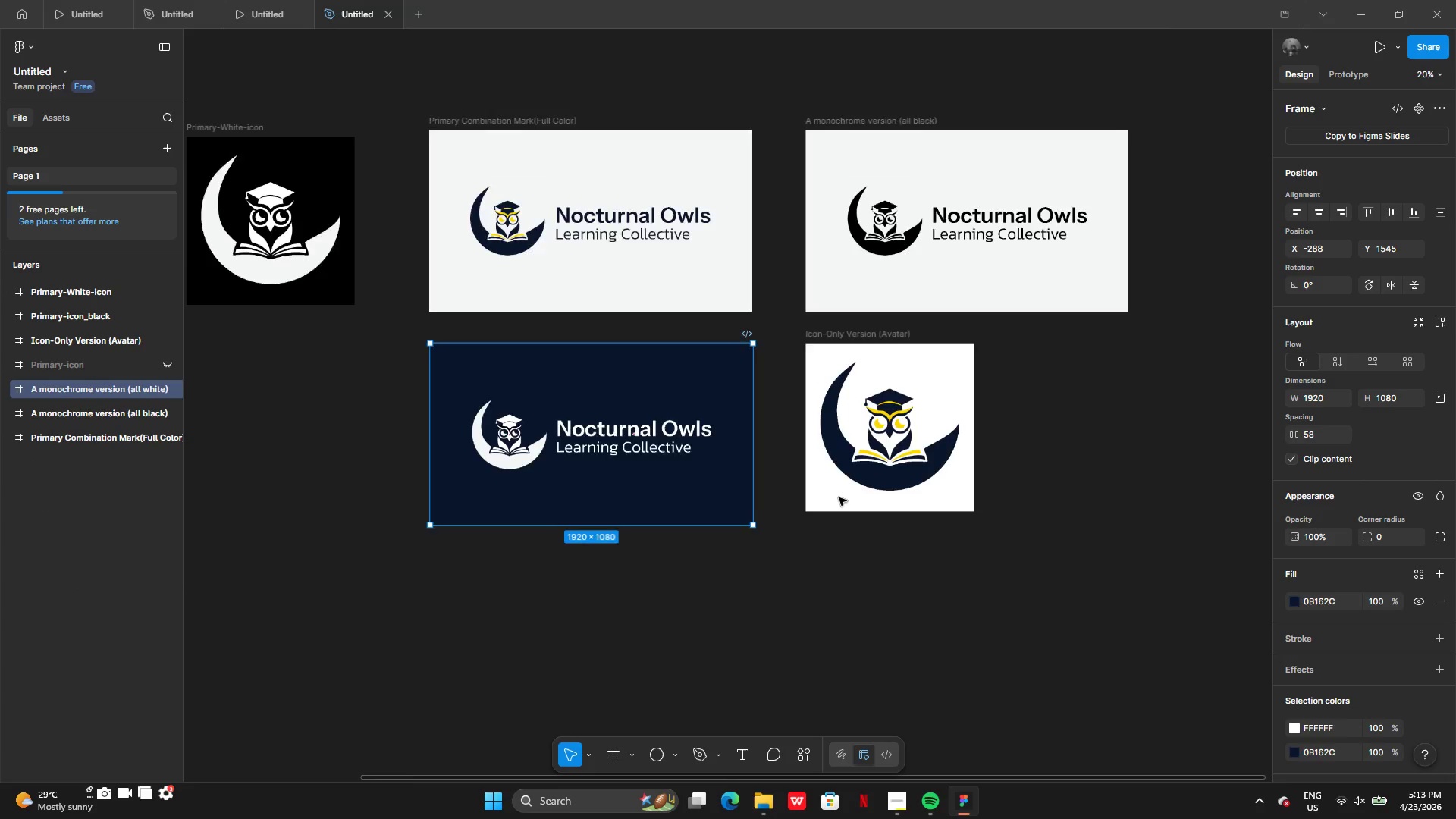 
wait(9.02)
 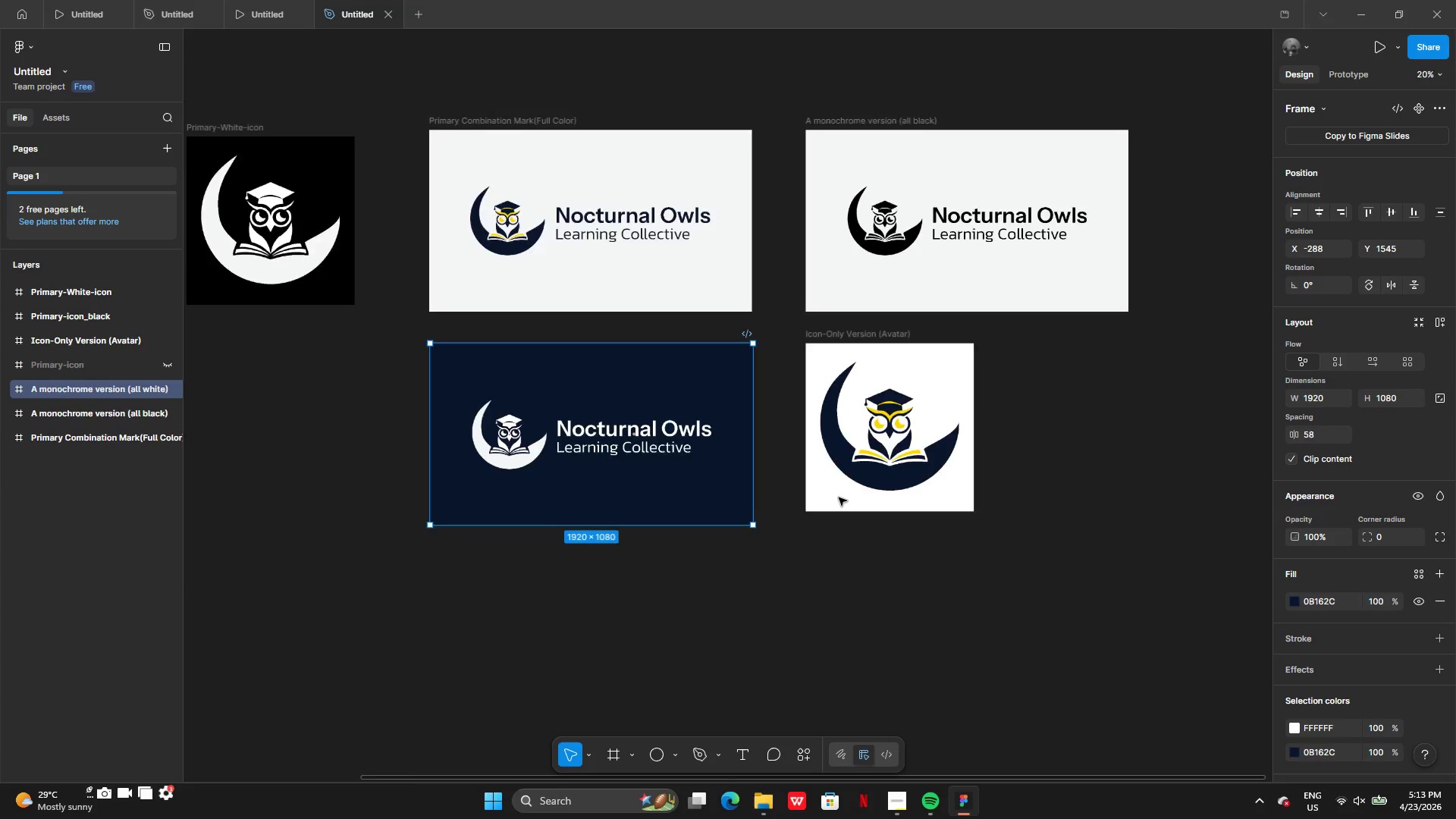 
left_click([900, 800])